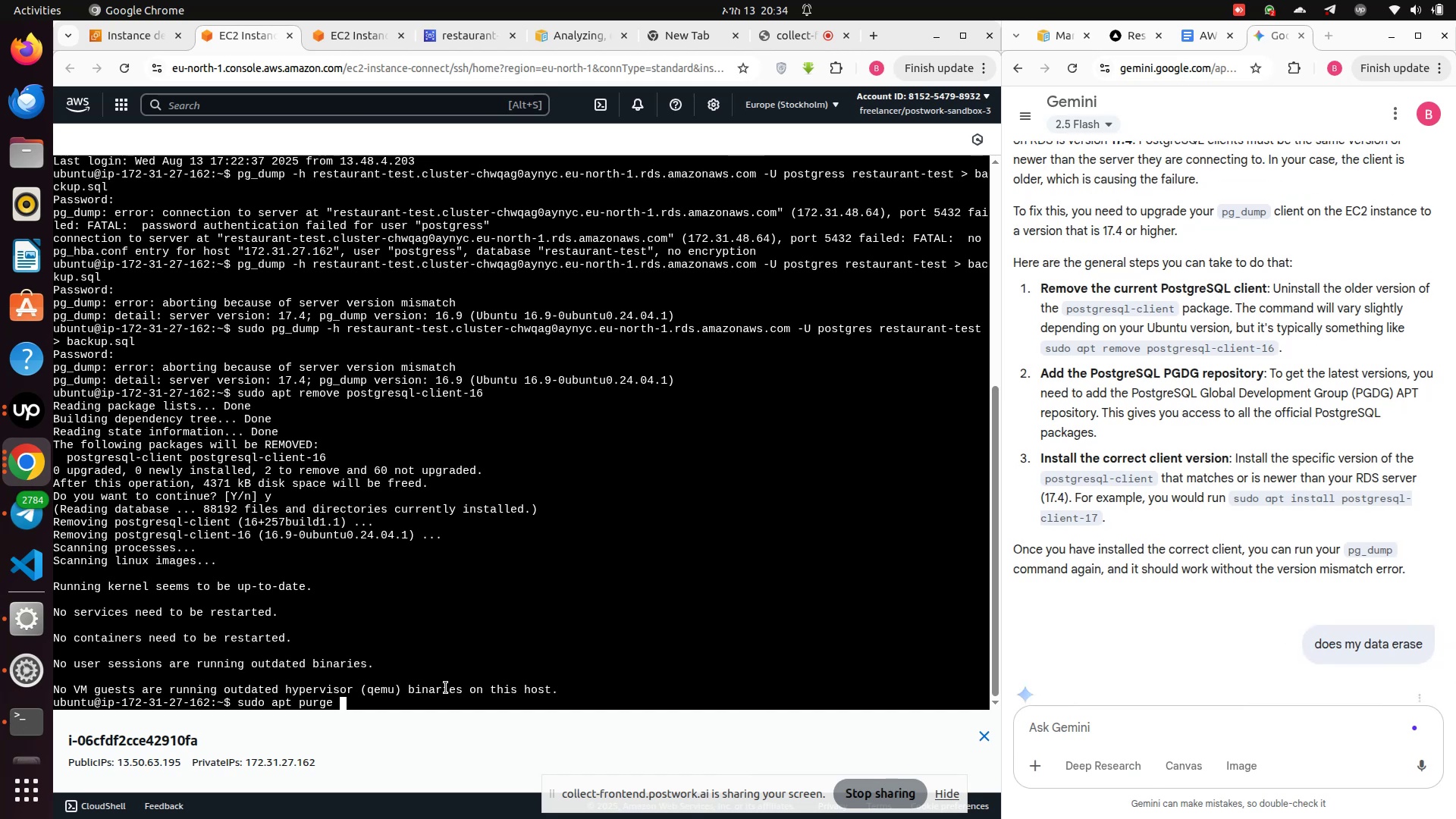 
key(Backspace)
key(Backspace)
key(Backspace)
key(Backspace)
type( install )
 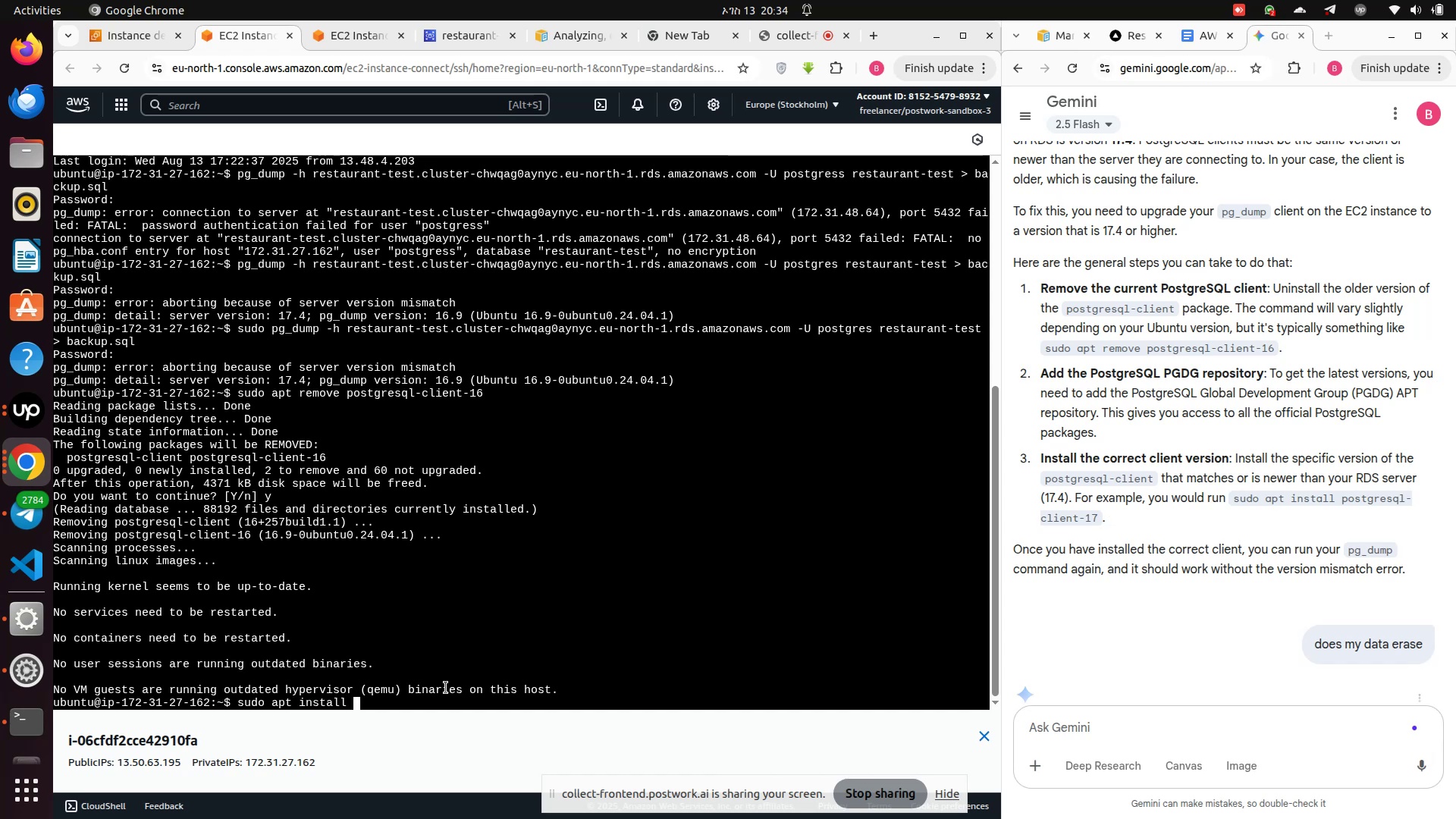 
type(postgresql-client-17)
 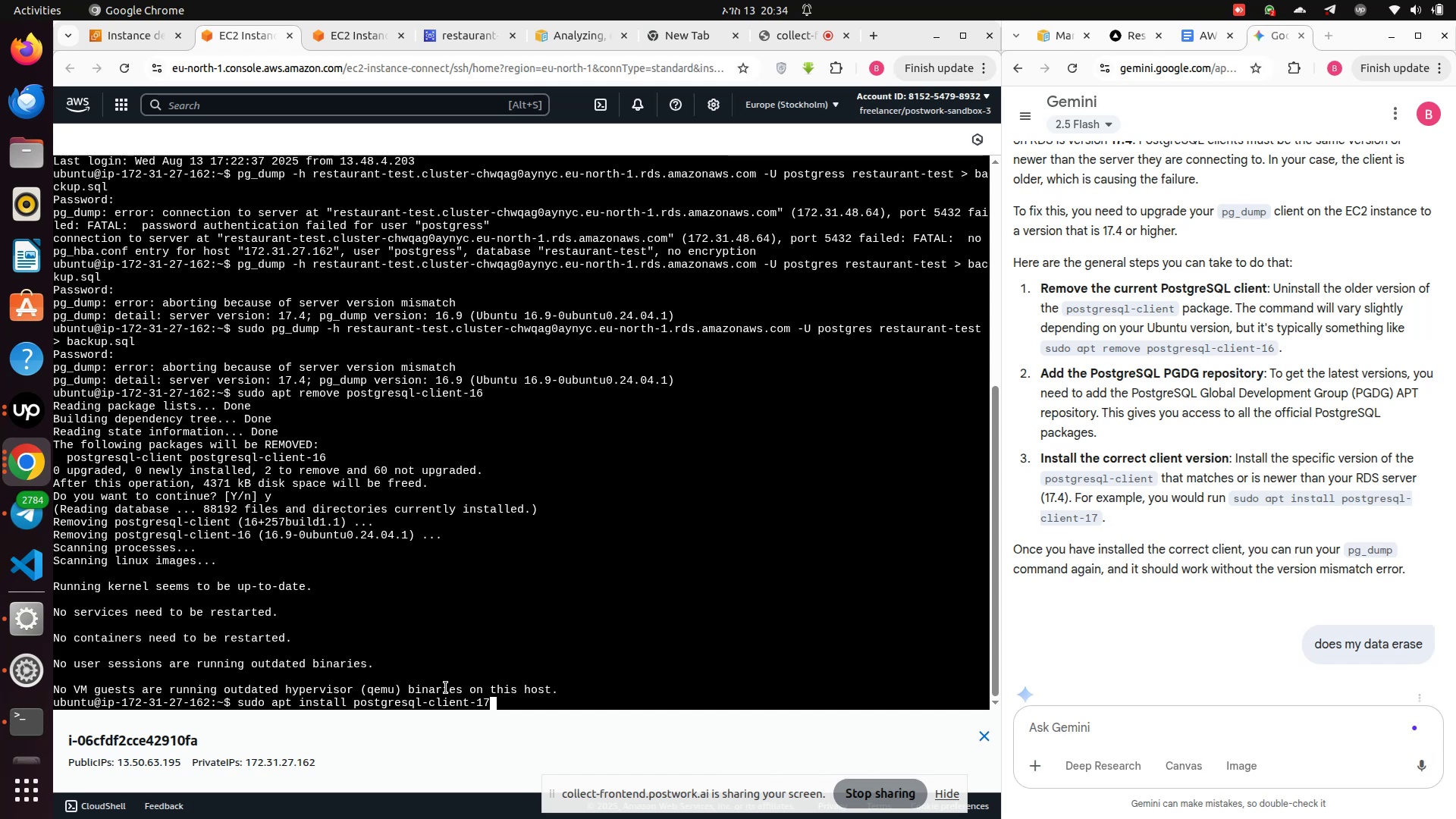 
key(Enter)
 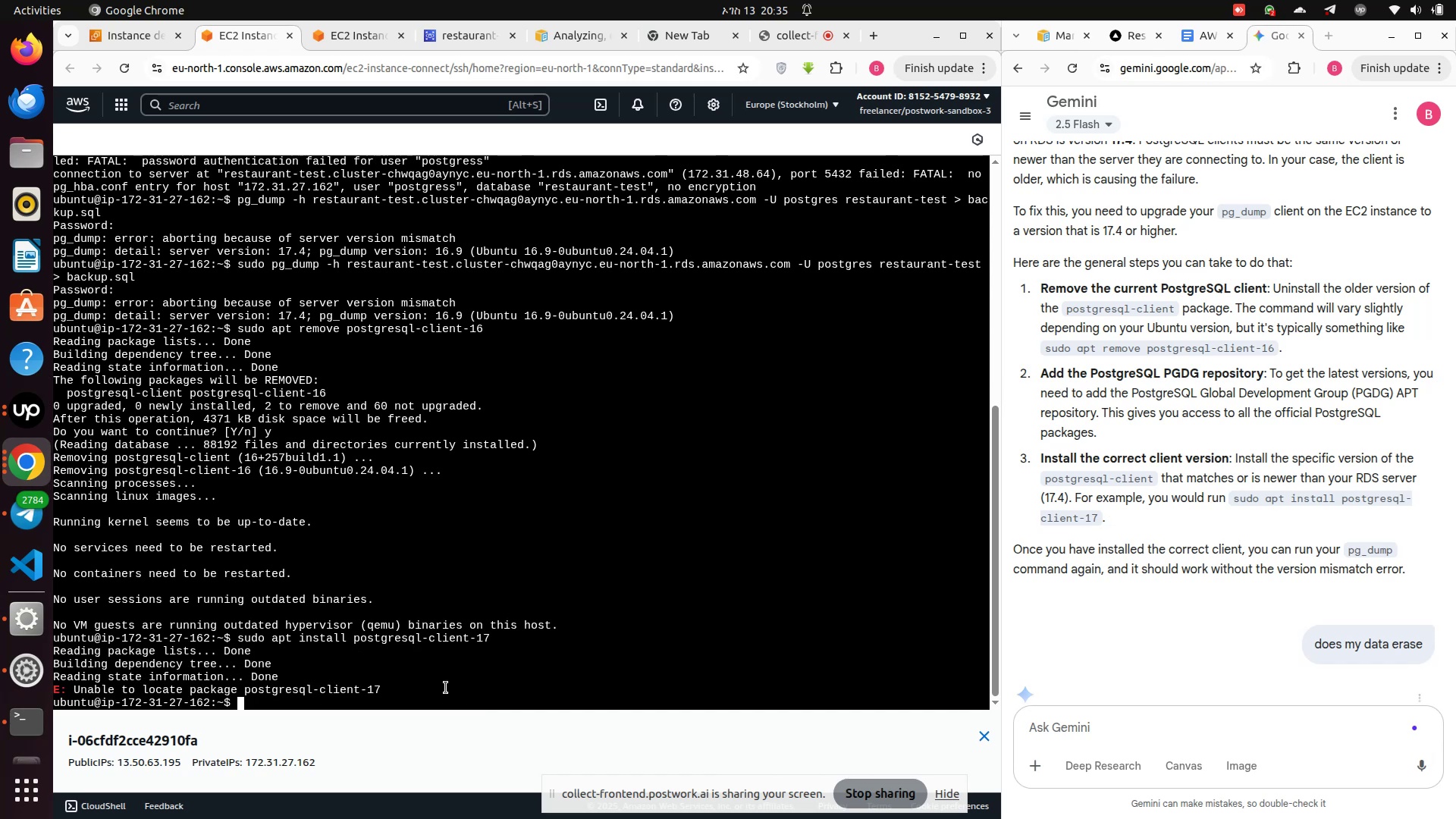 
wait(10.95)
 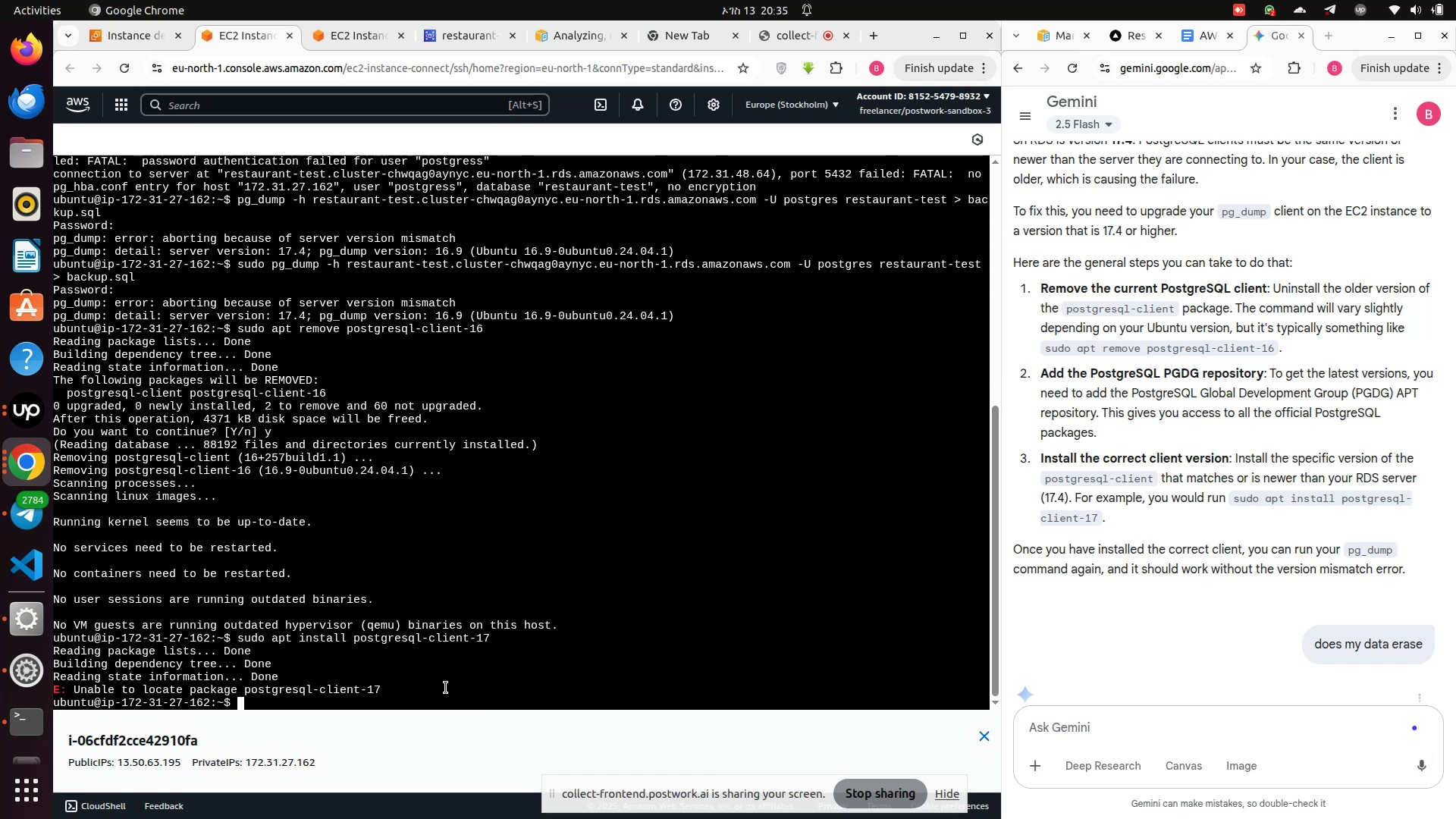 
type(sudo apt )
key(Backspace)
type(-)
key(Backspace)
type( install postgresql)
 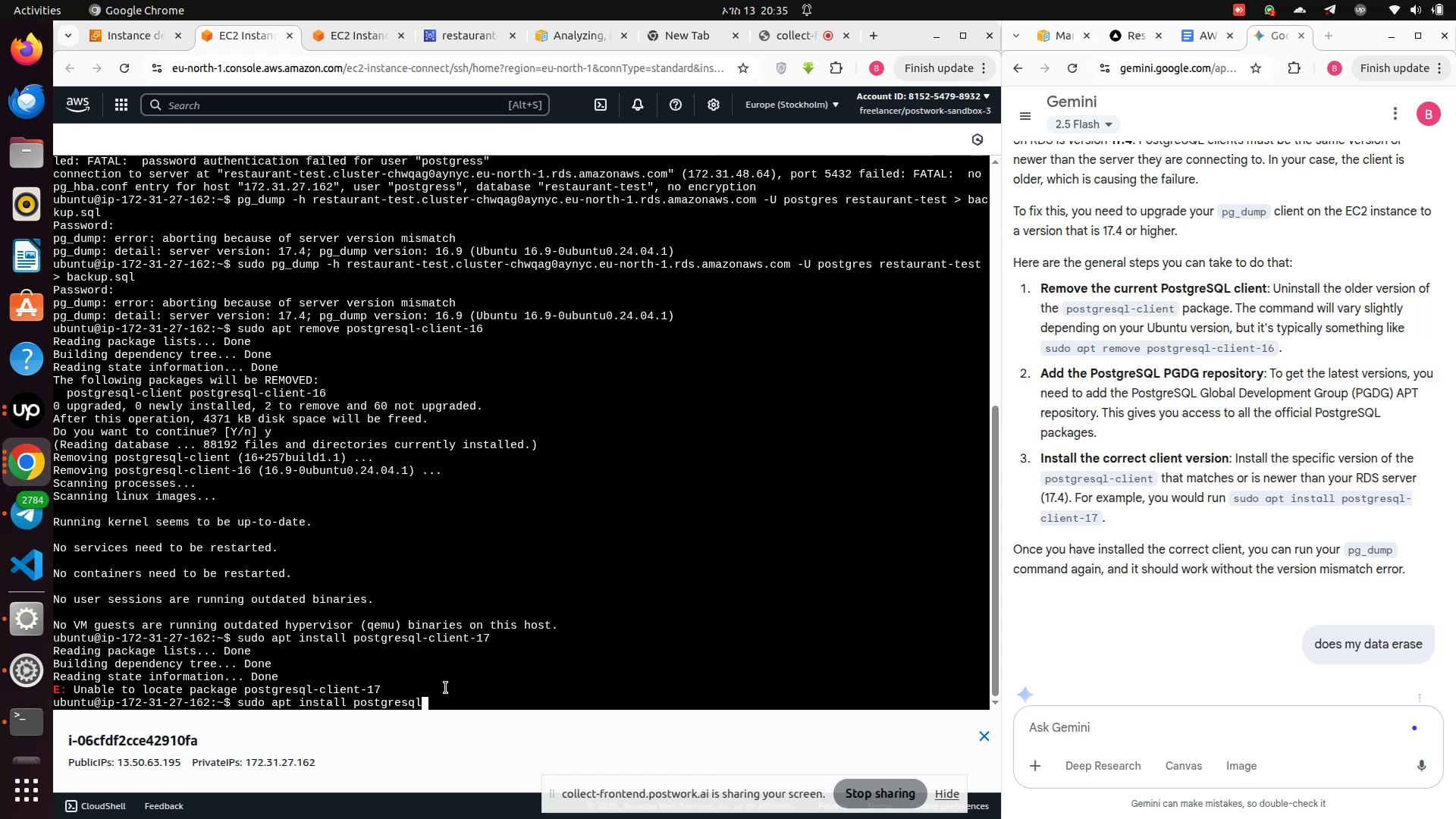 
wait(6.2)
 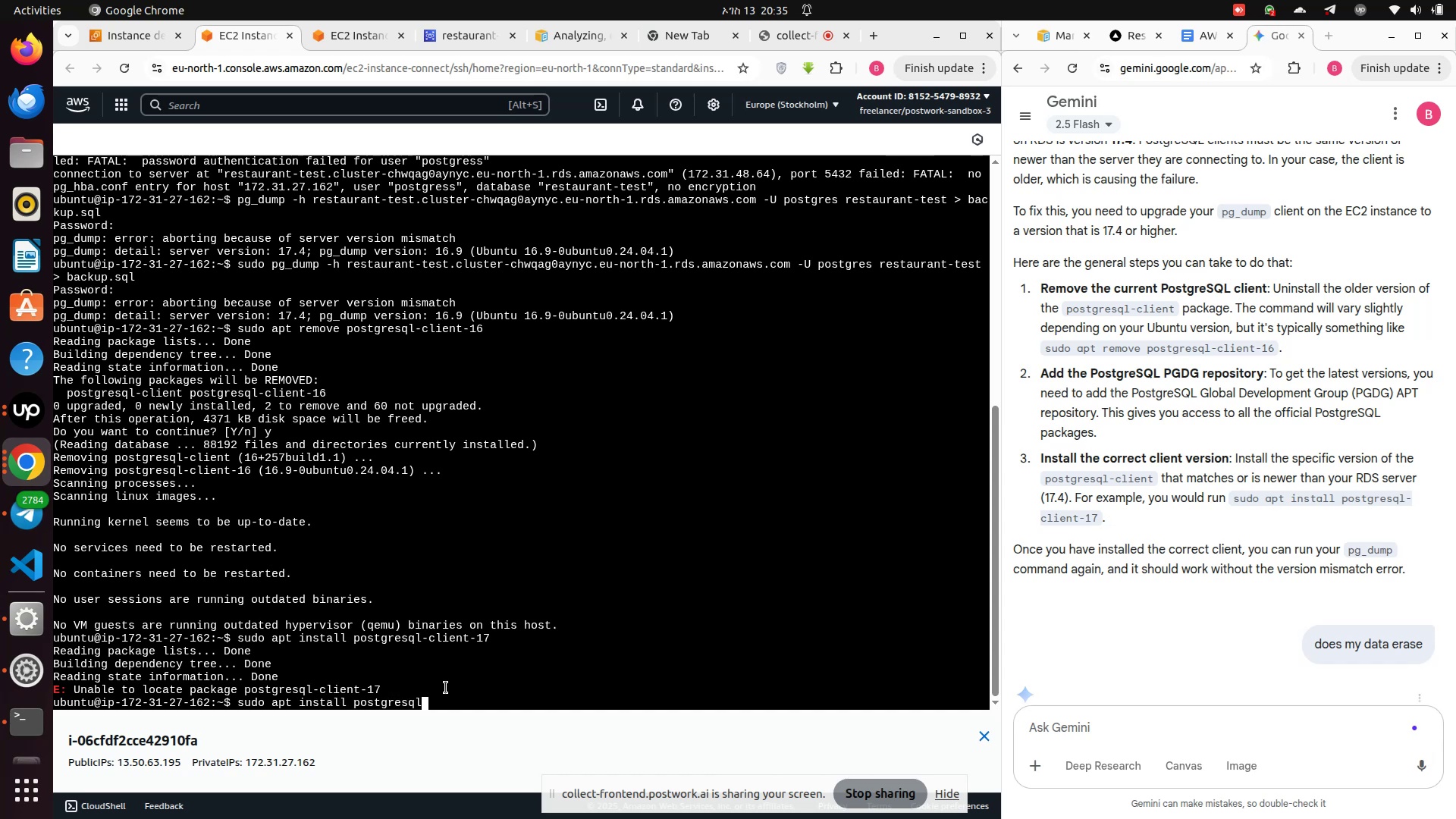 
type(-client-17)
 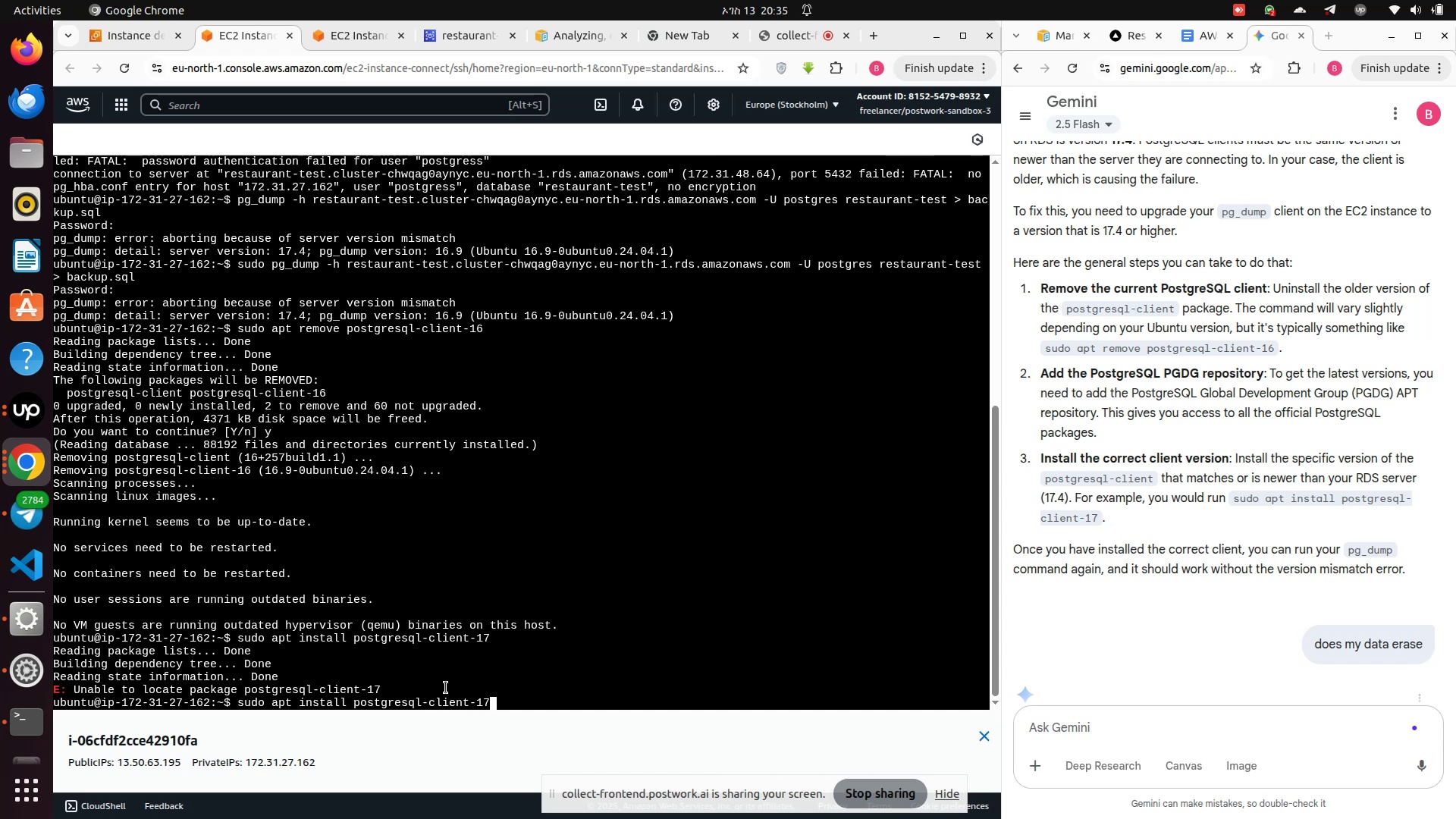 
key(Enter)
 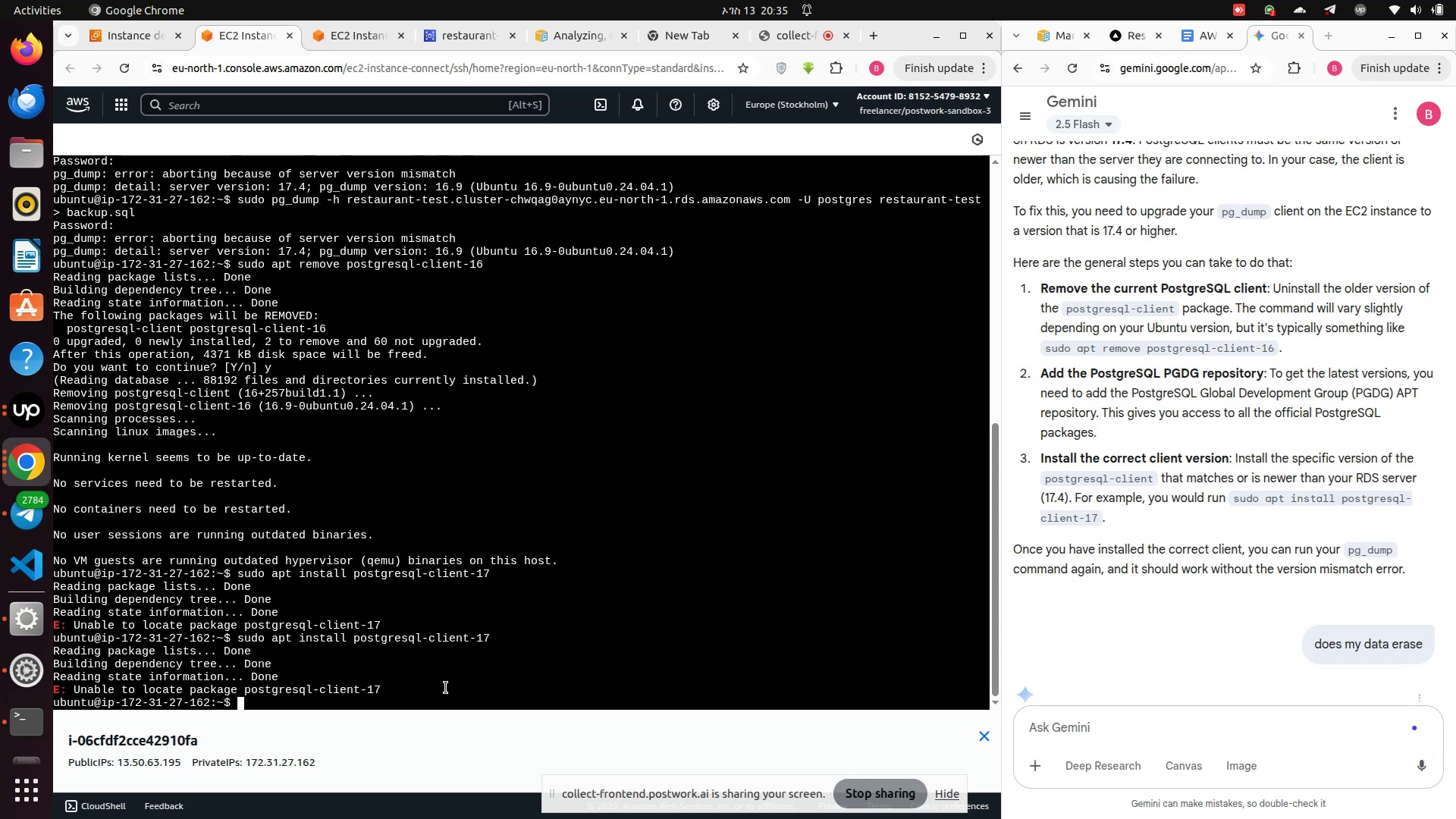 
key(ArrowUp)
 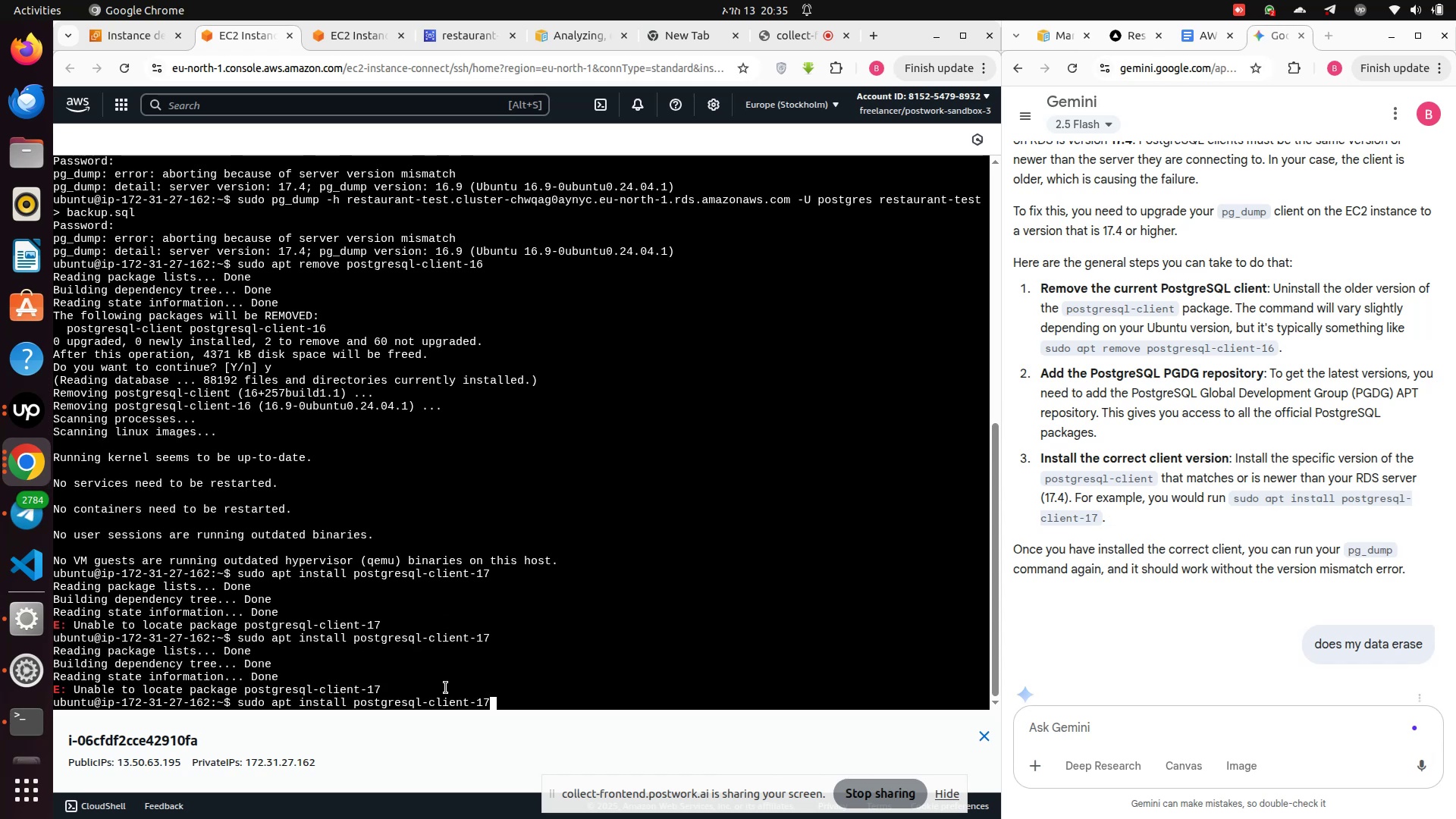 
key(Backspace)
 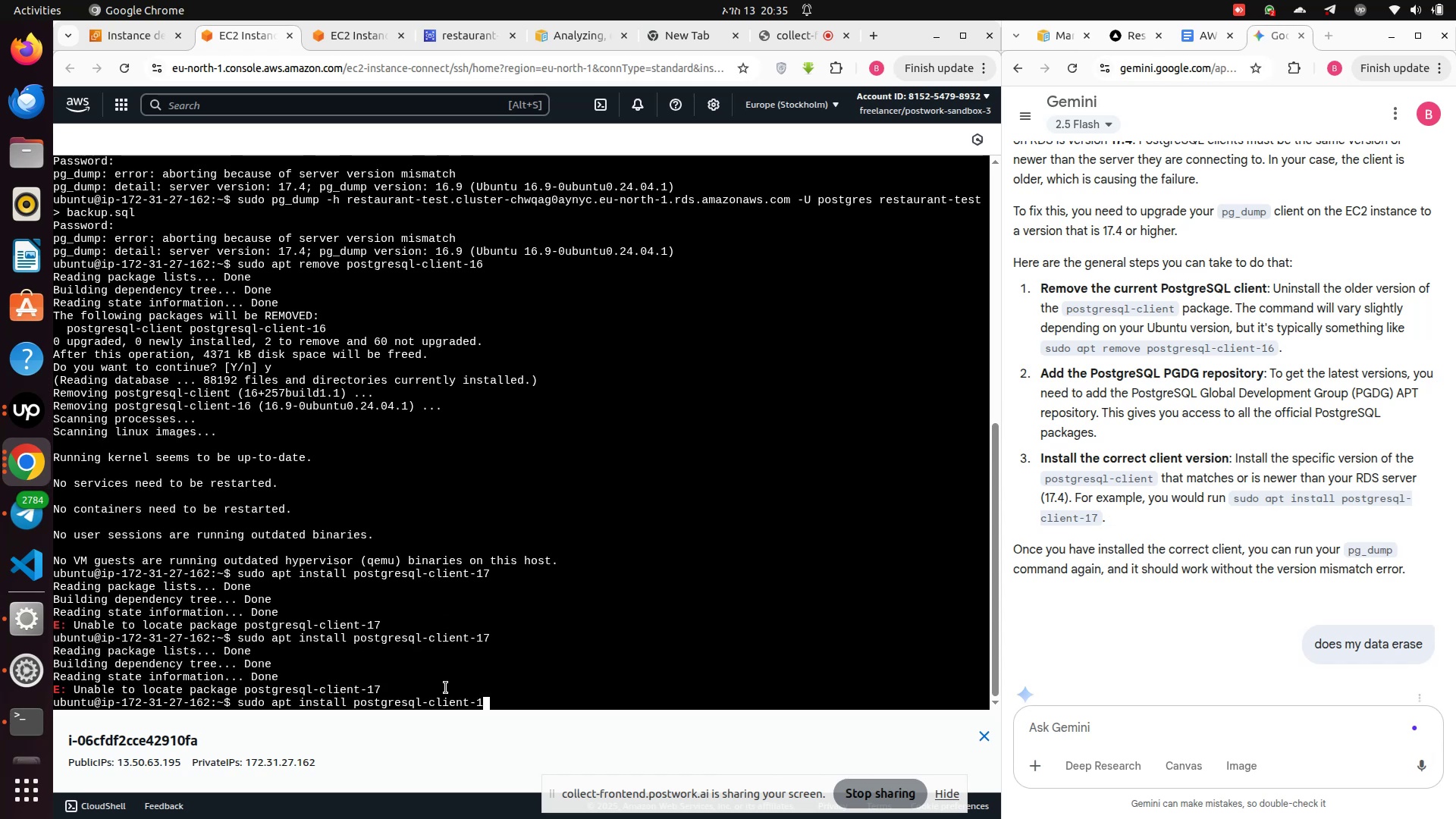 
key(6)
 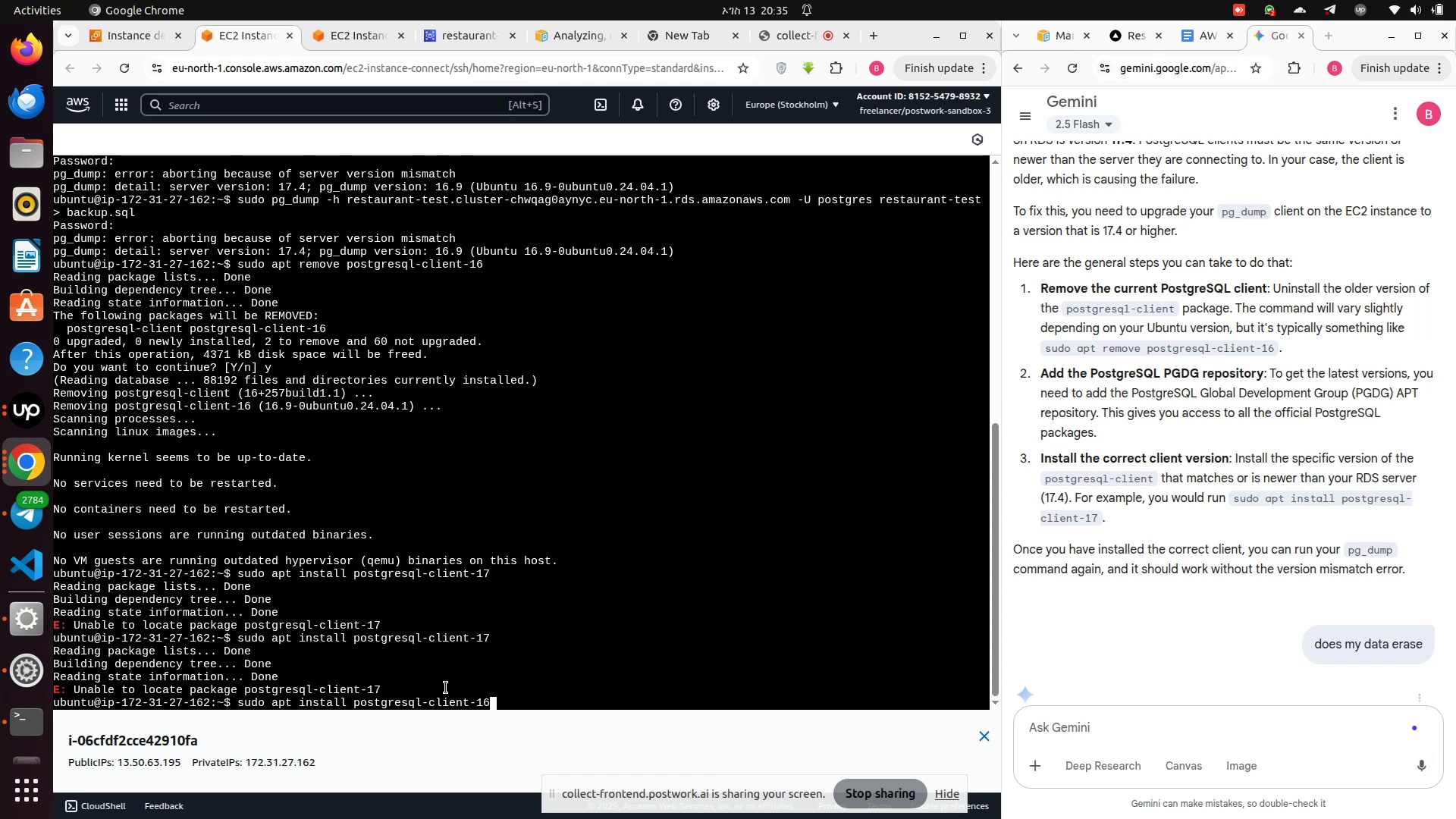 
key(Enter)
 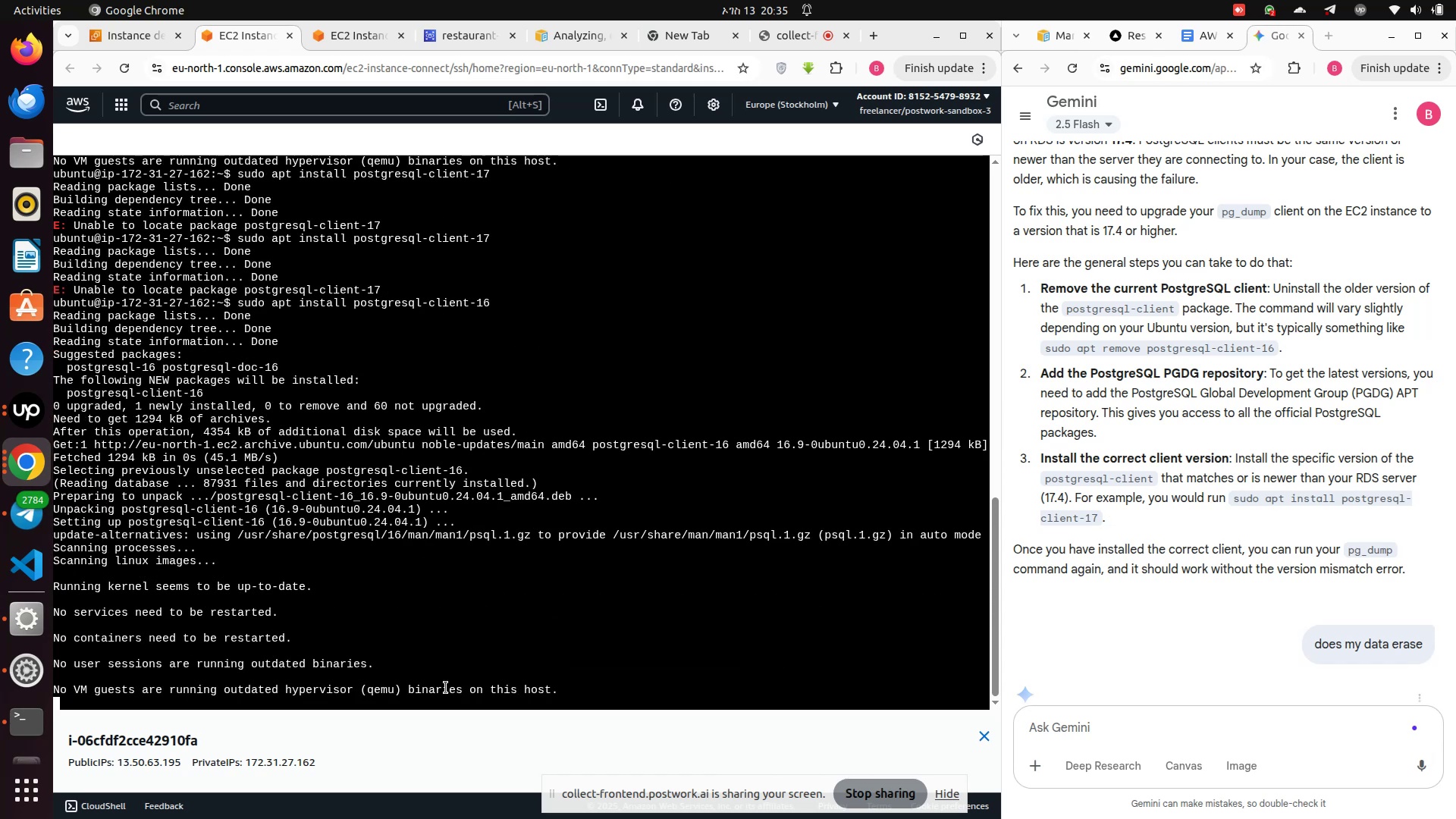 
wait(6.1)
 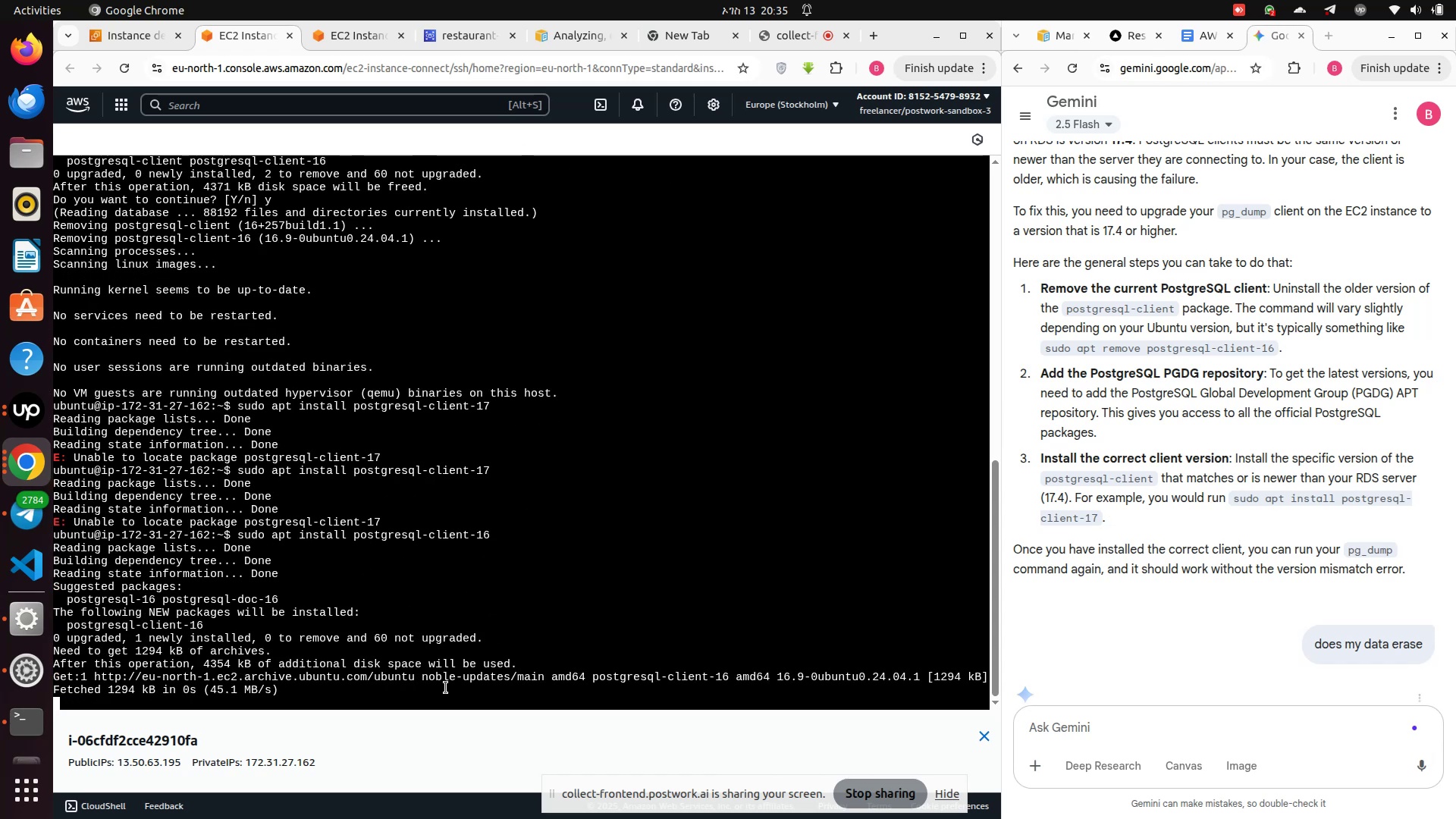 
key(ArrowUp)
 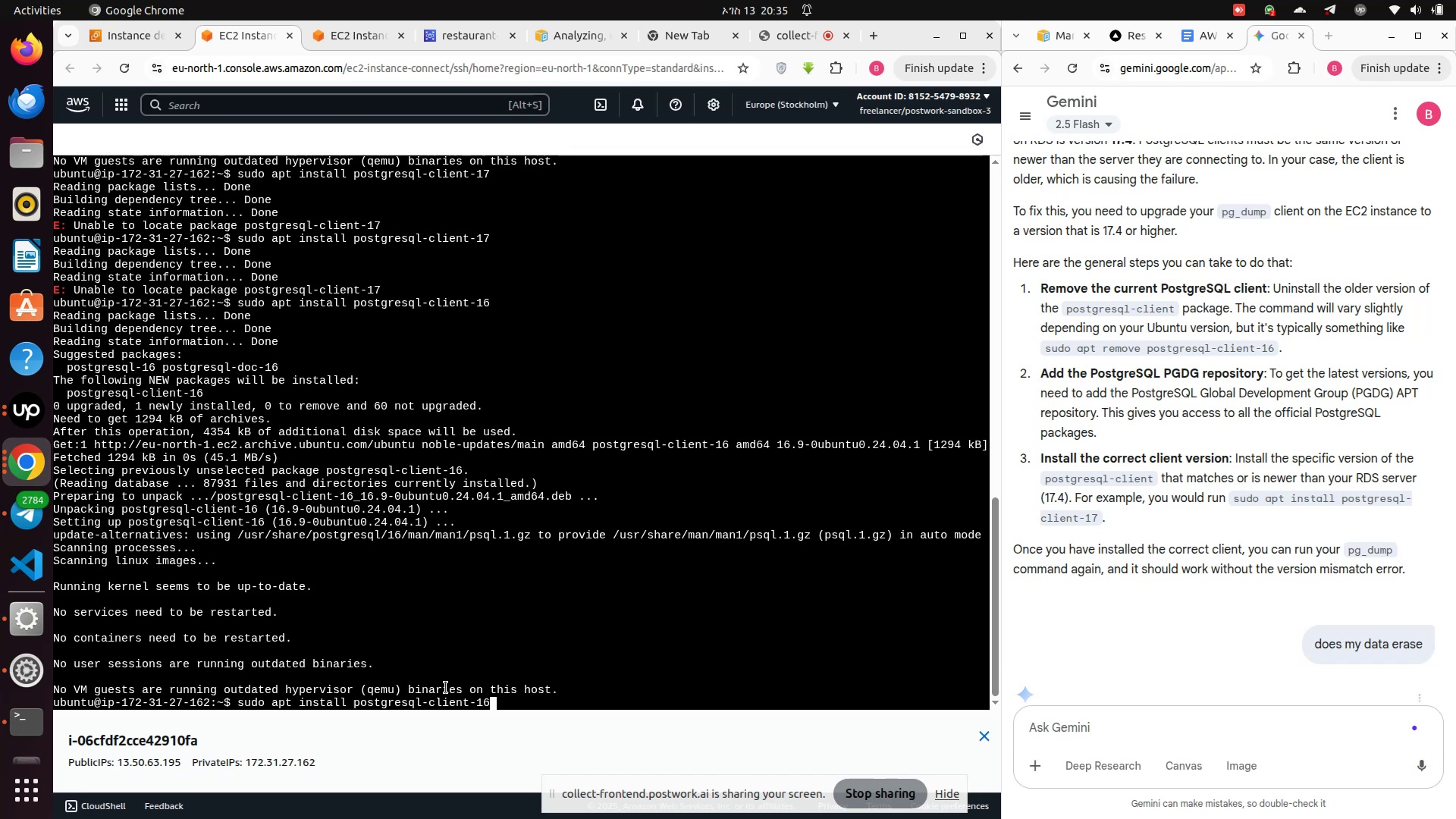 
key(ArrowUp)
 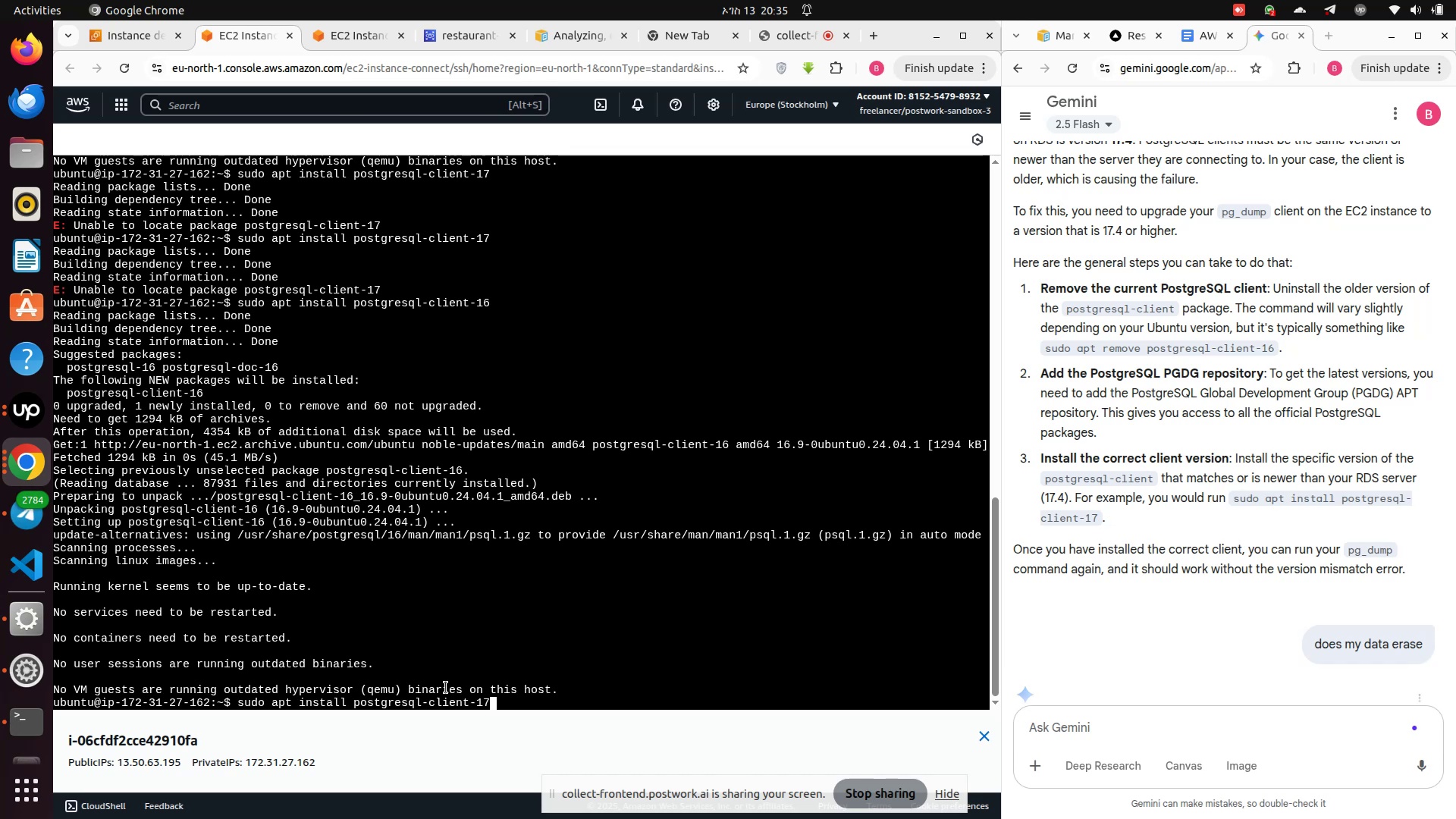 
key(ArrowUp)
 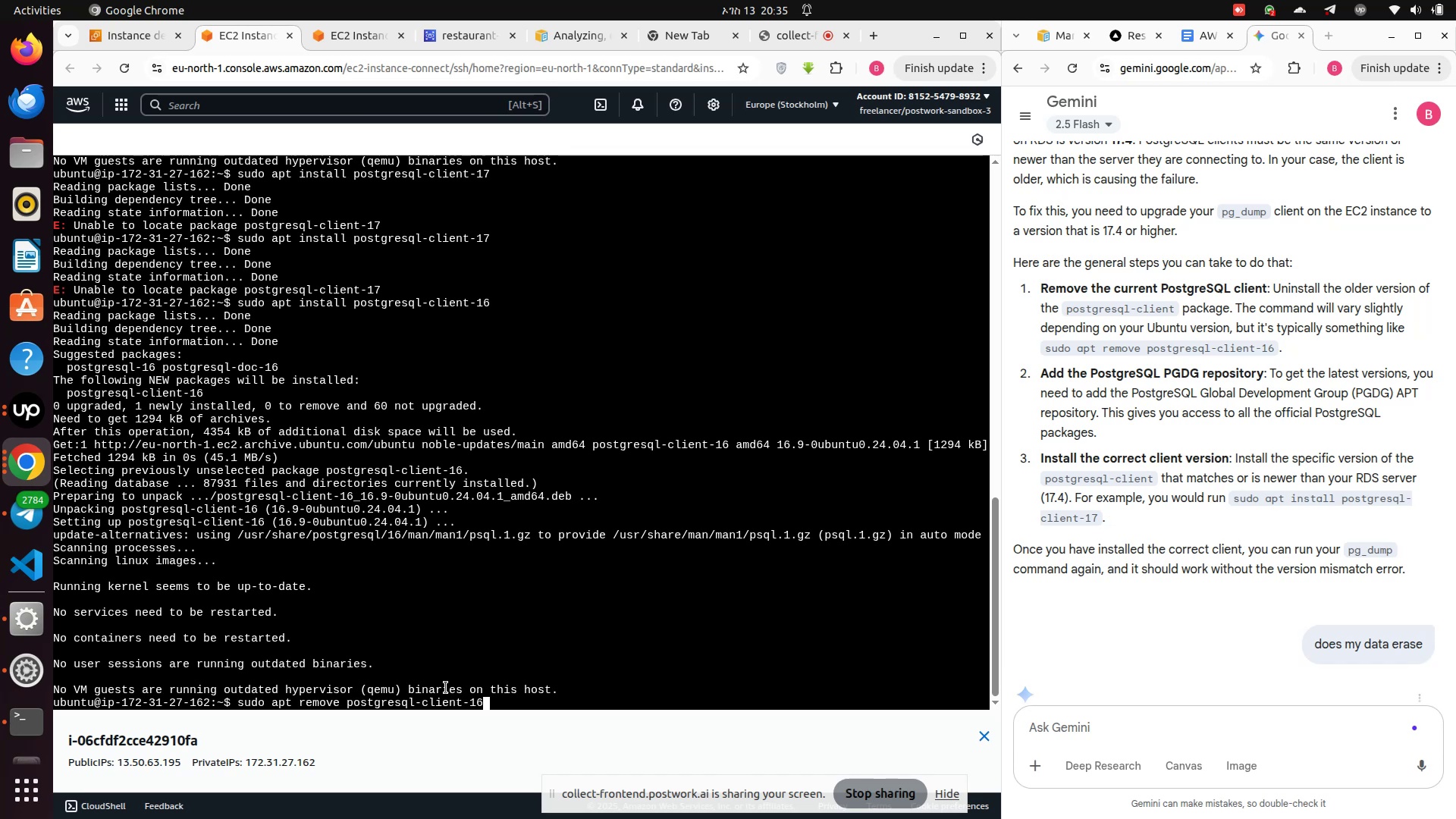 
key(ArrowUp)
 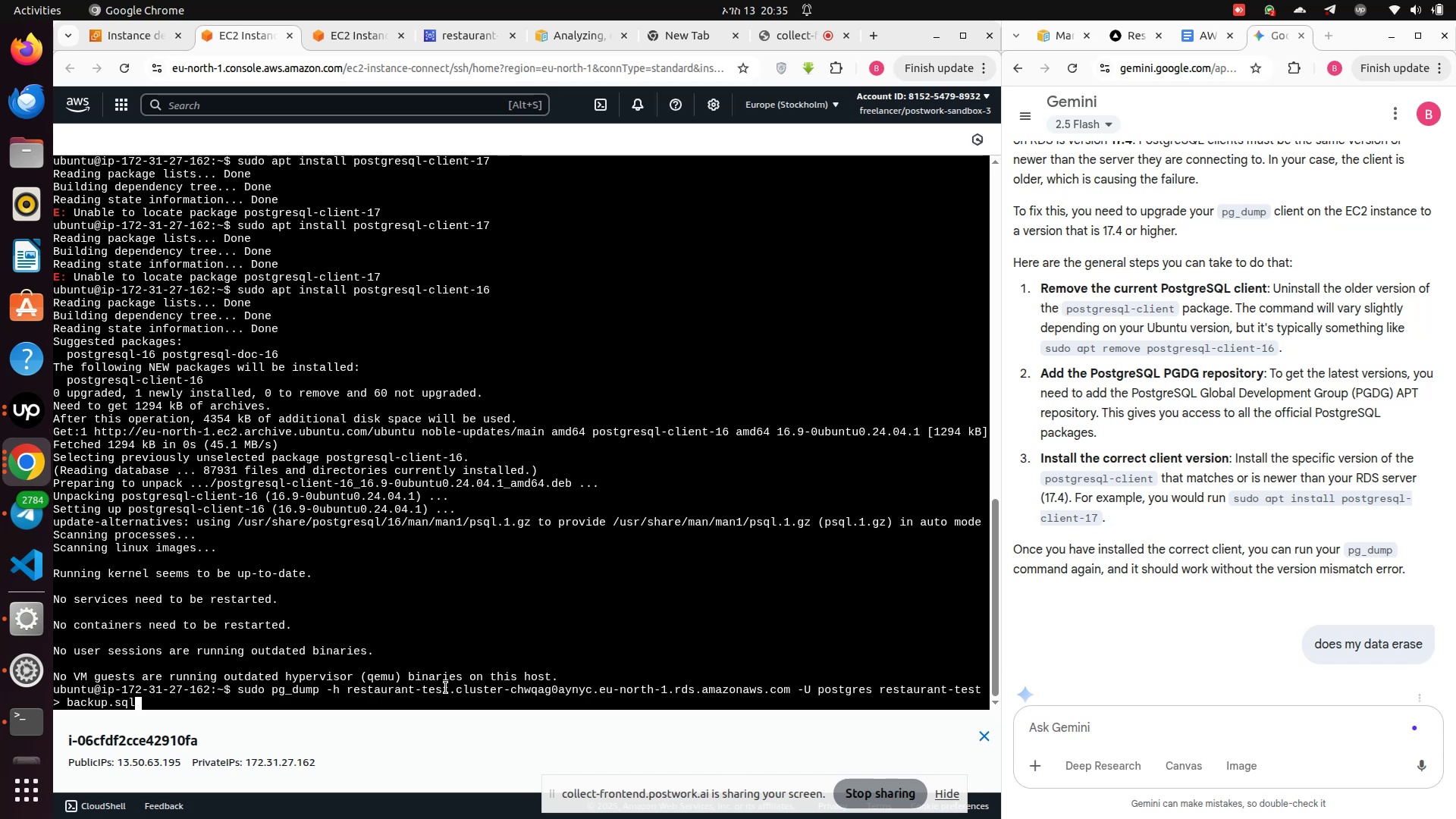 
key(Enter)
 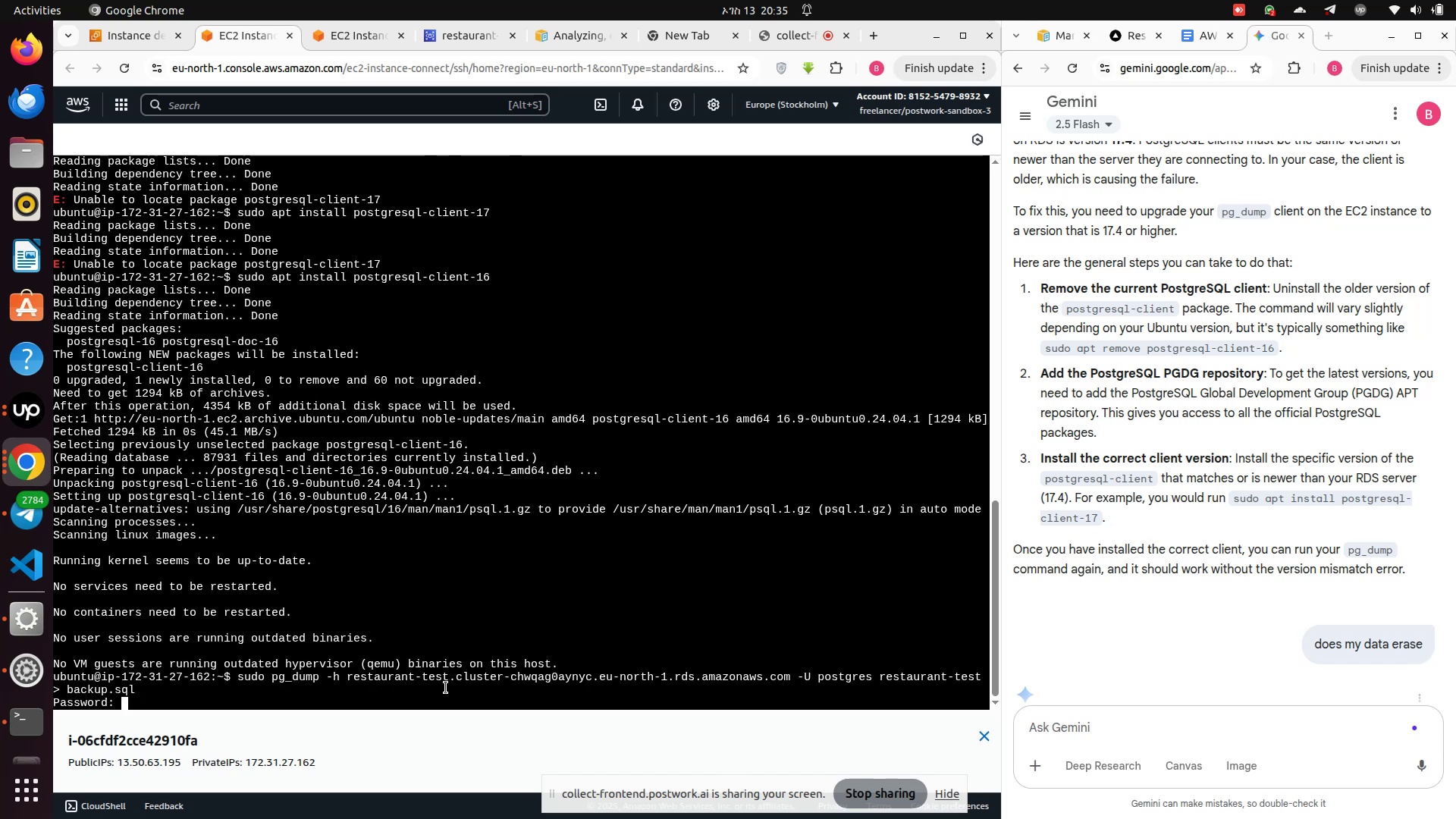 
type(HP0938018734hp)
 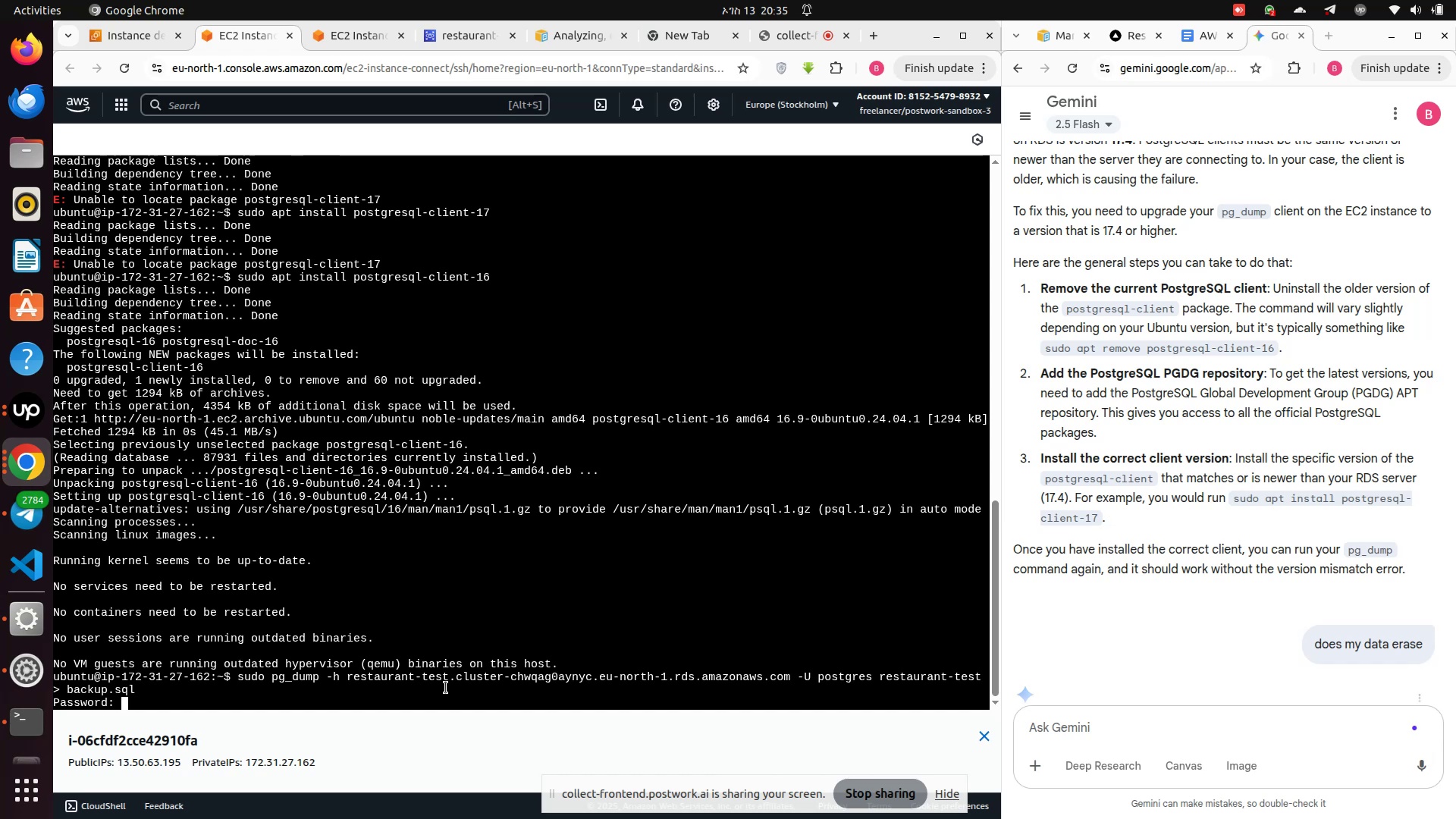 
key(Enter)
 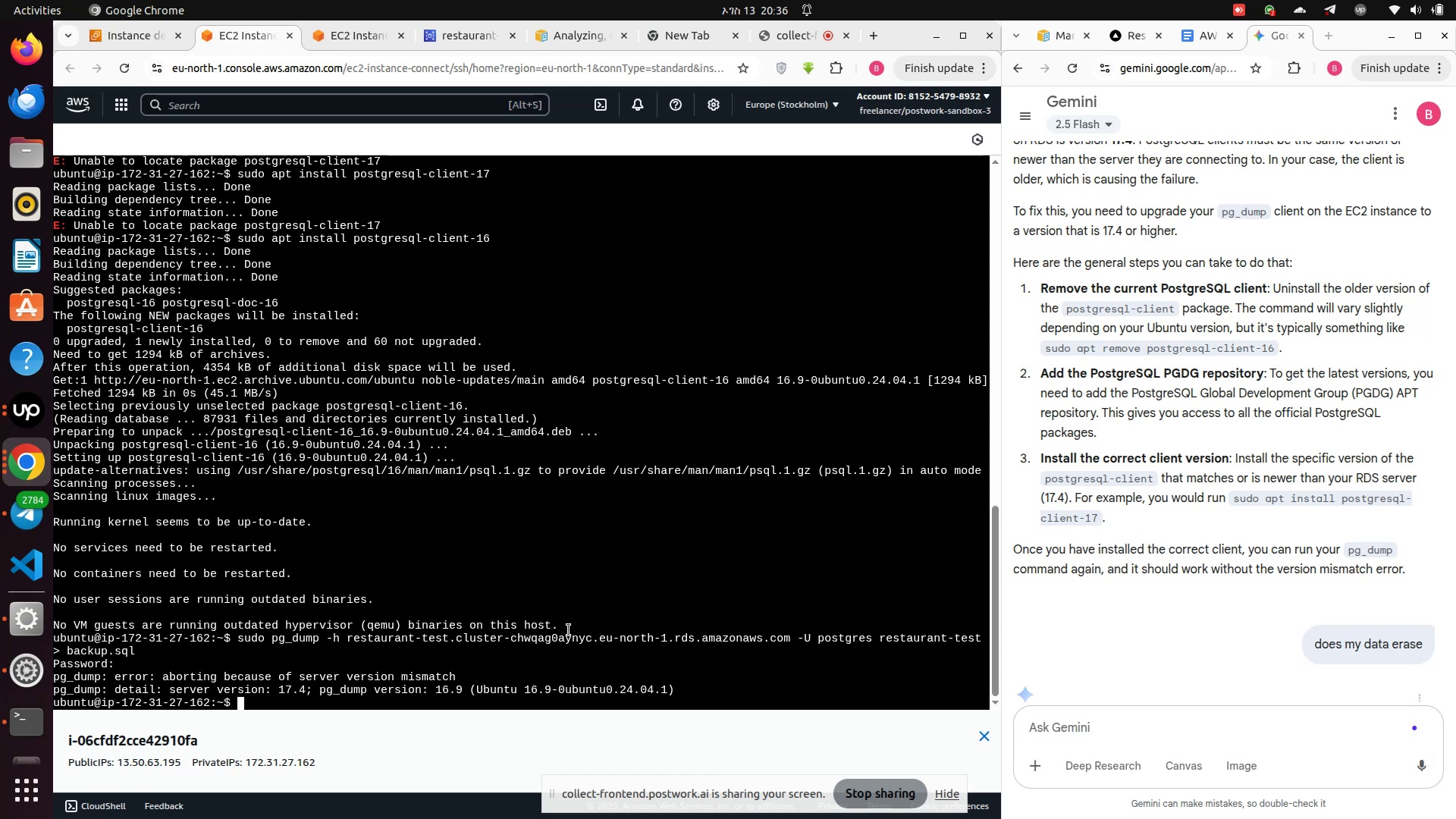 
wait(19.17)
 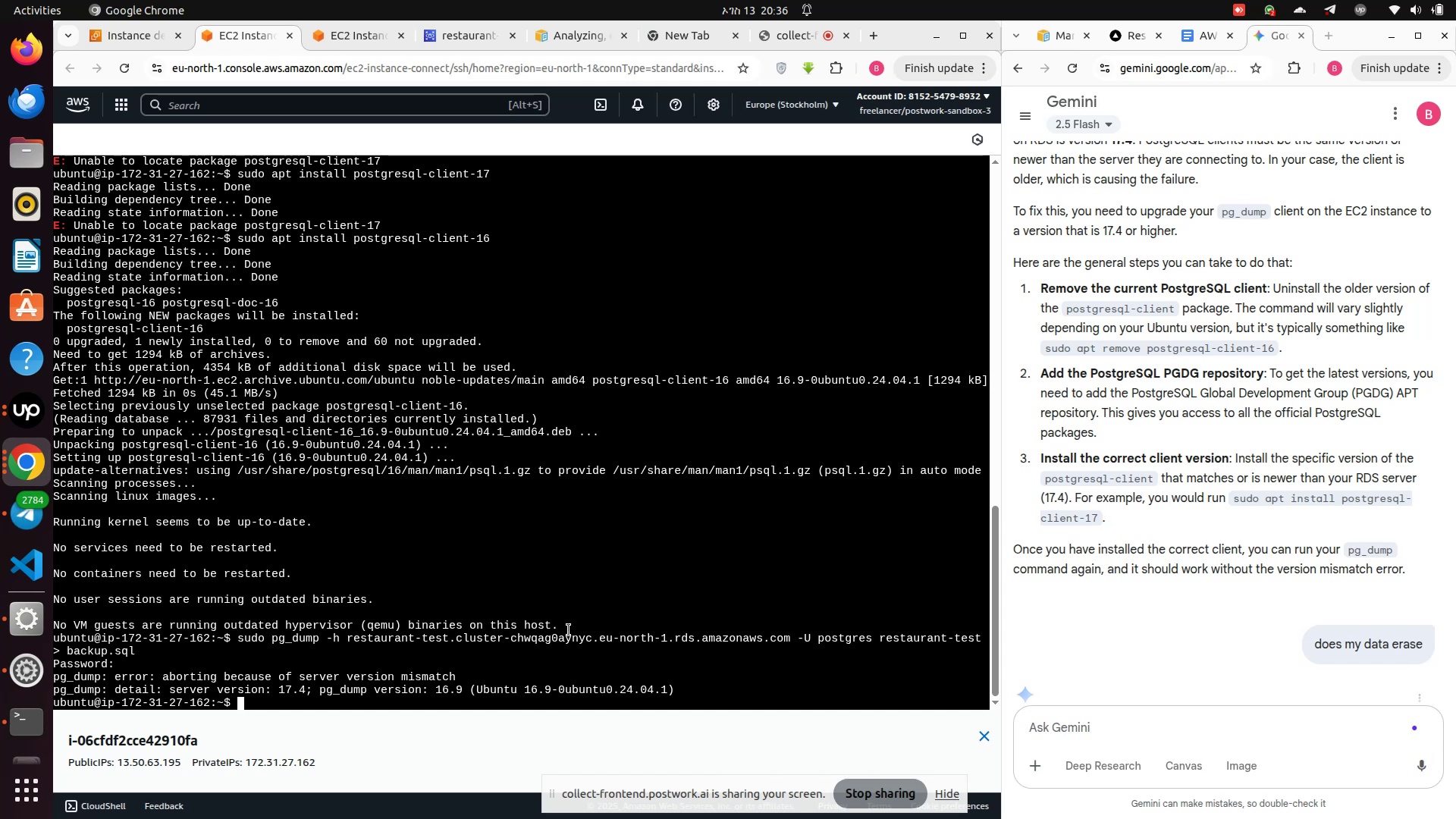 
scroll: coordinate [585, 607], scroll_direction: down, amount: 2.0
 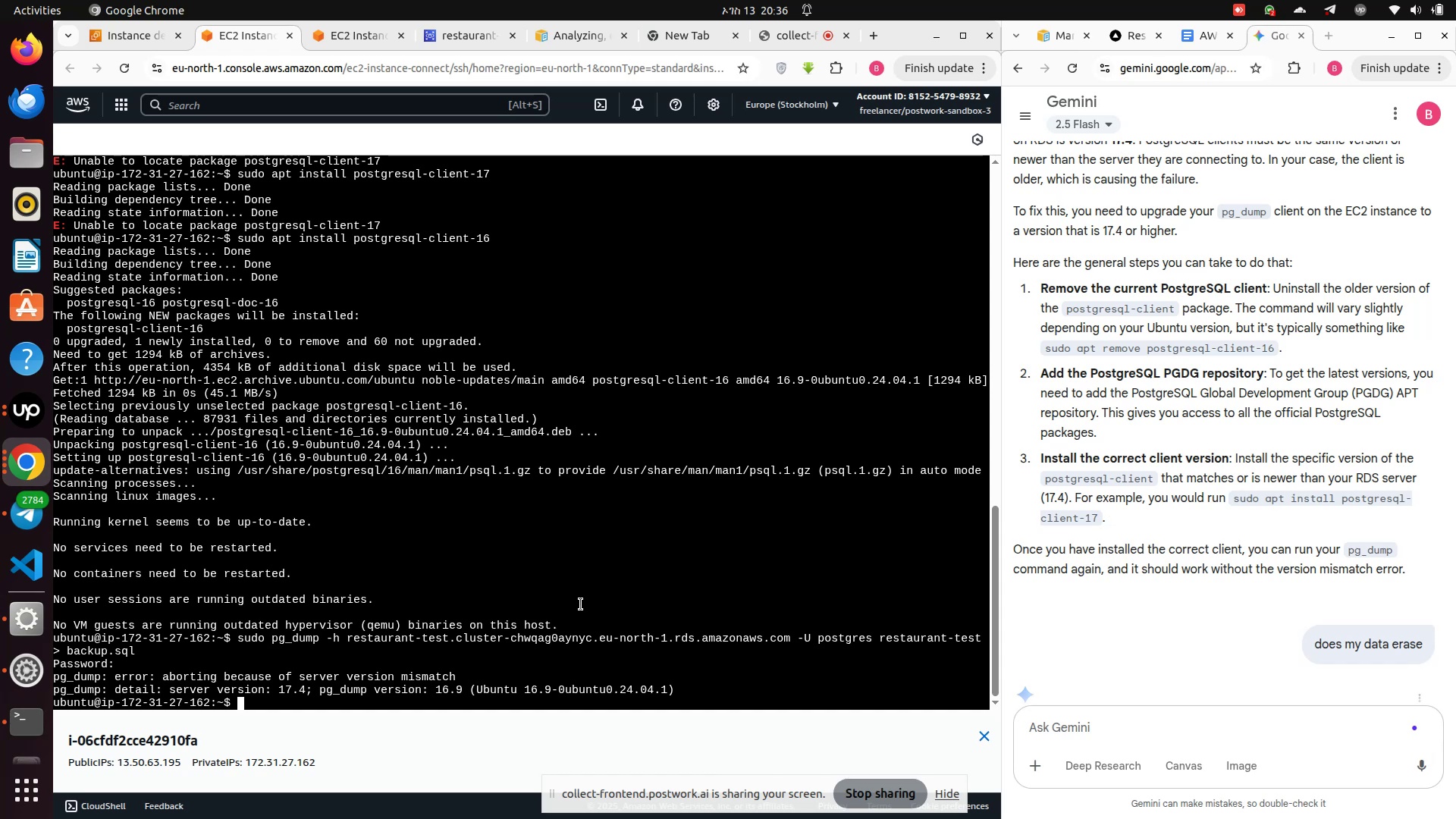 
type(clear)
 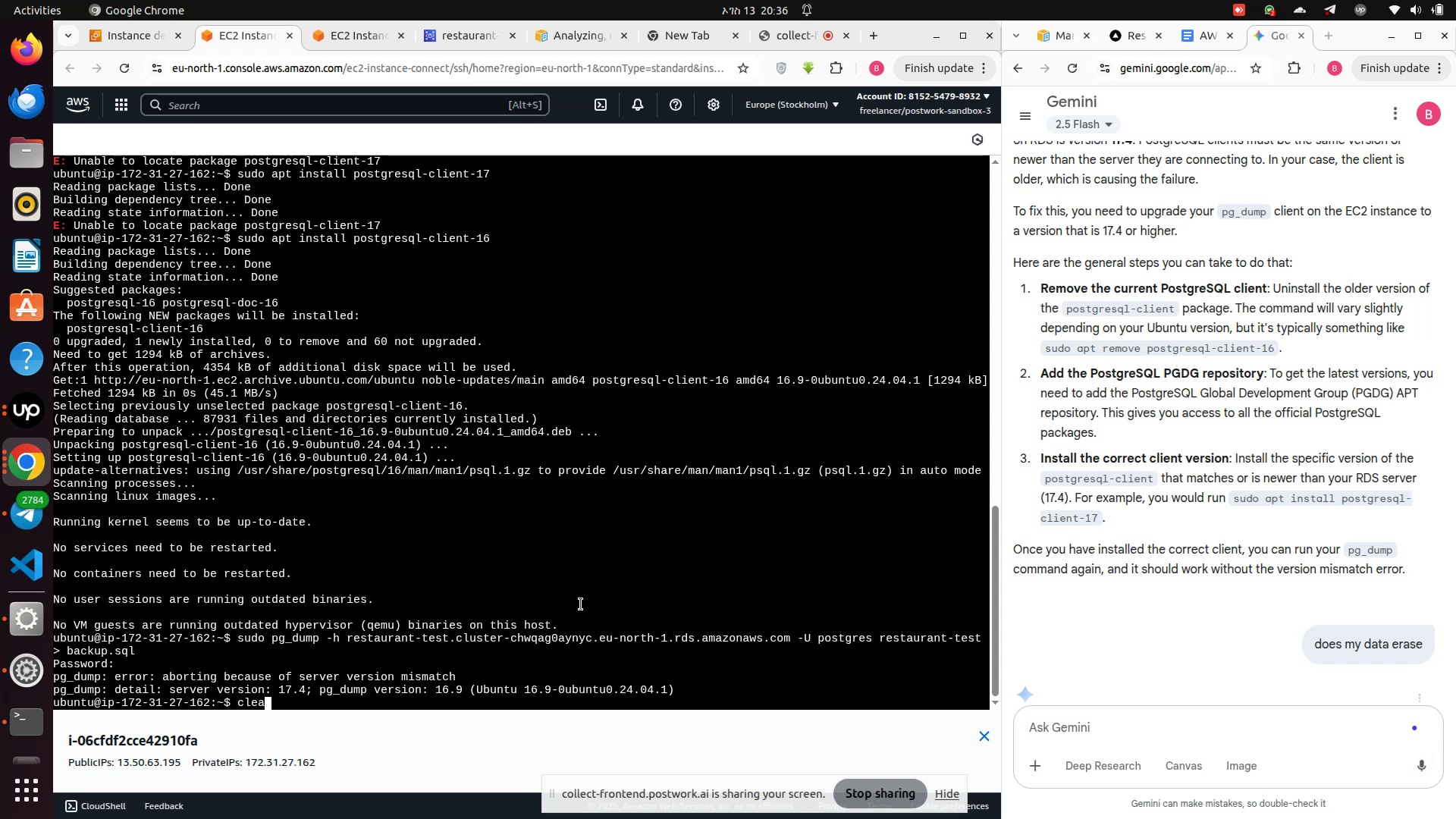 
key(Enter)
 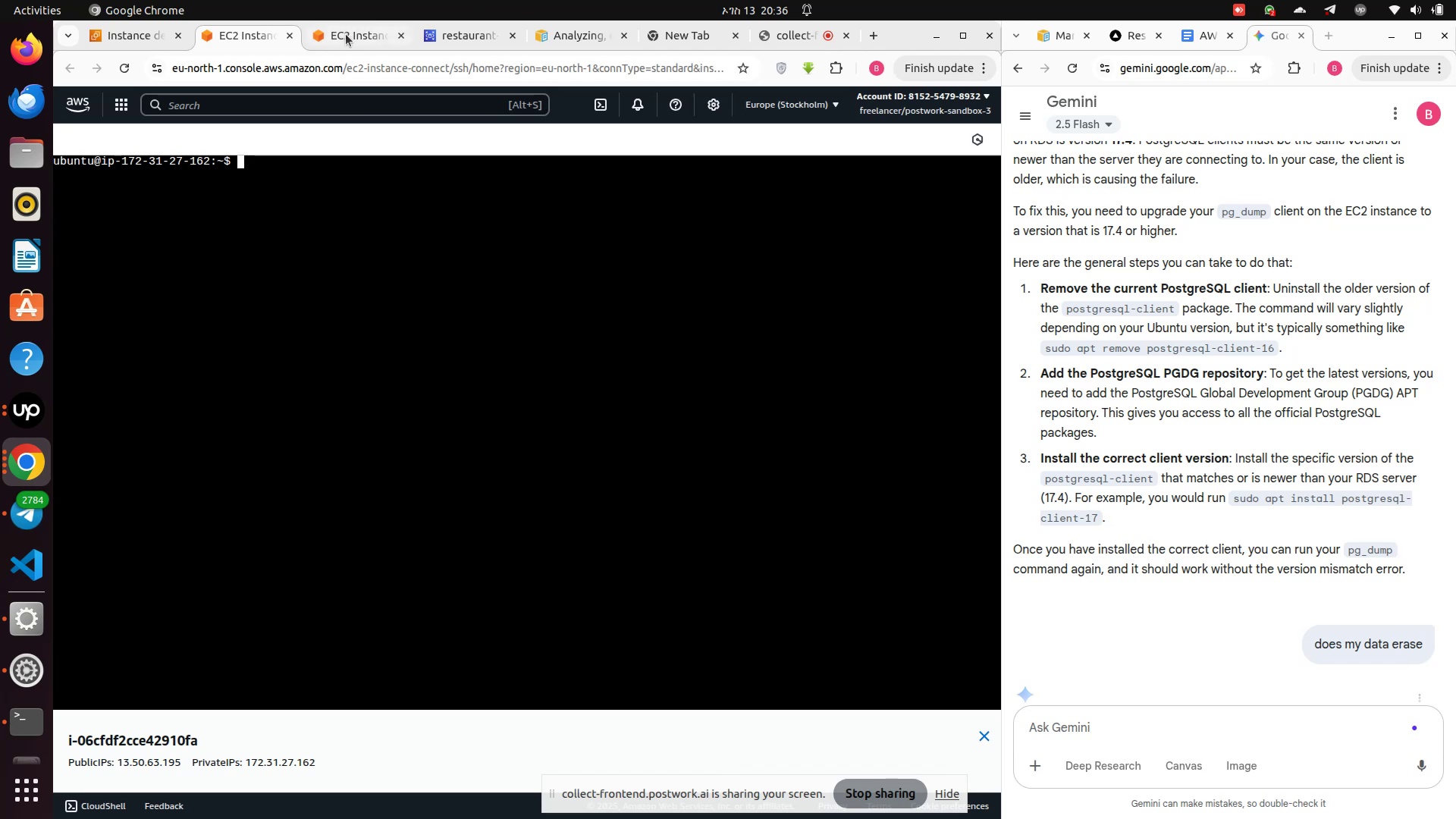 
left_click([346, 34])
 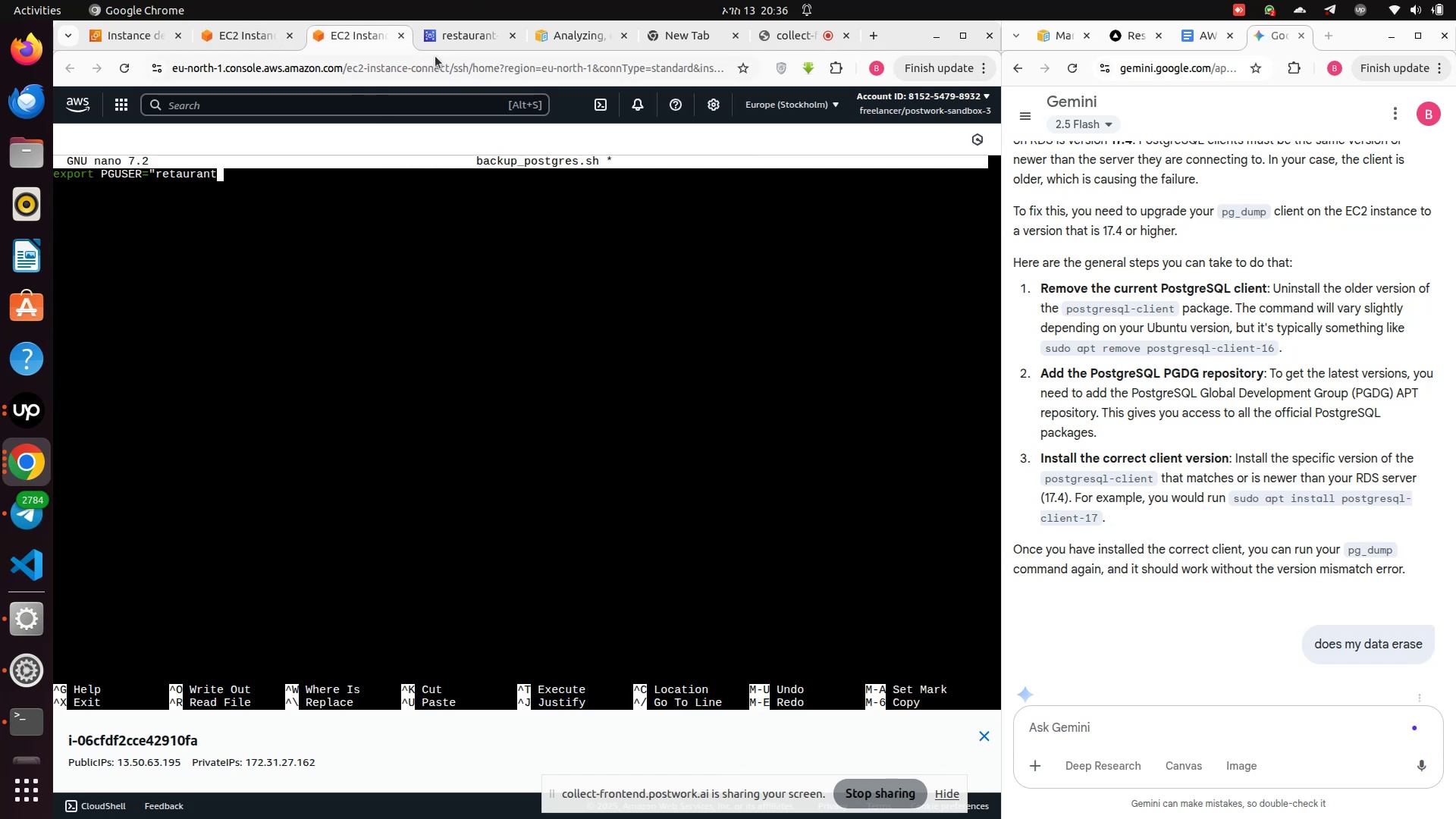 
left_click([450, 36])
 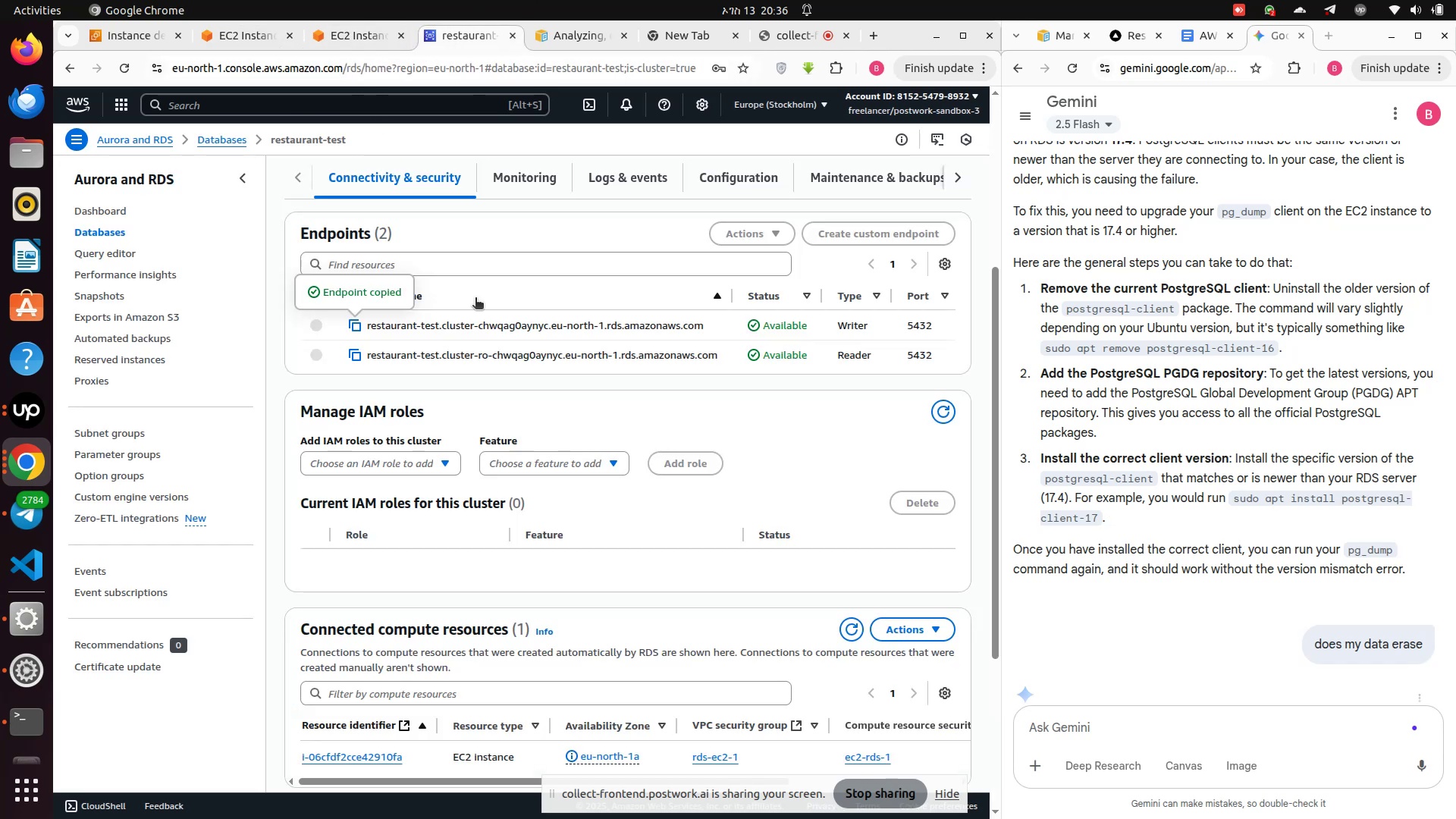 
scroll: coordinate [125, 228], scroll_direction: up, amount: 6.0
 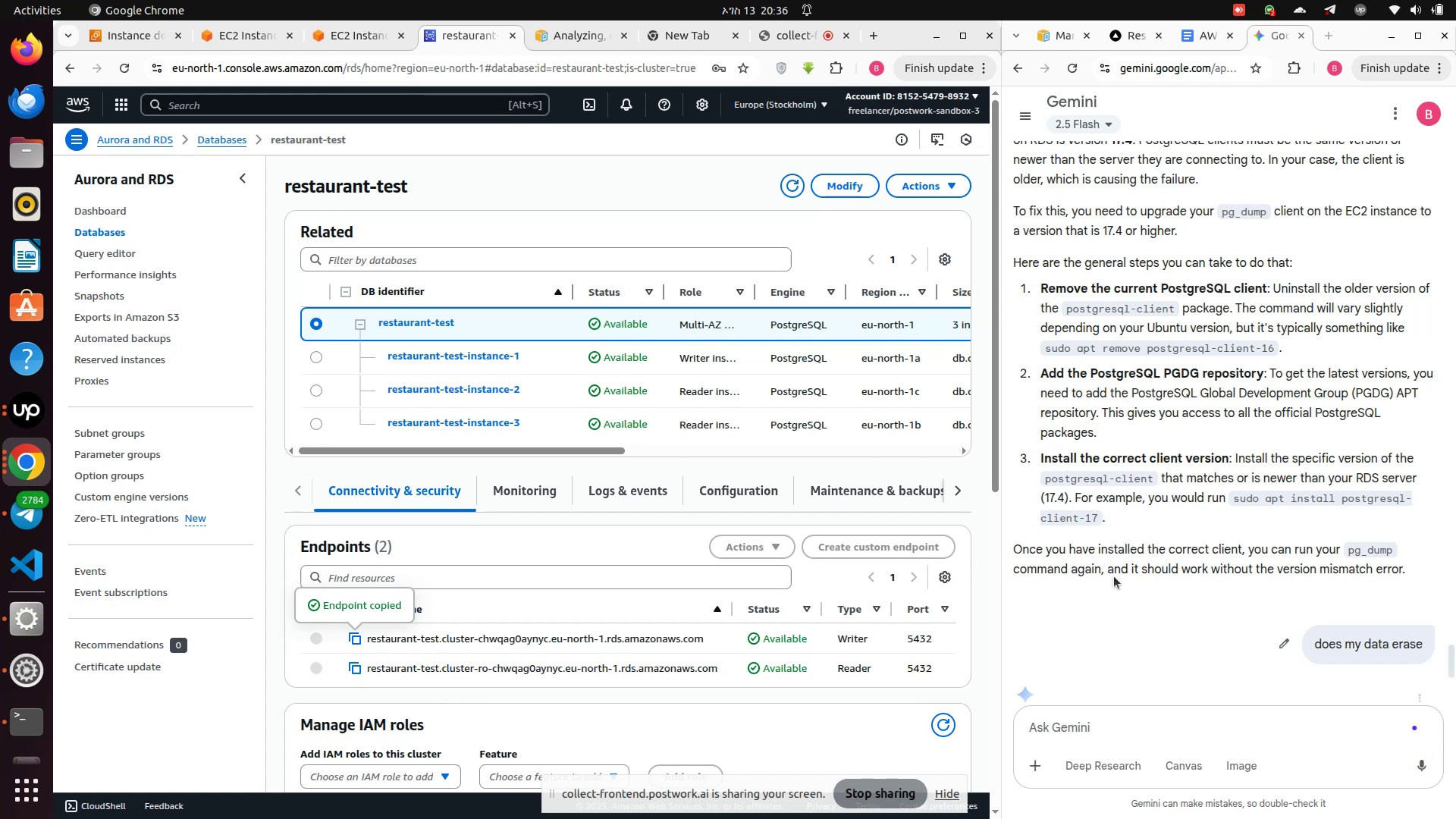 
left_click([1078, 734])
 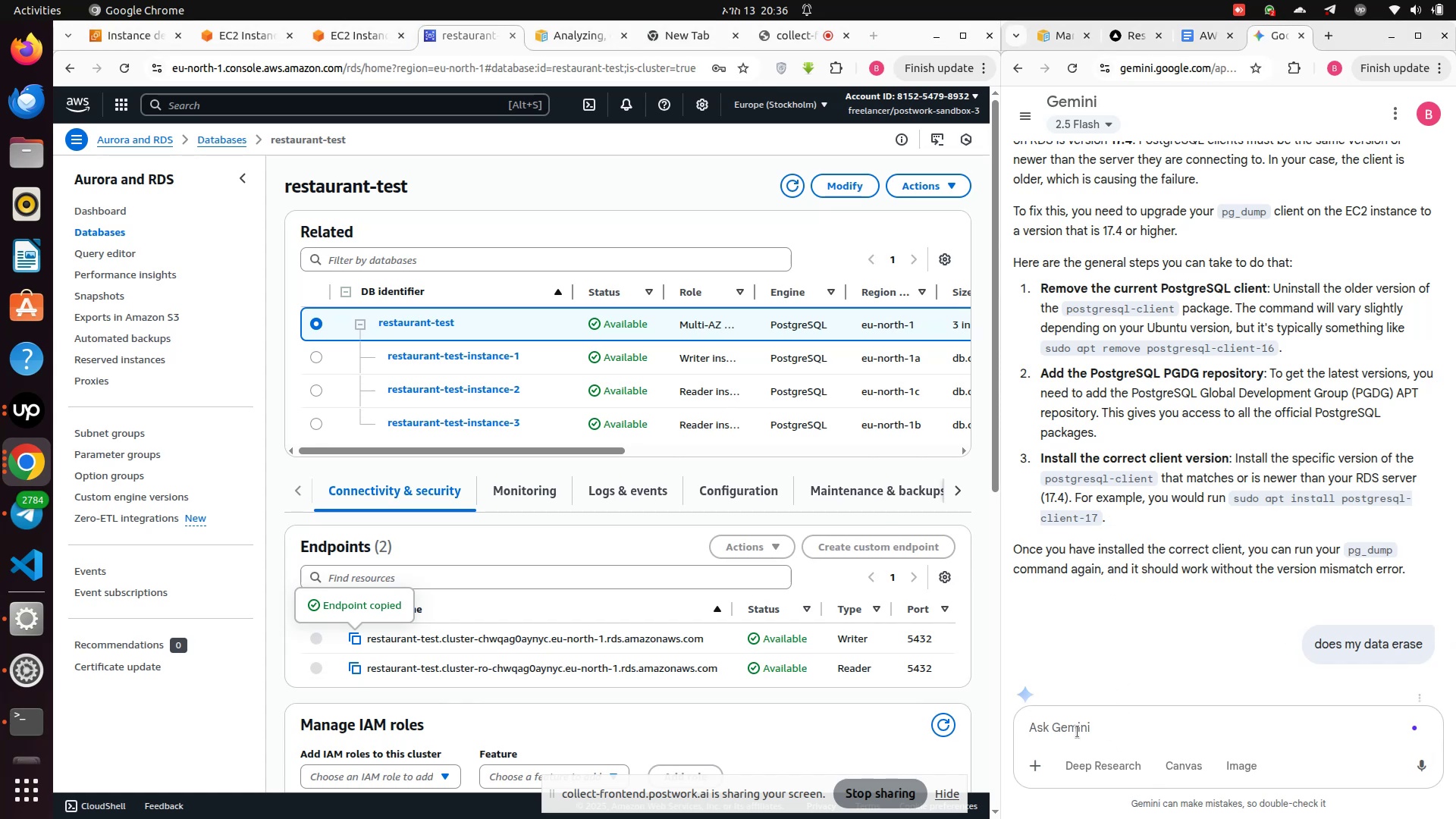 
type(RDS backup)
 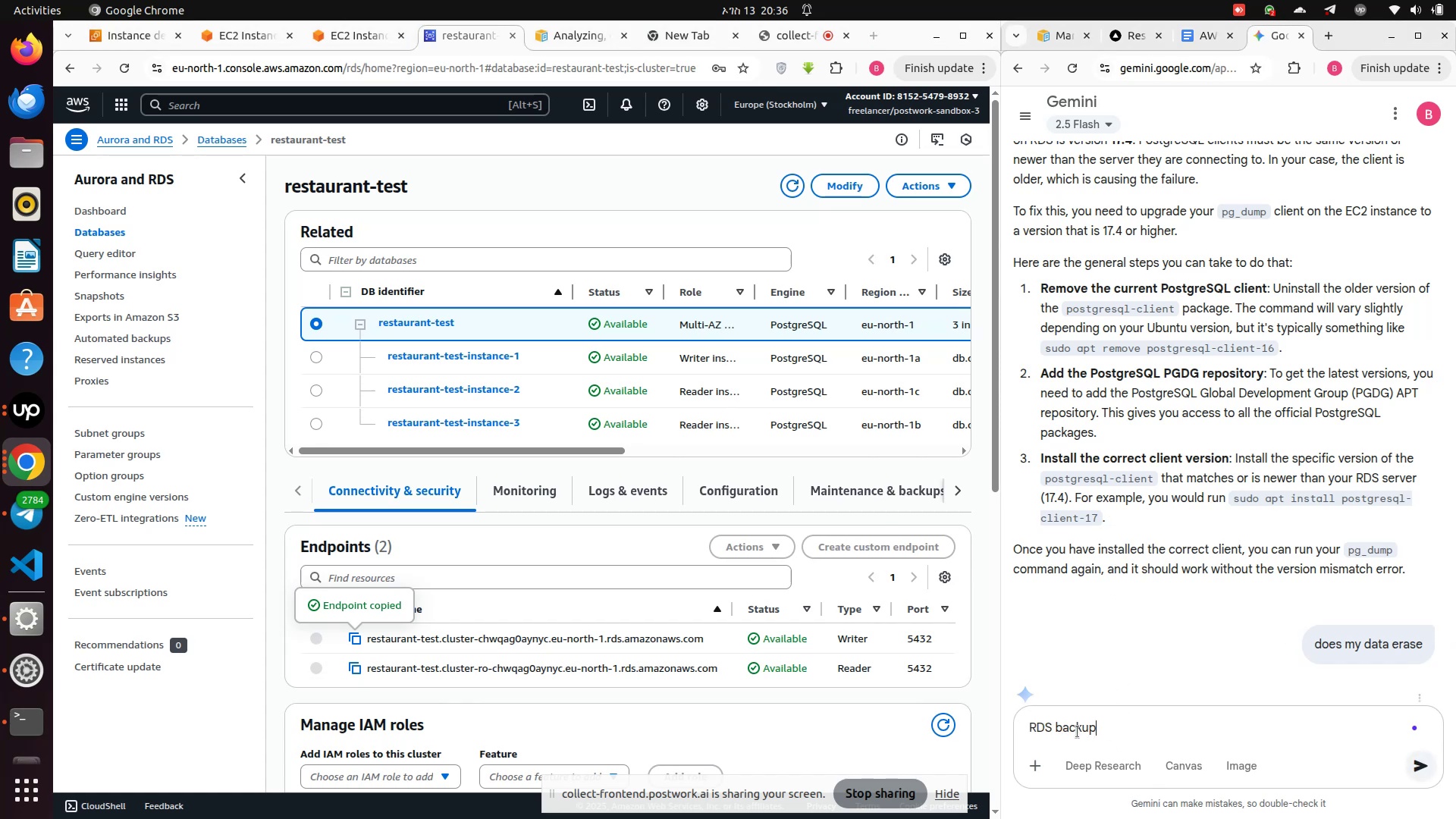 
key(Enter)
 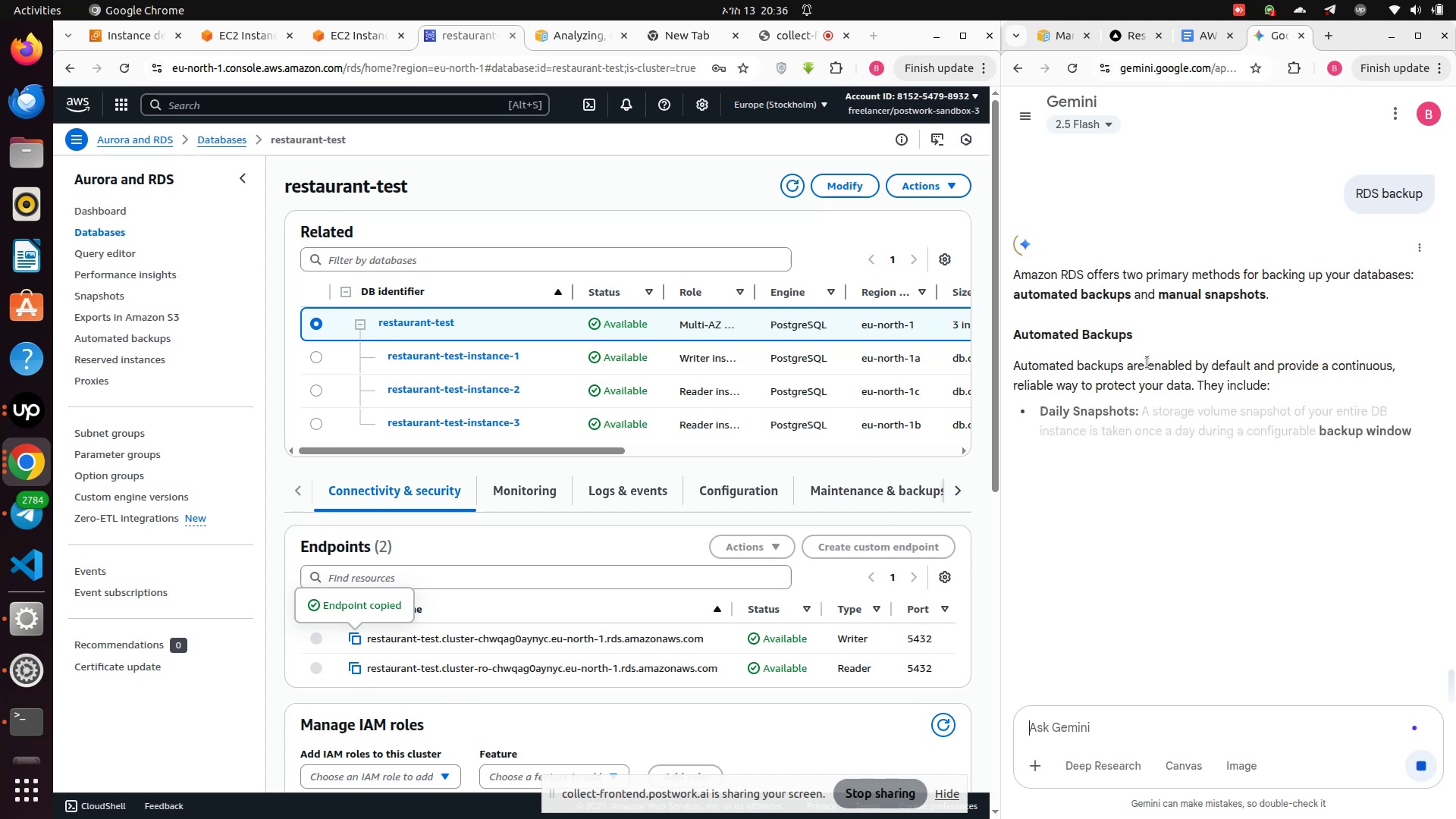 
wait(10.18)
 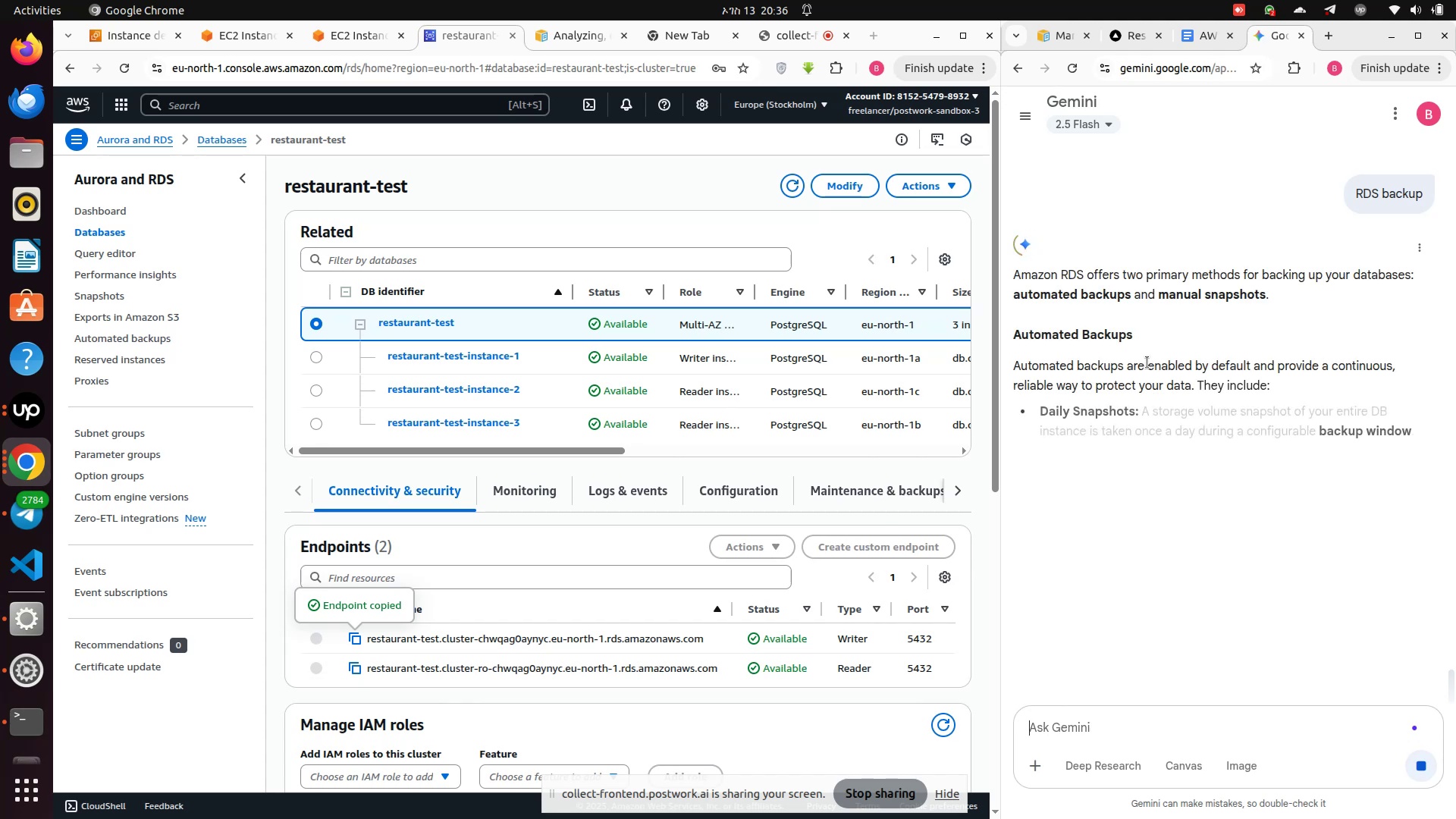 
scroll: coordinate [1062, 348], scroll_direction: down, amount: 2.0
 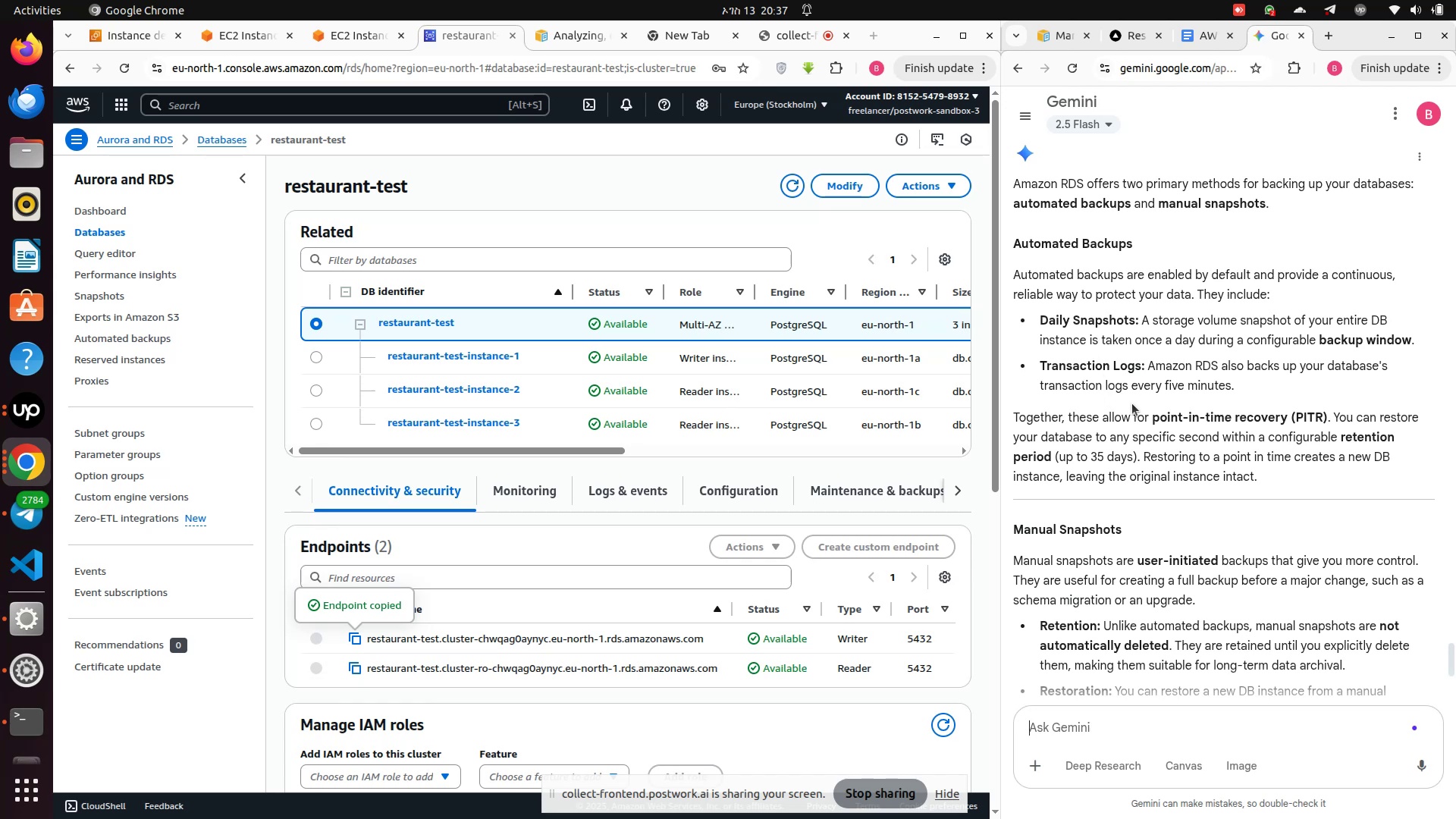 
wait(25.47)
 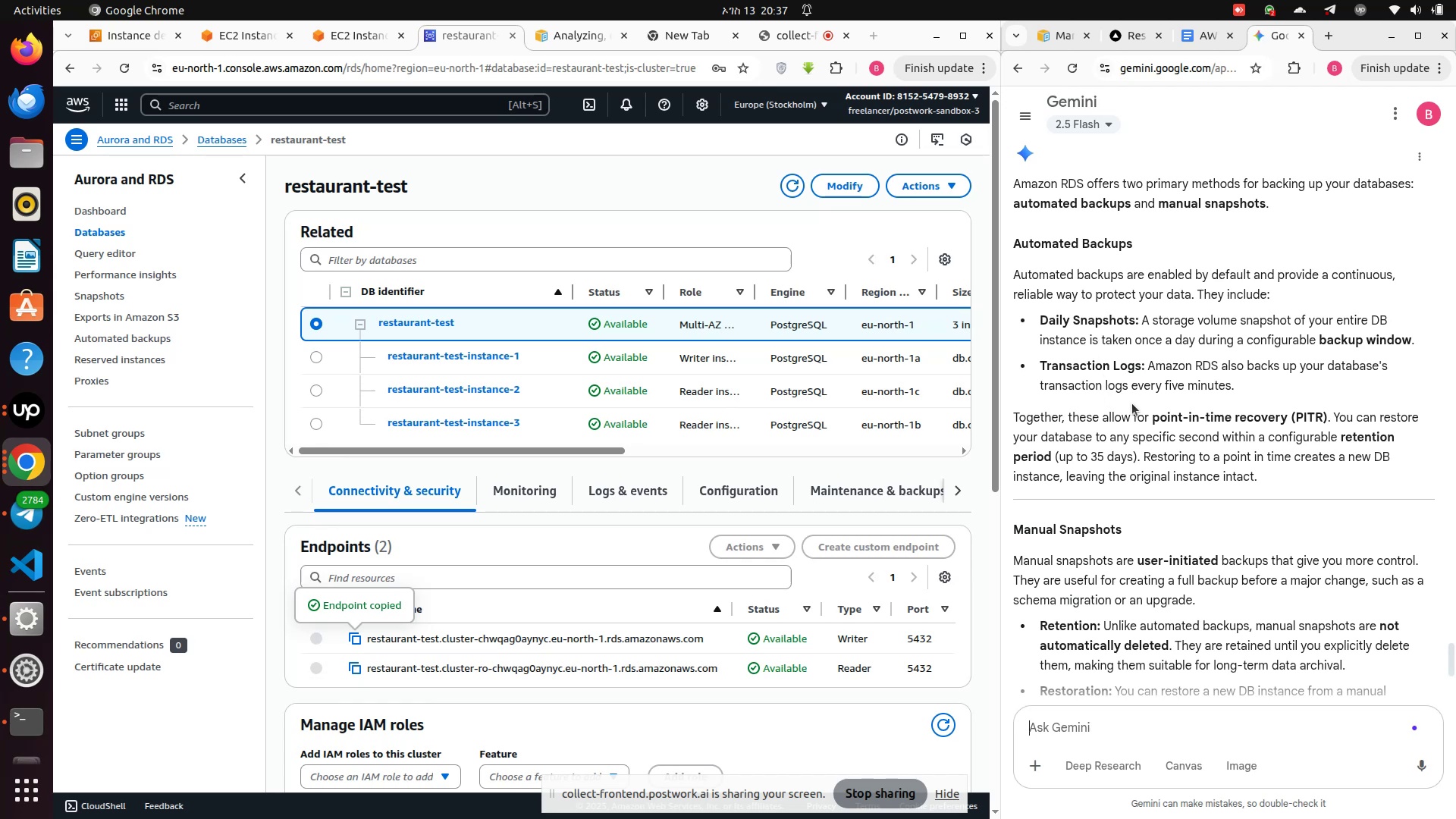 
scroll: coordinate [1132, 403], scroll_direction: down, amount: 1.0
 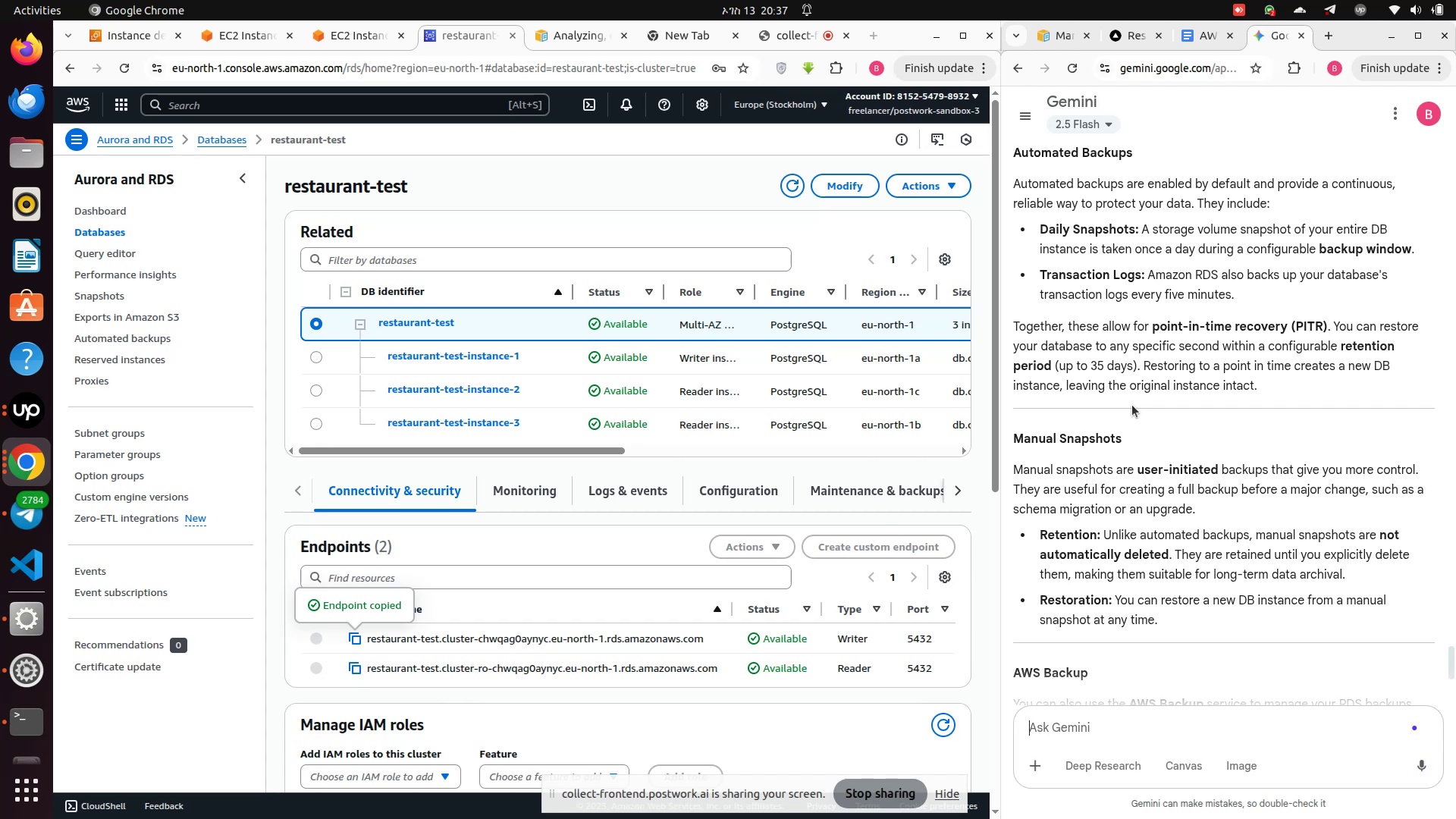 
wait(15.7)
 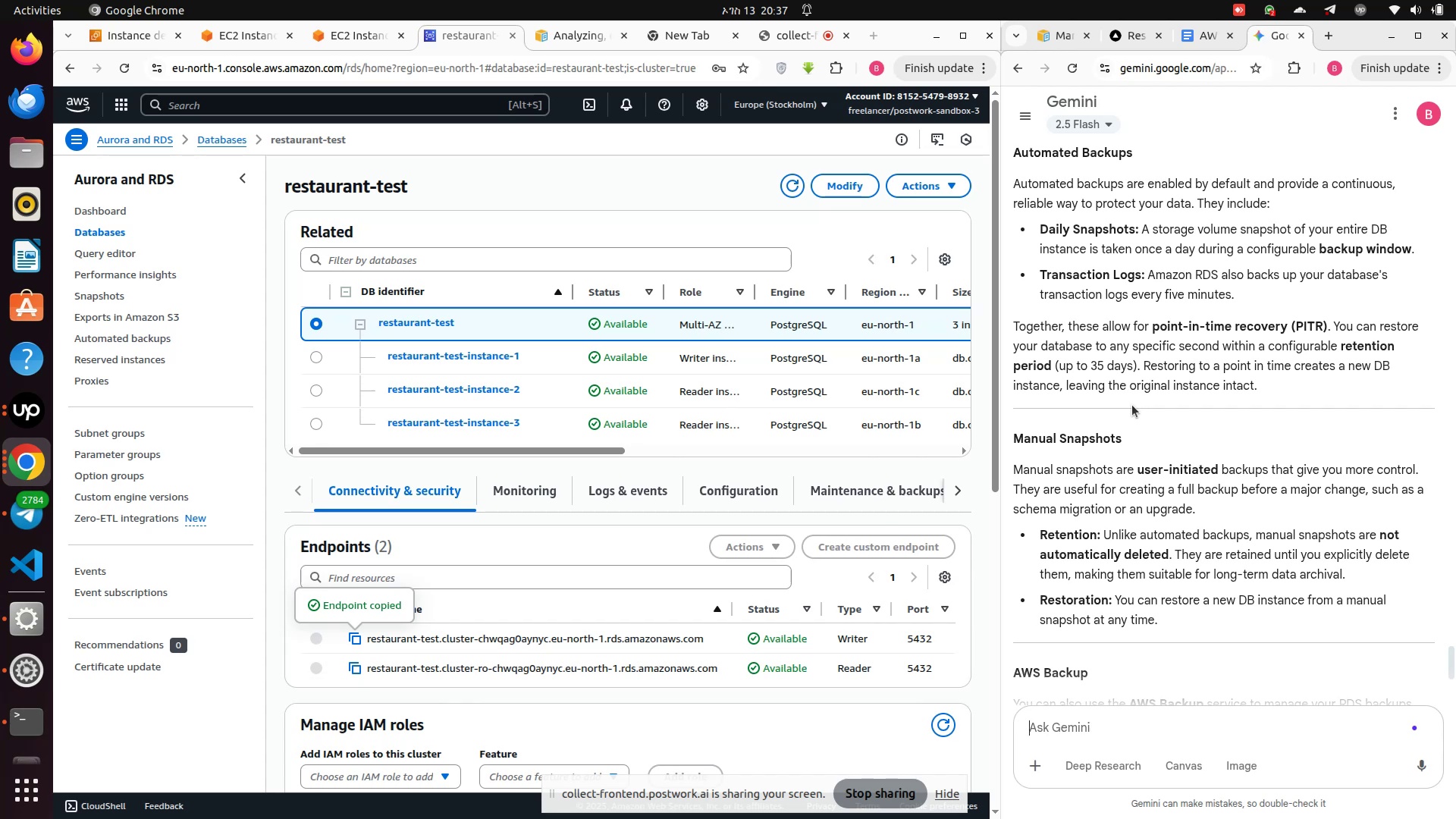 
scroll: coordinate [1229, 551], scroll_direction: down, amount: 3.0
 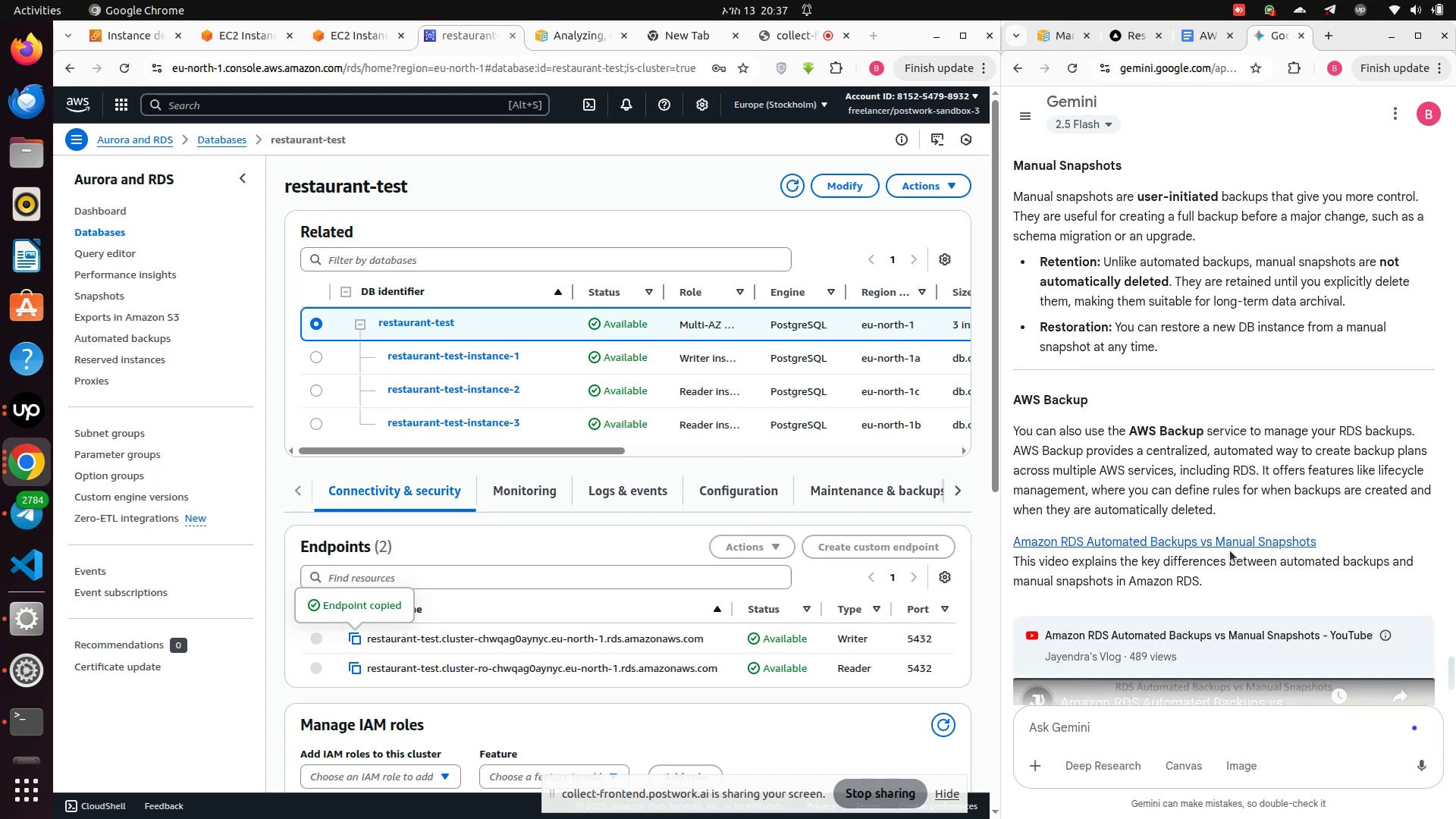 
scroll: coordinate [1230, 551], scroll_direction: up, amount: 2.0
 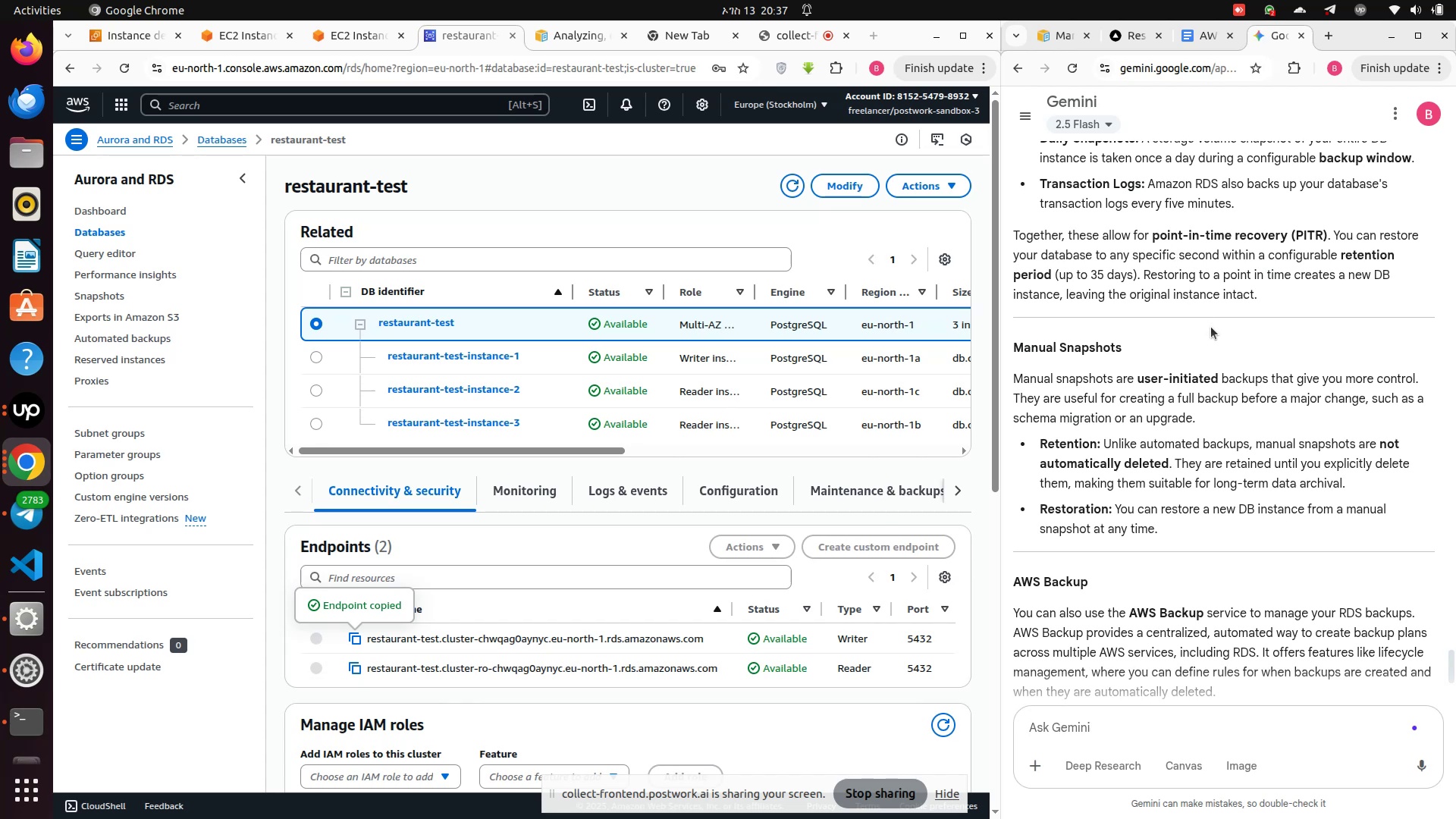 
wait(17.54)
 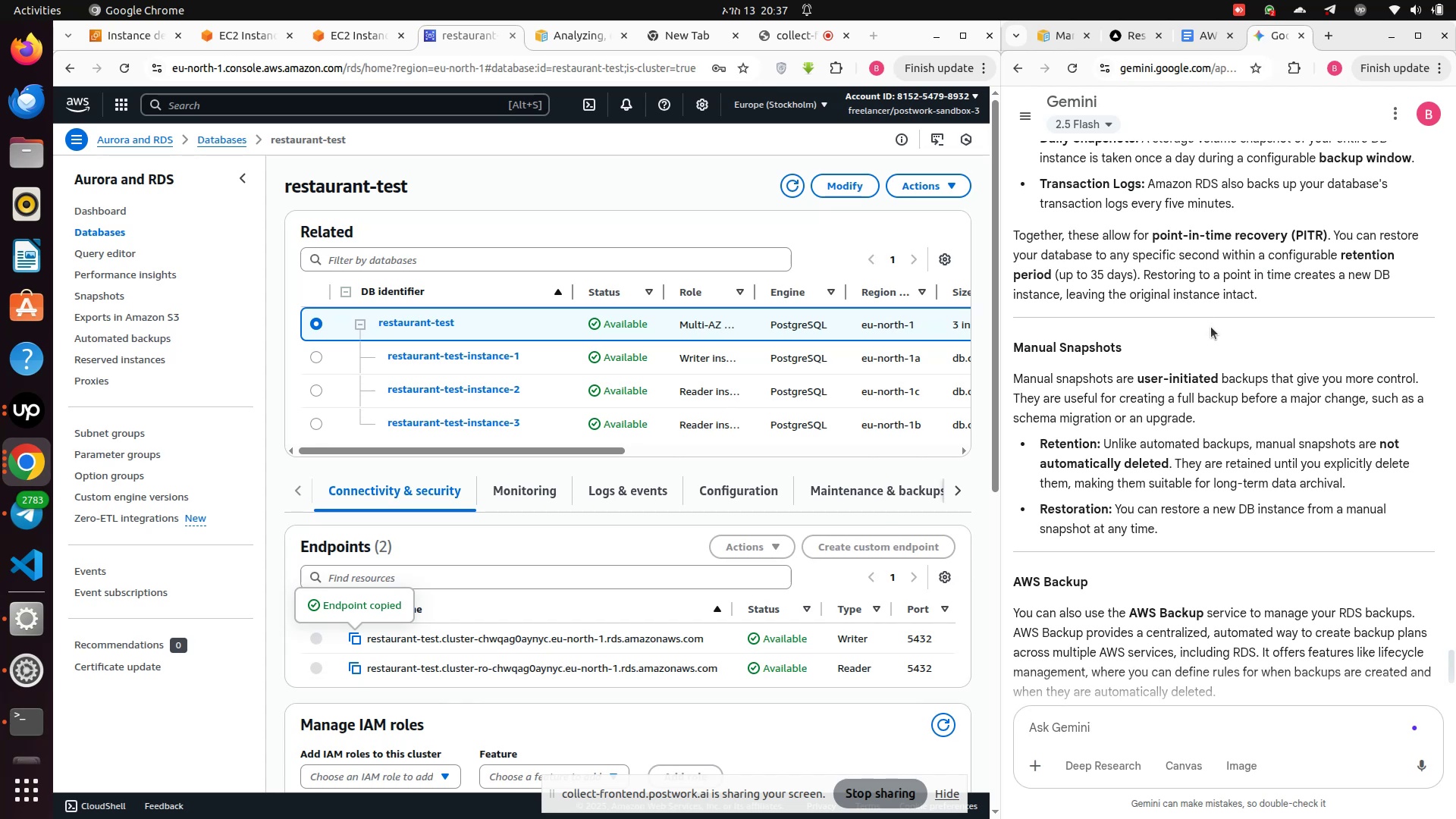 
scroll: coordinate [1211, 327], scroll_direction: down, amount: 4.0
 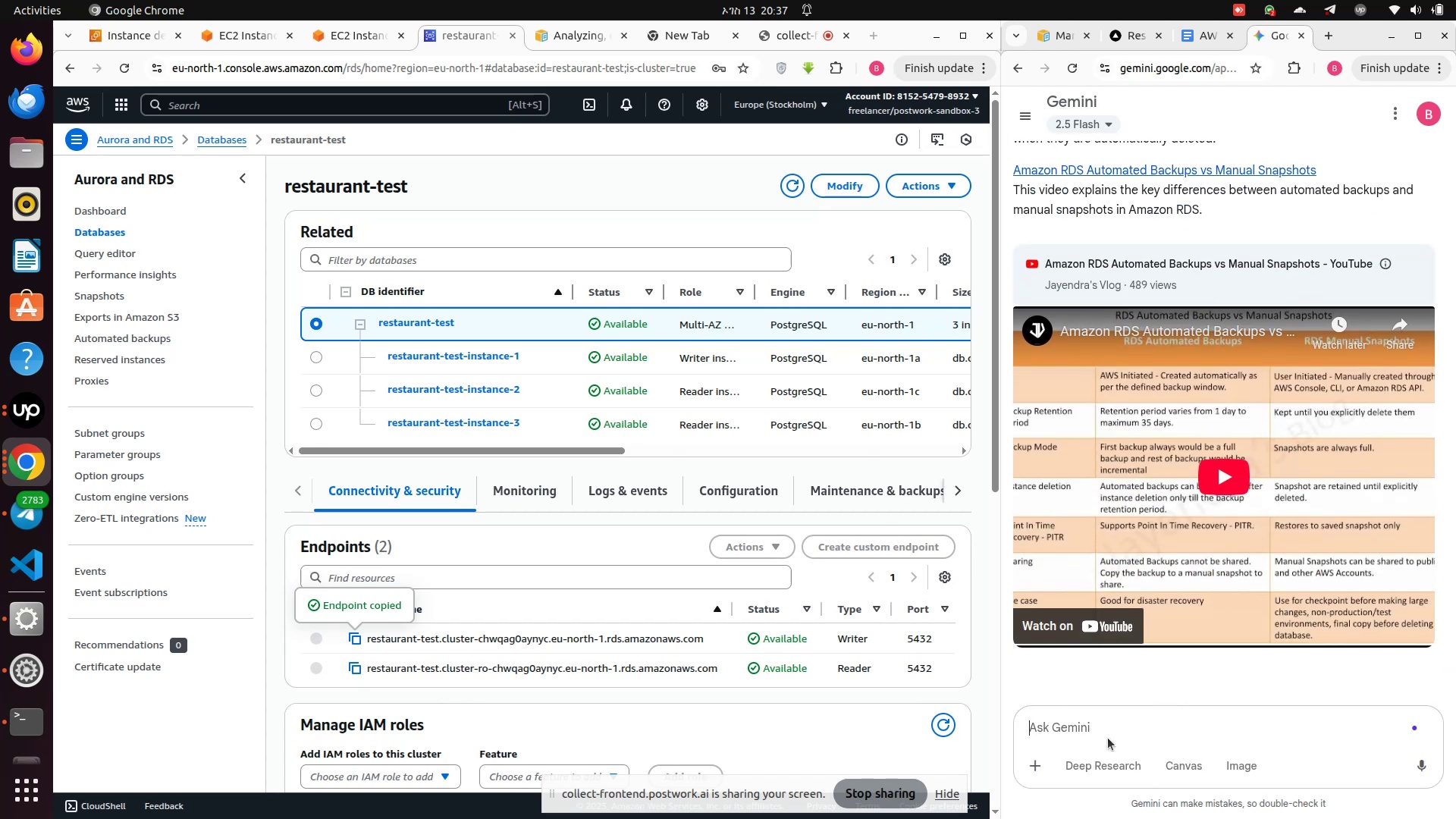 
type(how to get the automated backups)
 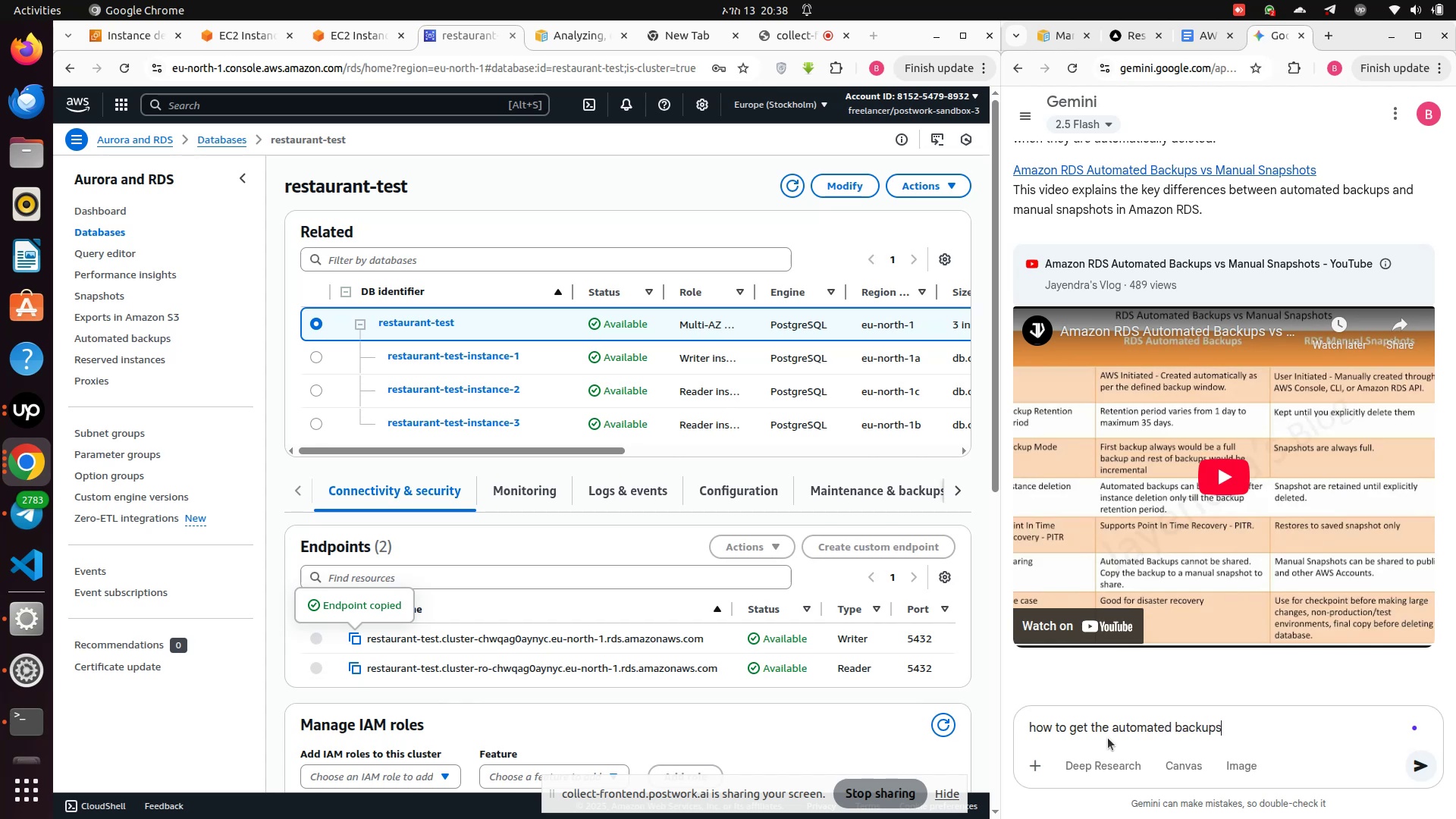 
key(Enter)
 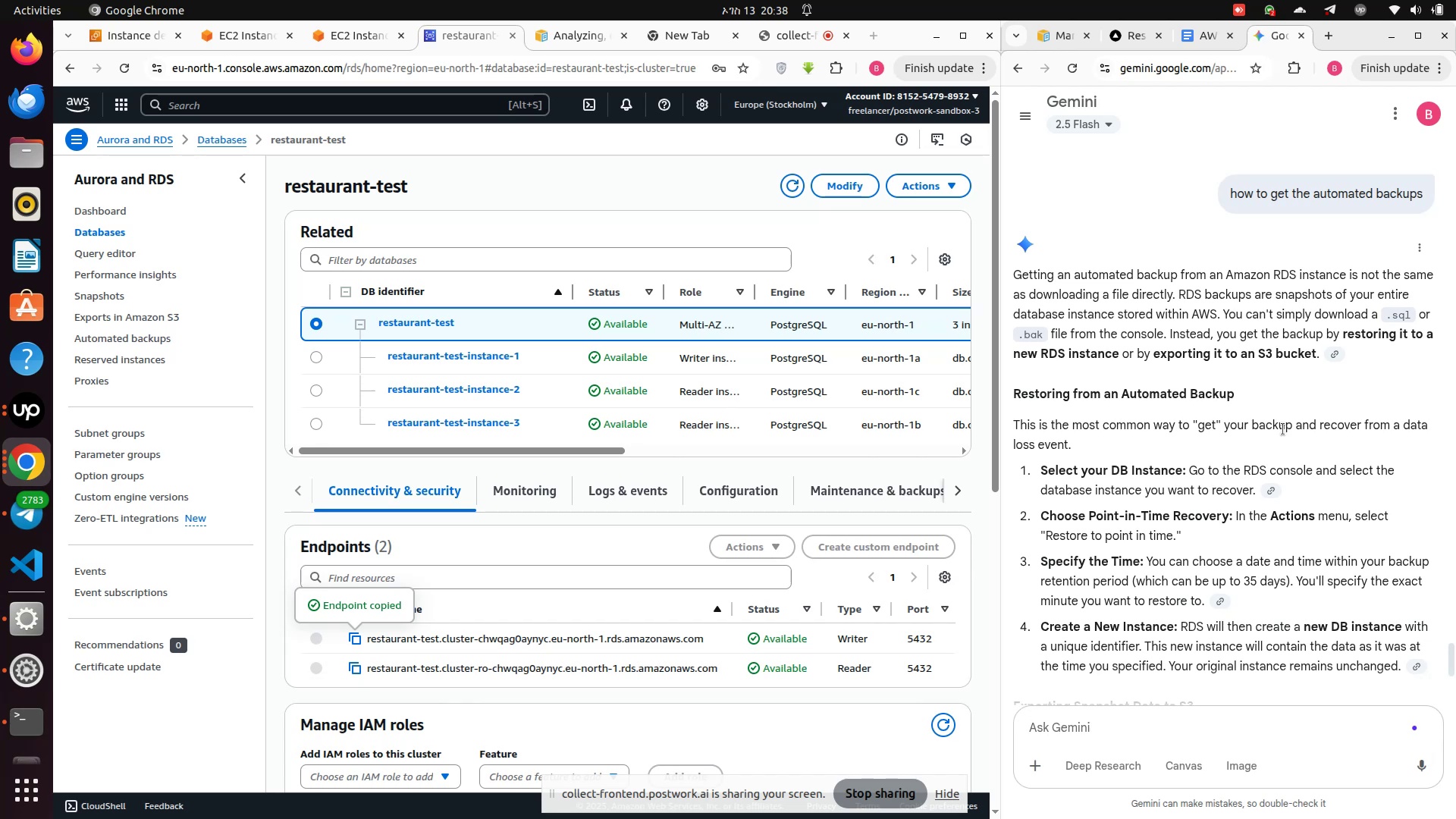 
wait(37.62)
 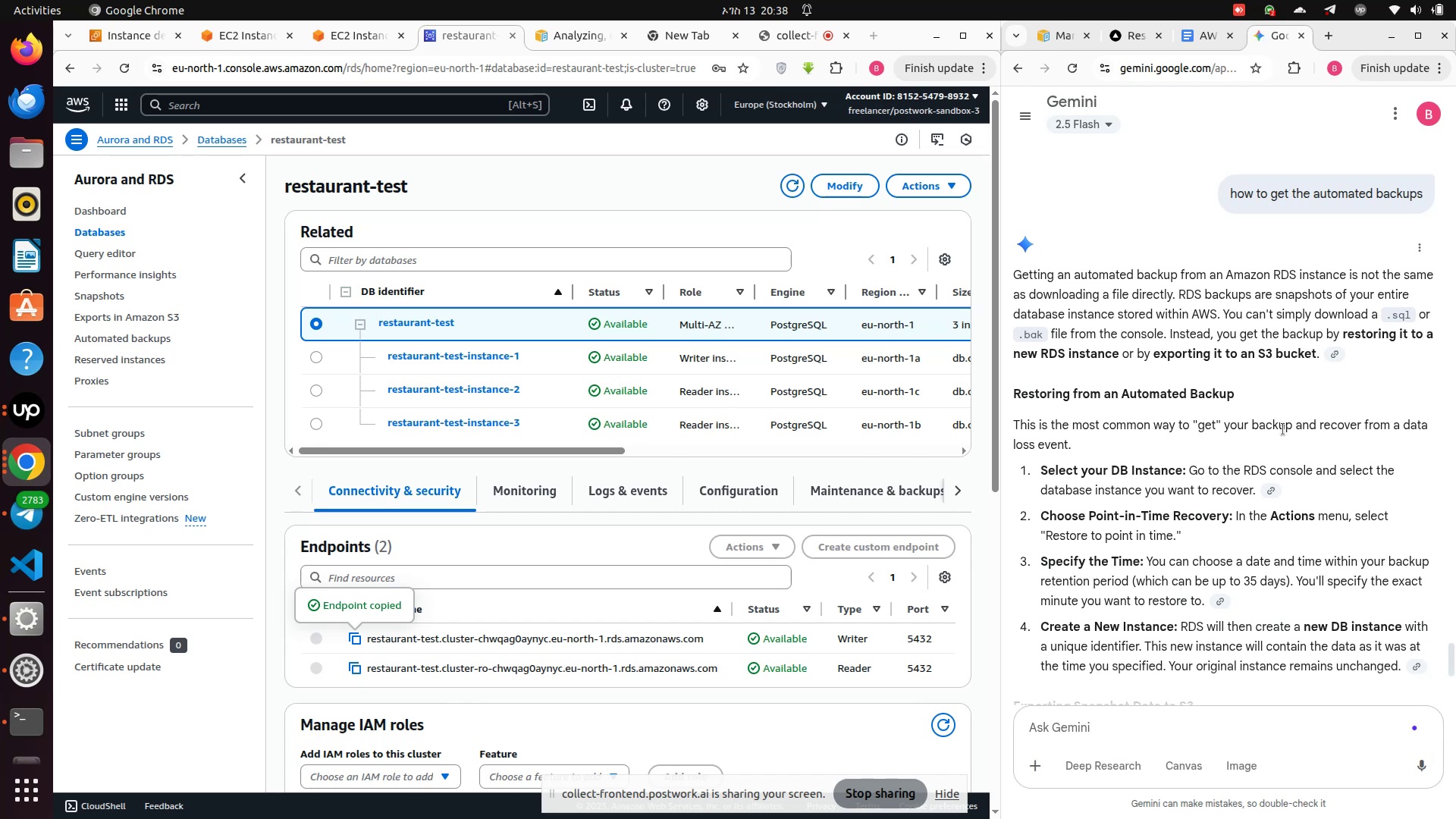 
scroll: coordinate [1134, 521], scroll_direction: down, amount: 3.0
 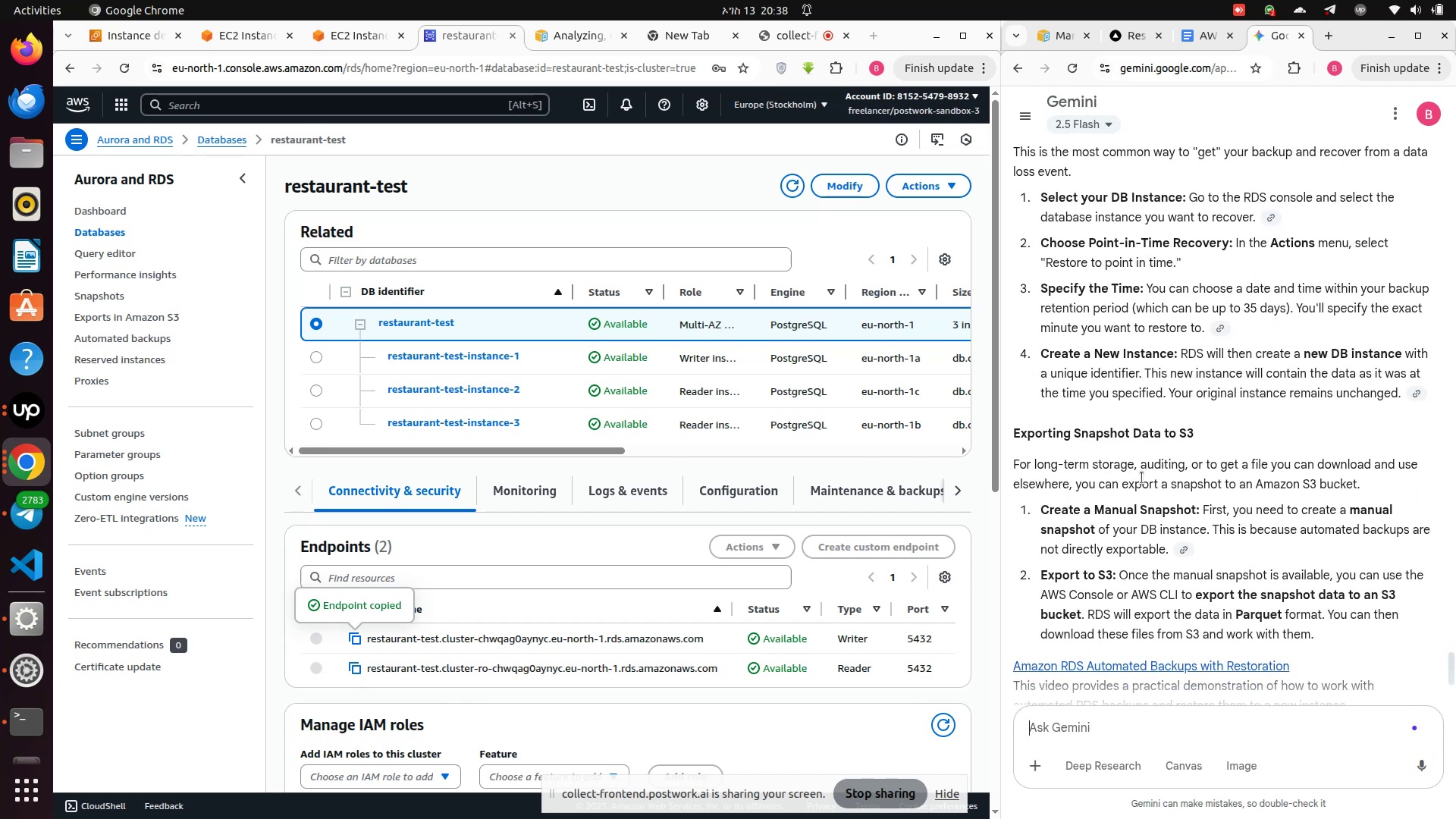 
wait(9.57)
 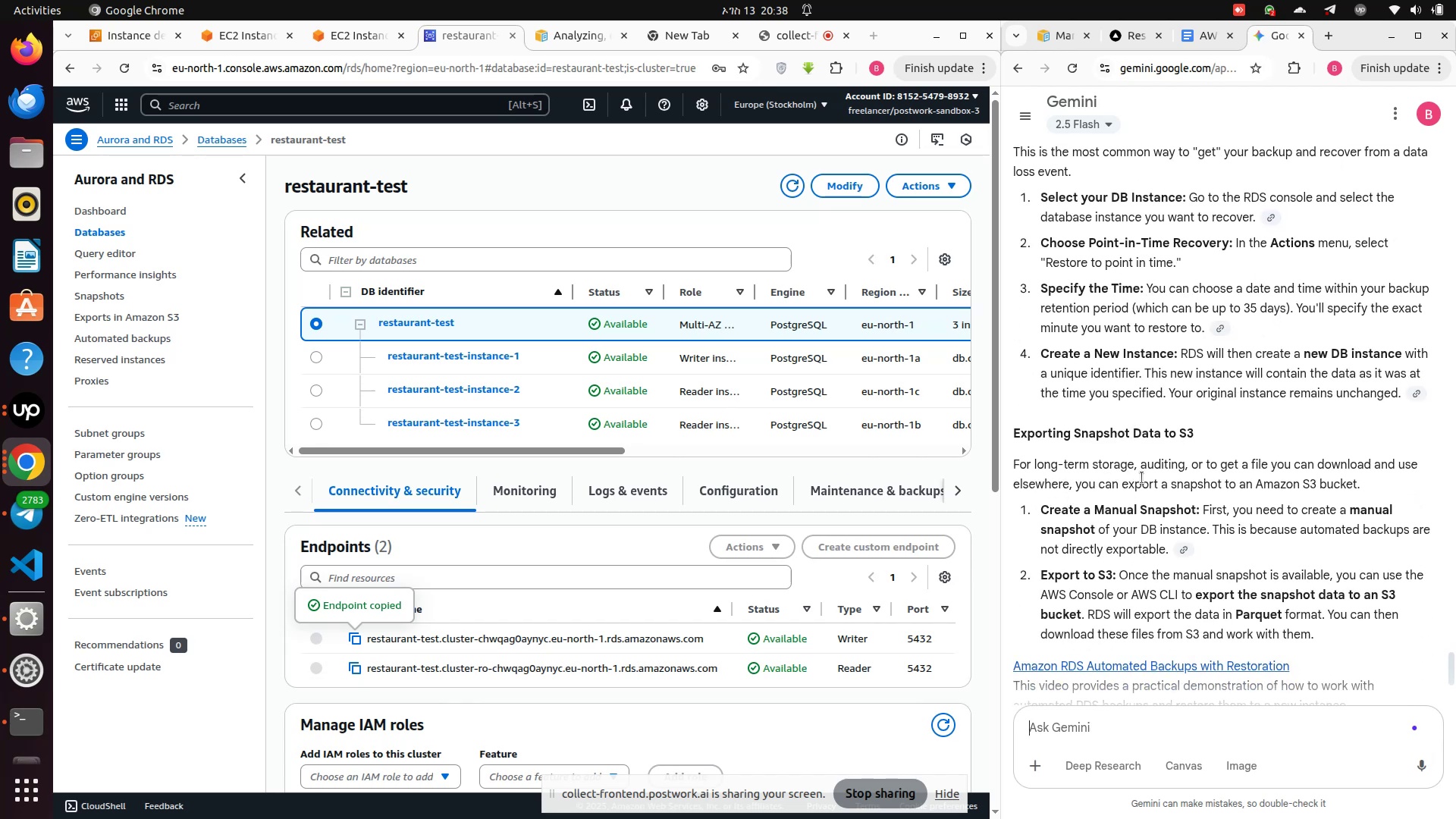 
scroll: coordinate [1216, 547], scroll_direction: down, amount: 1.0
 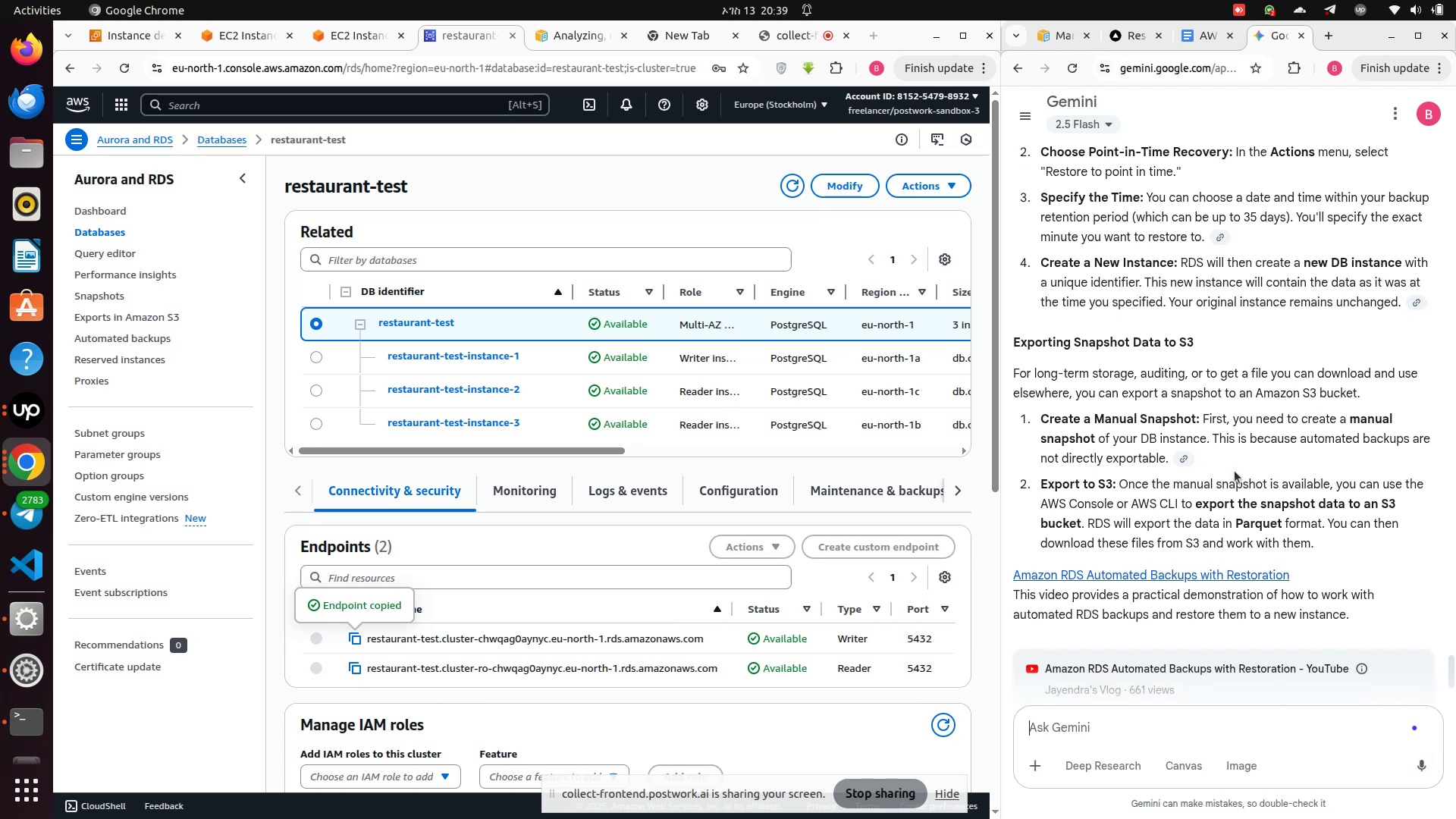 
wait(7.71)
 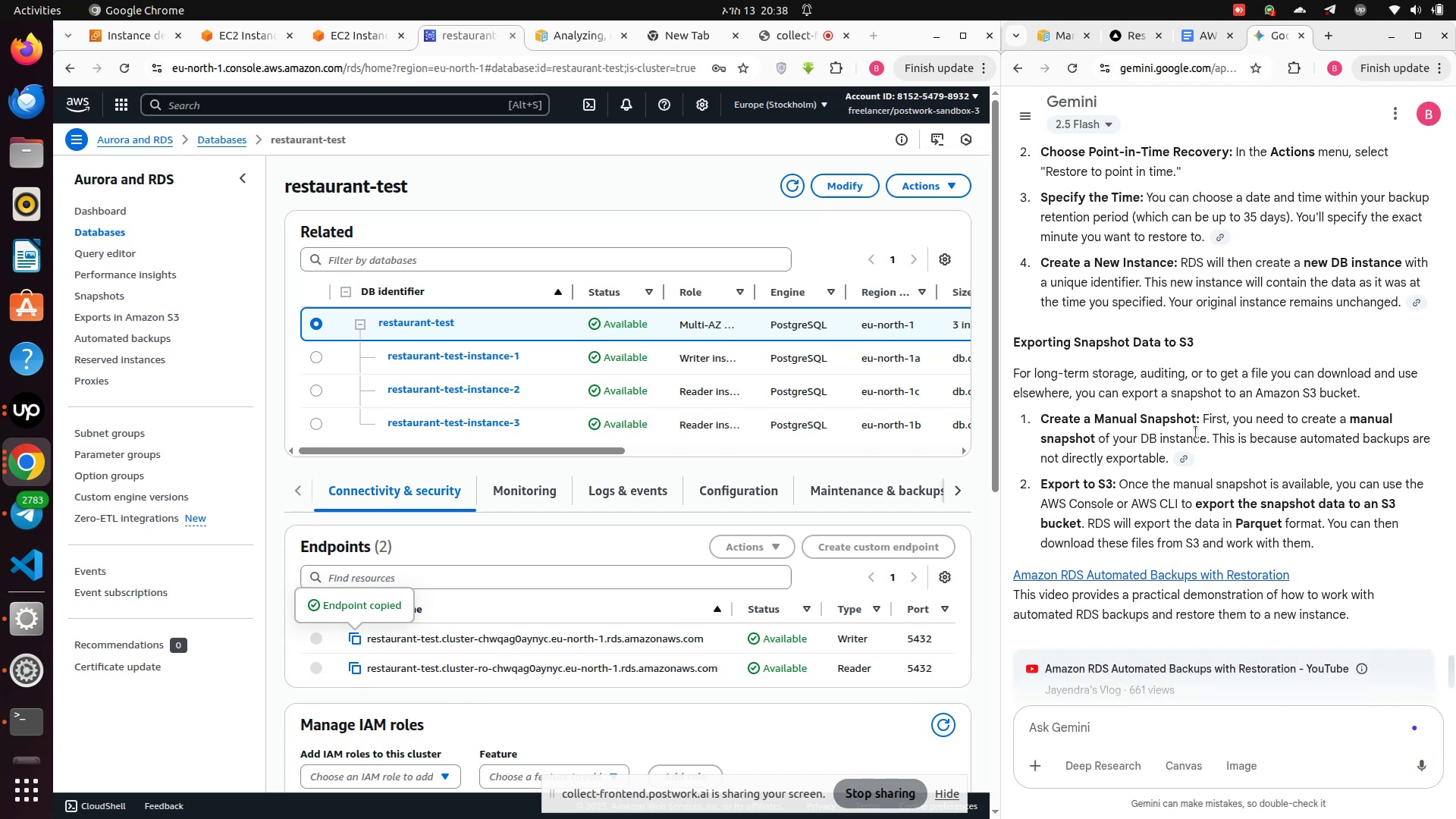 
left_click([105, 301])
 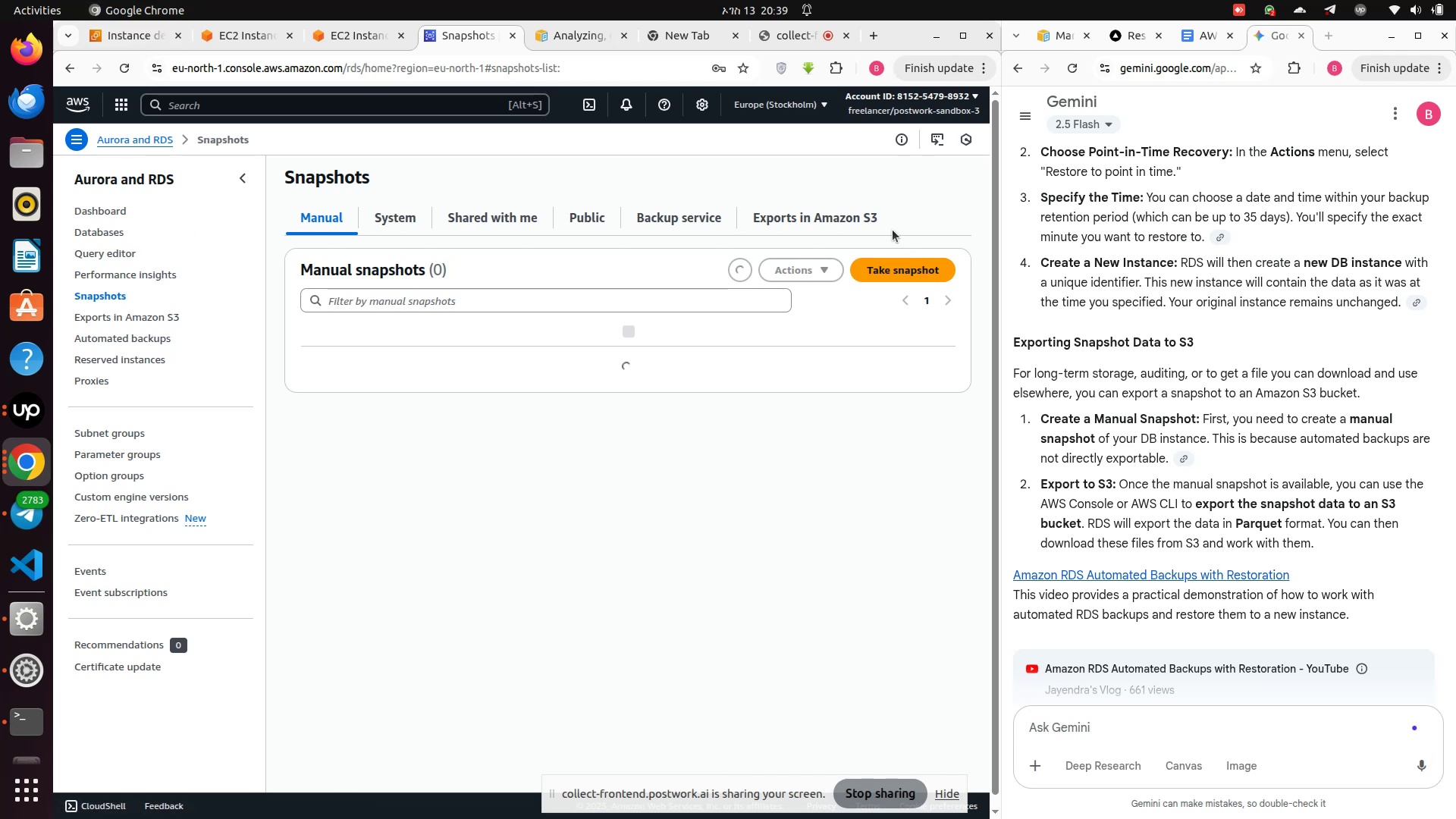 
wait(5.31)
 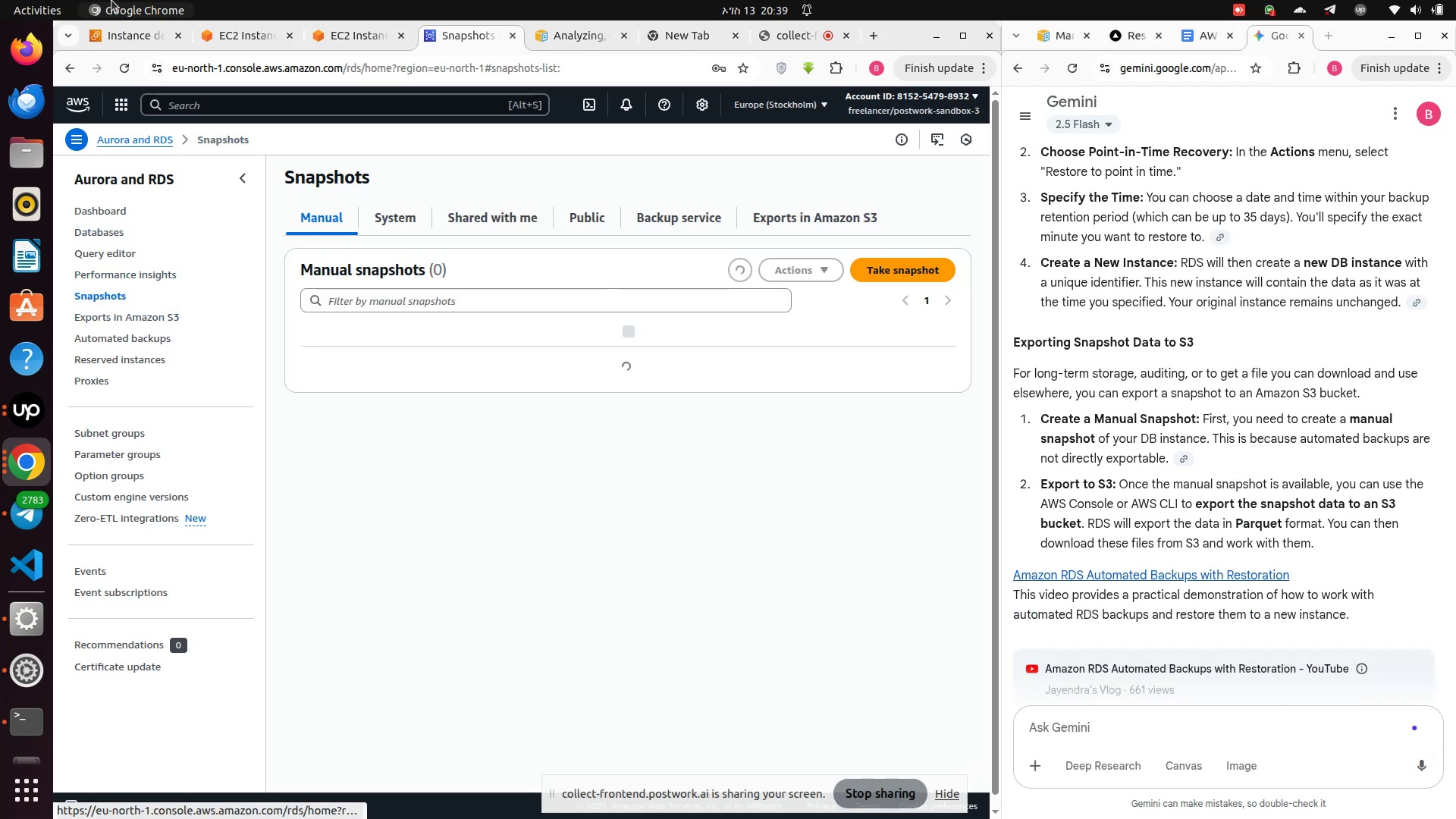 
left_click([896, 278])
 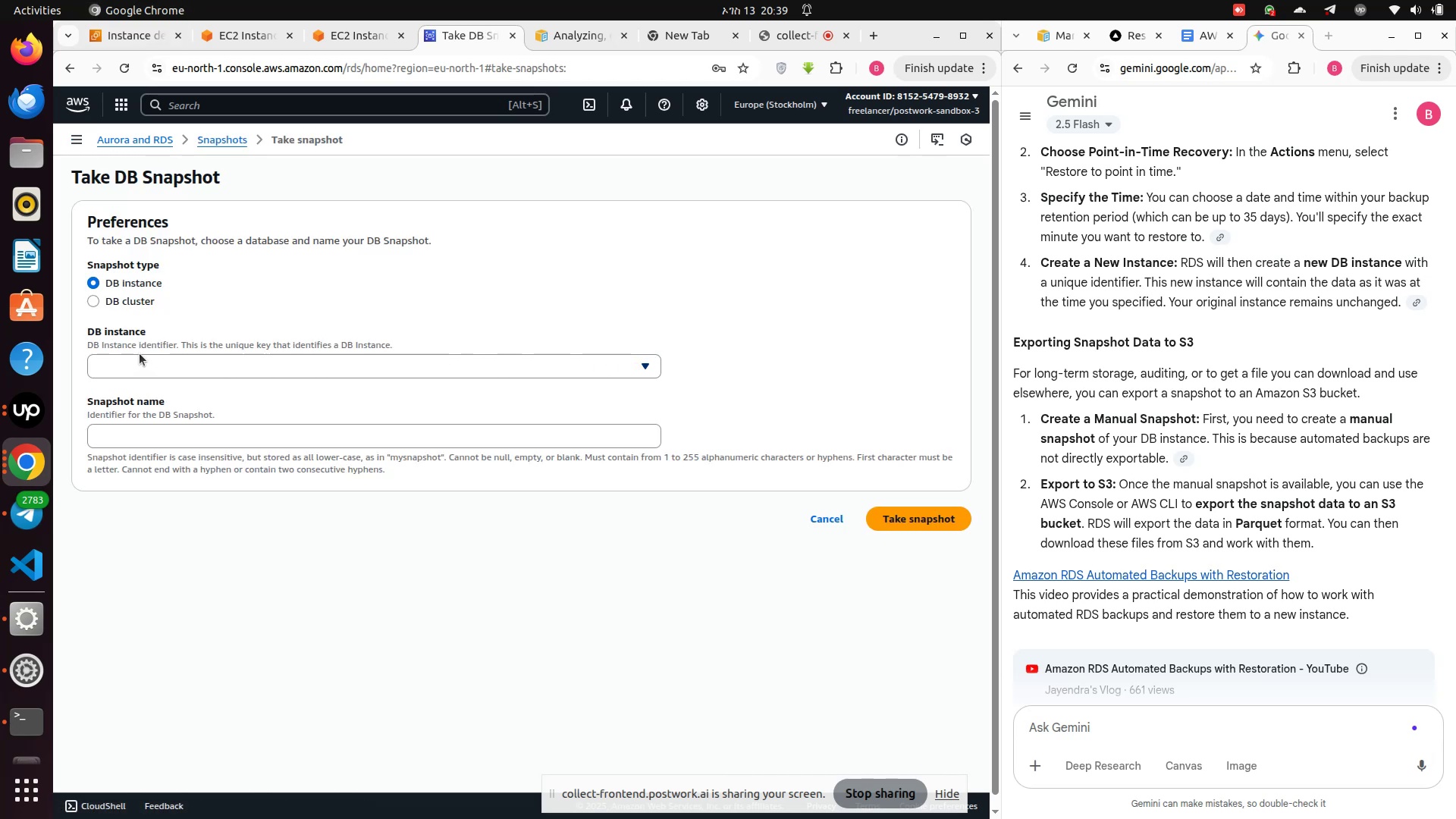 
wait(7.1)
 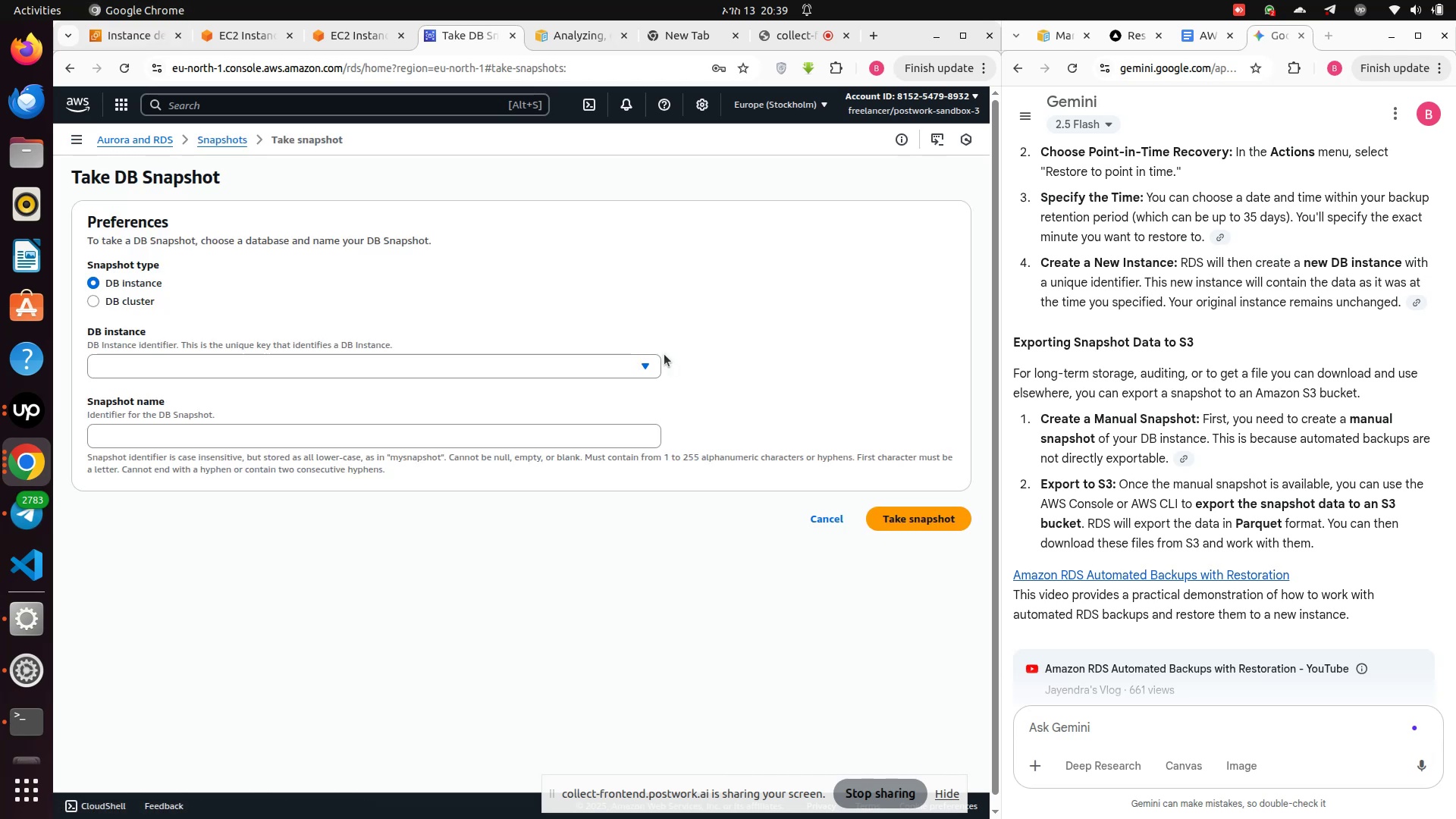 
left_click([928, 524])
 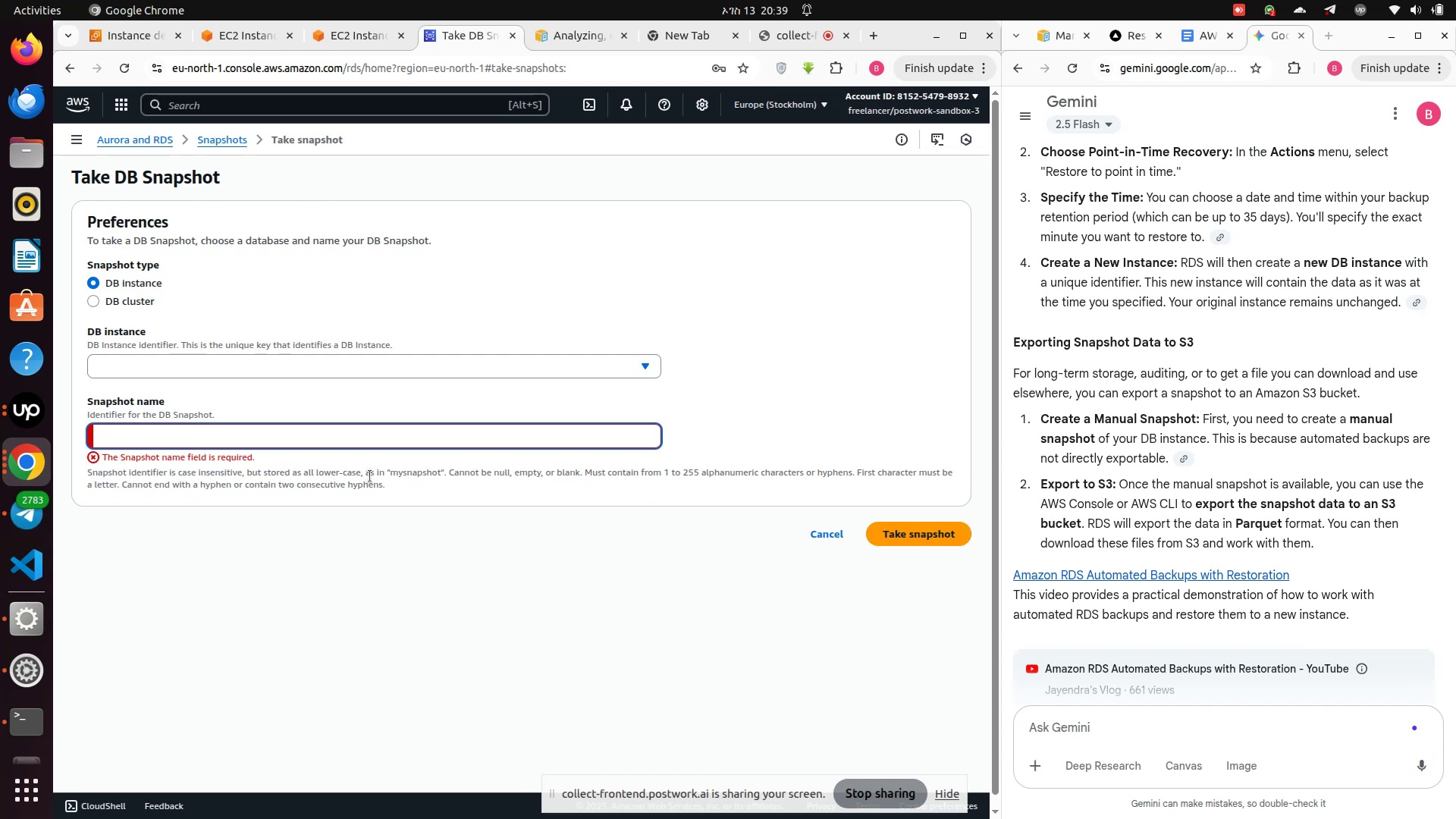 
type(backup)
 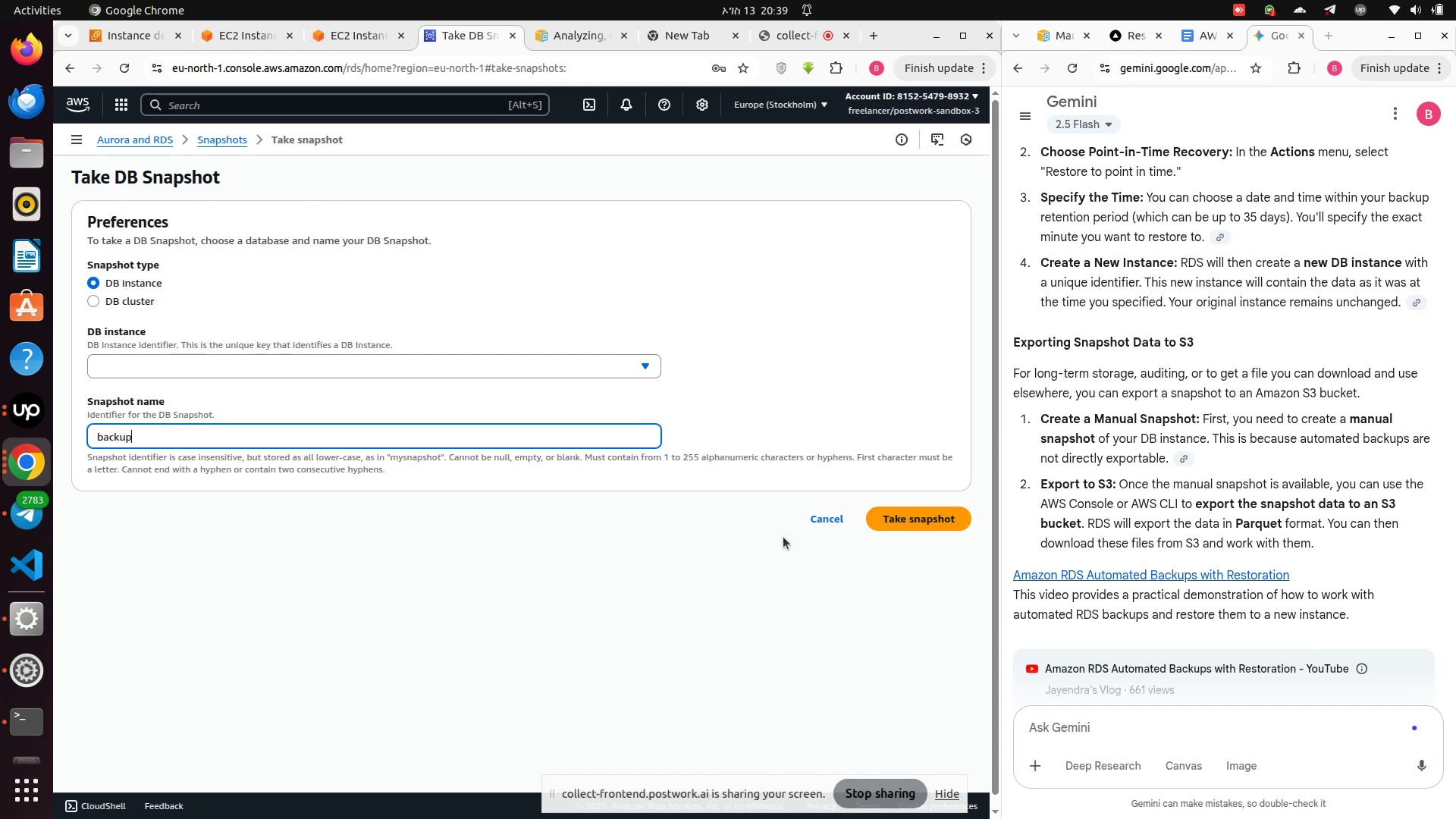 
left_click([925, 525])
 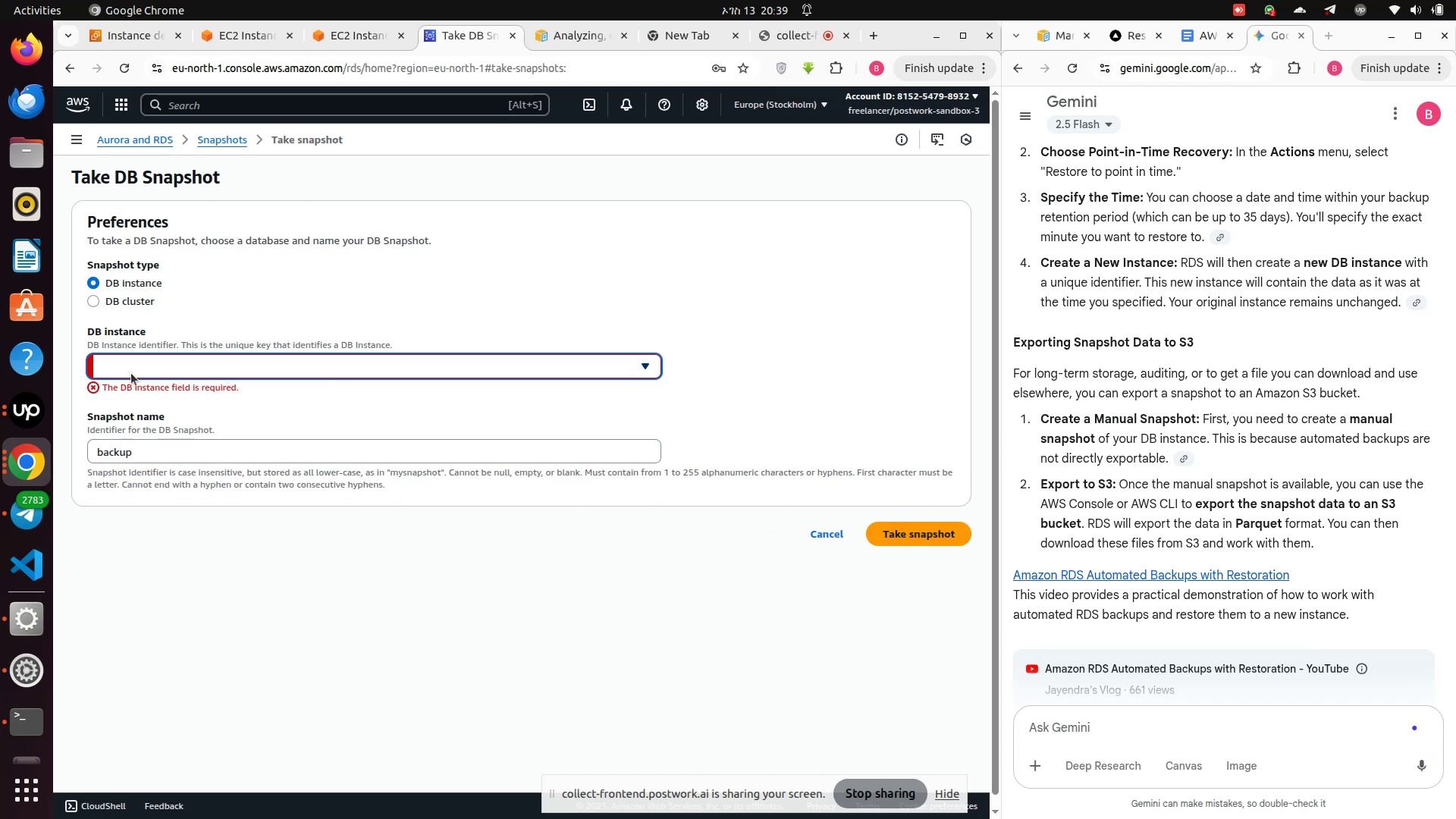 
left_click([131, 371])
 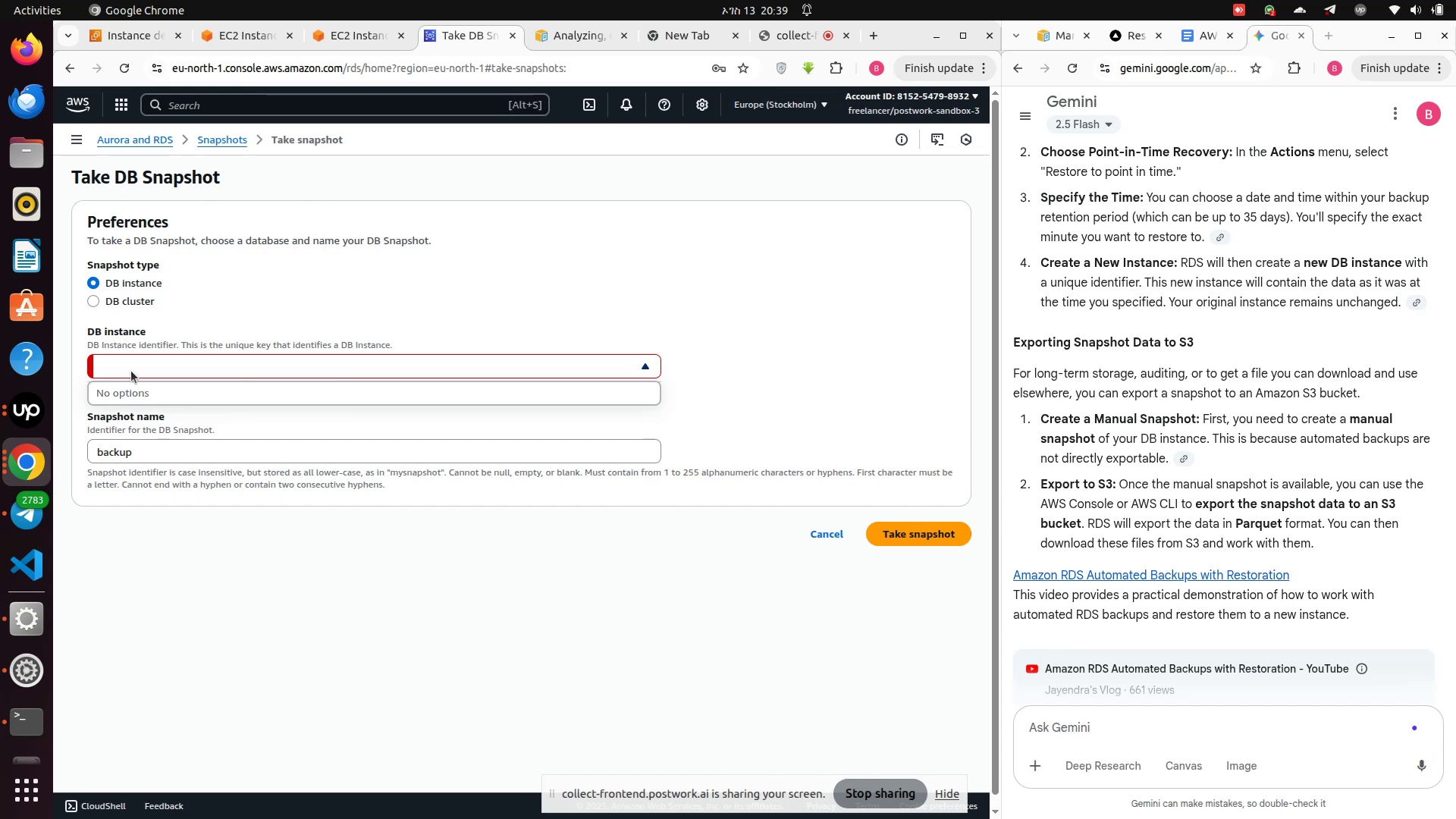 
type(ba)
 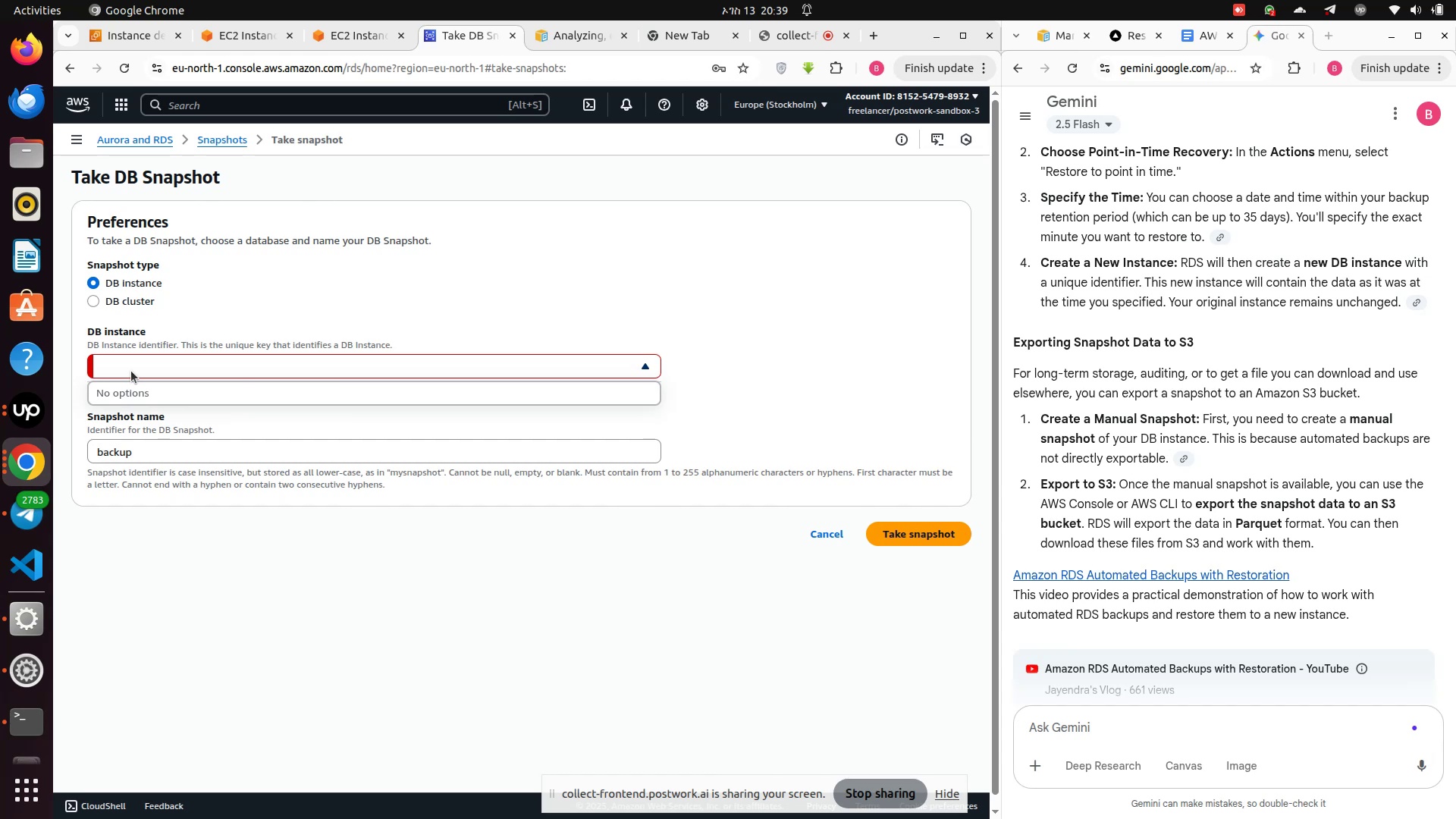 
left_click([150, 370])
 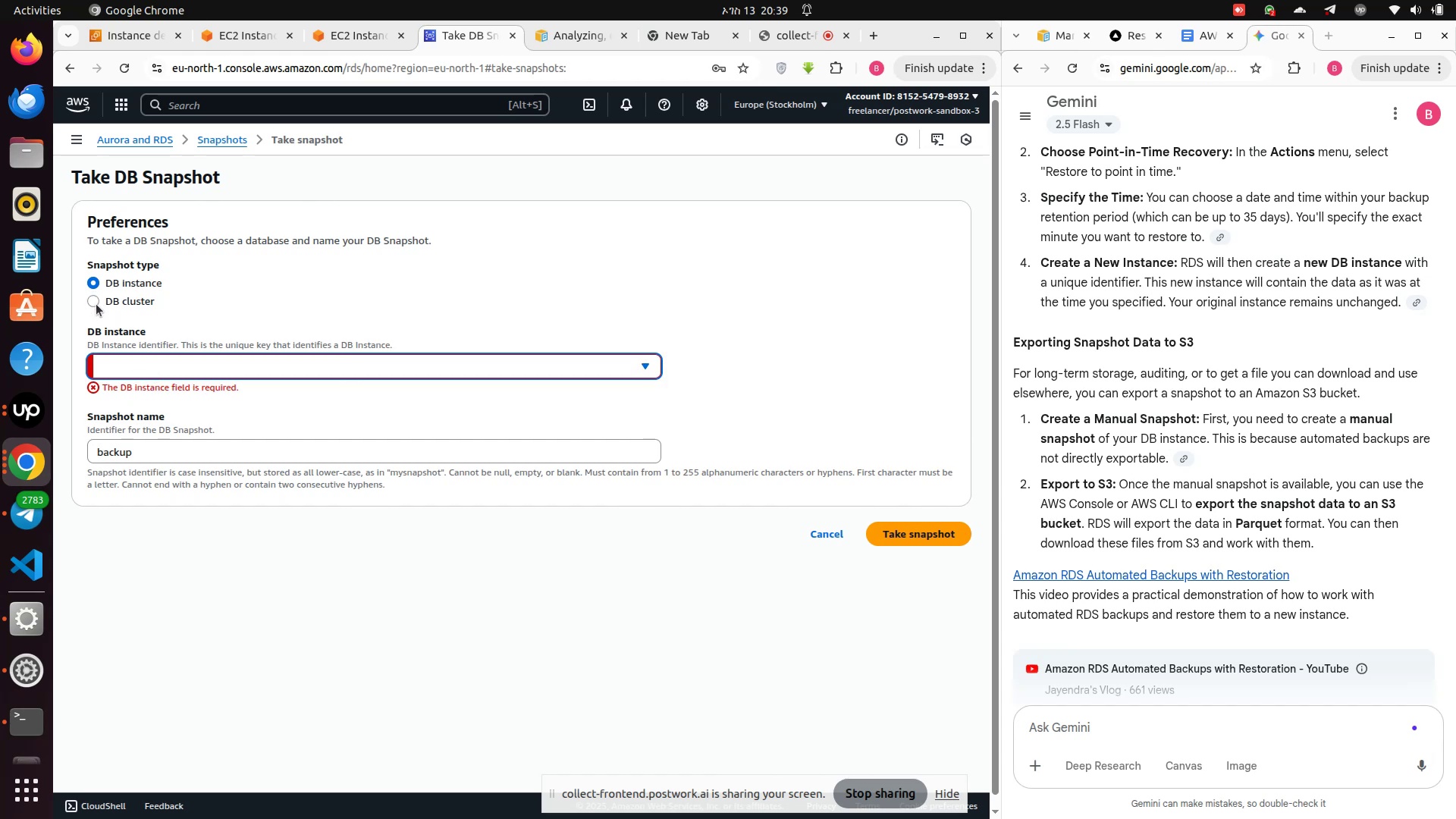 
left_click([97, 302])
 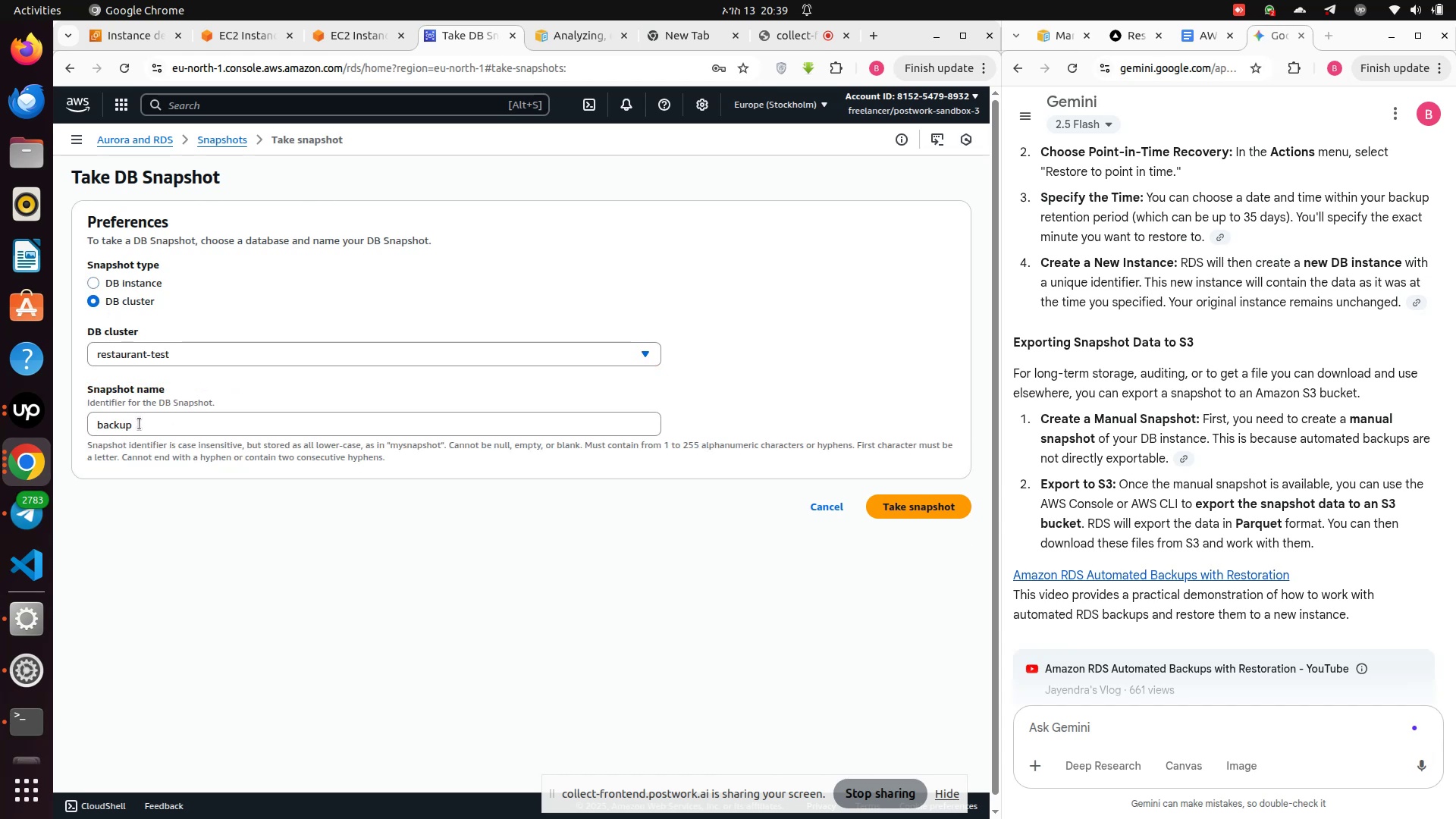 
left_click([140, 425])
 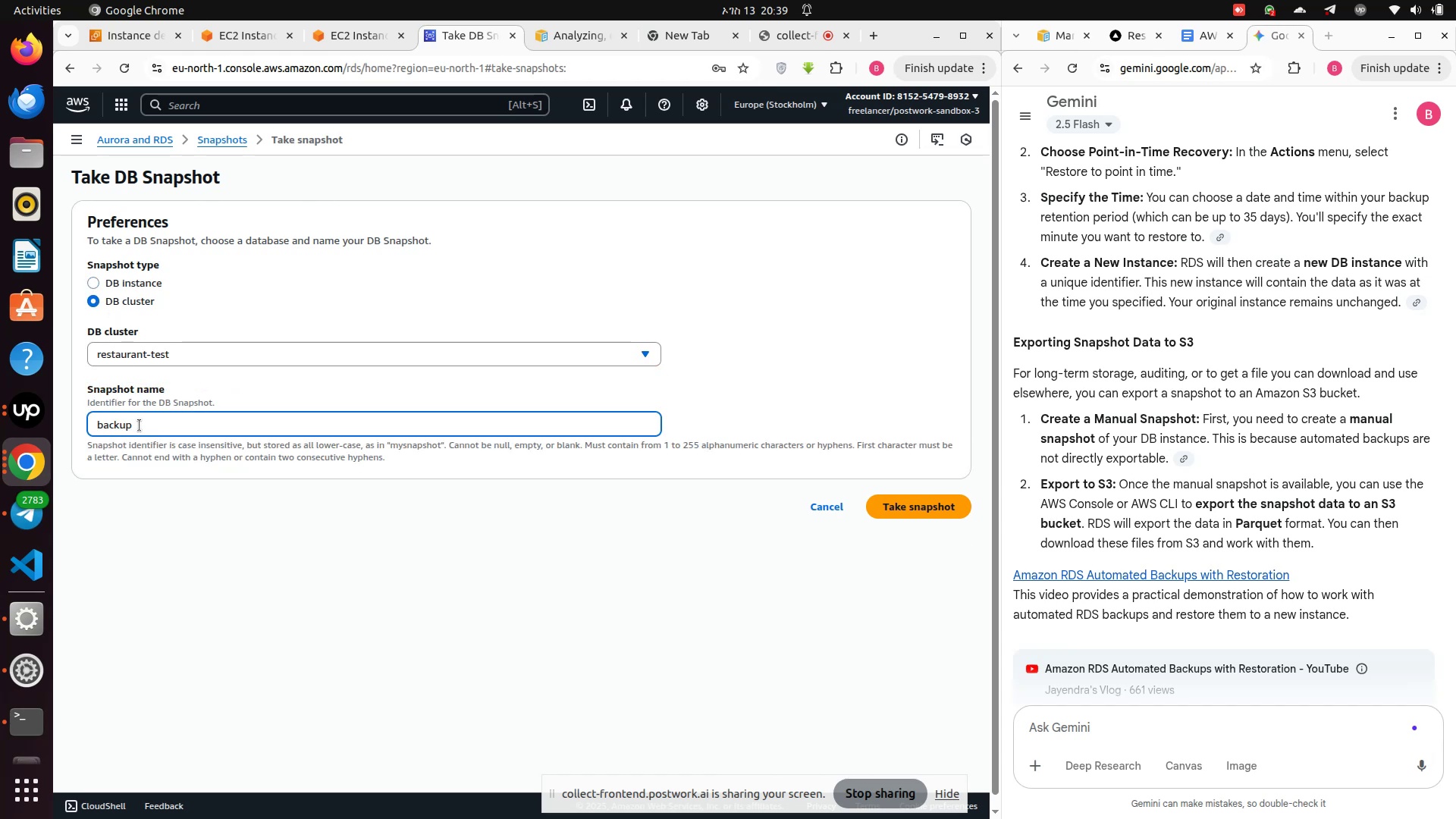 
type(database)
 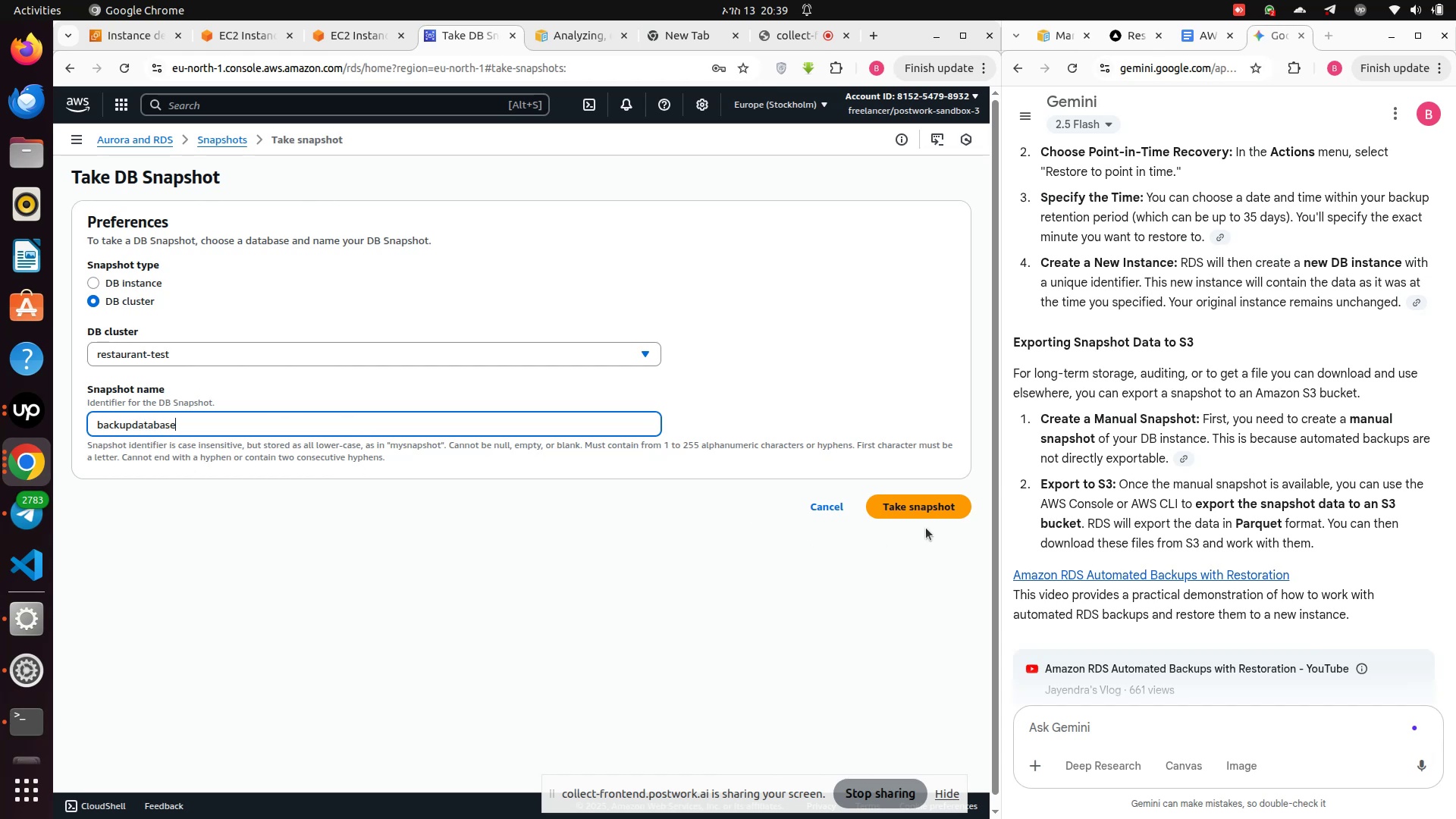 
left_click([943, 515])
 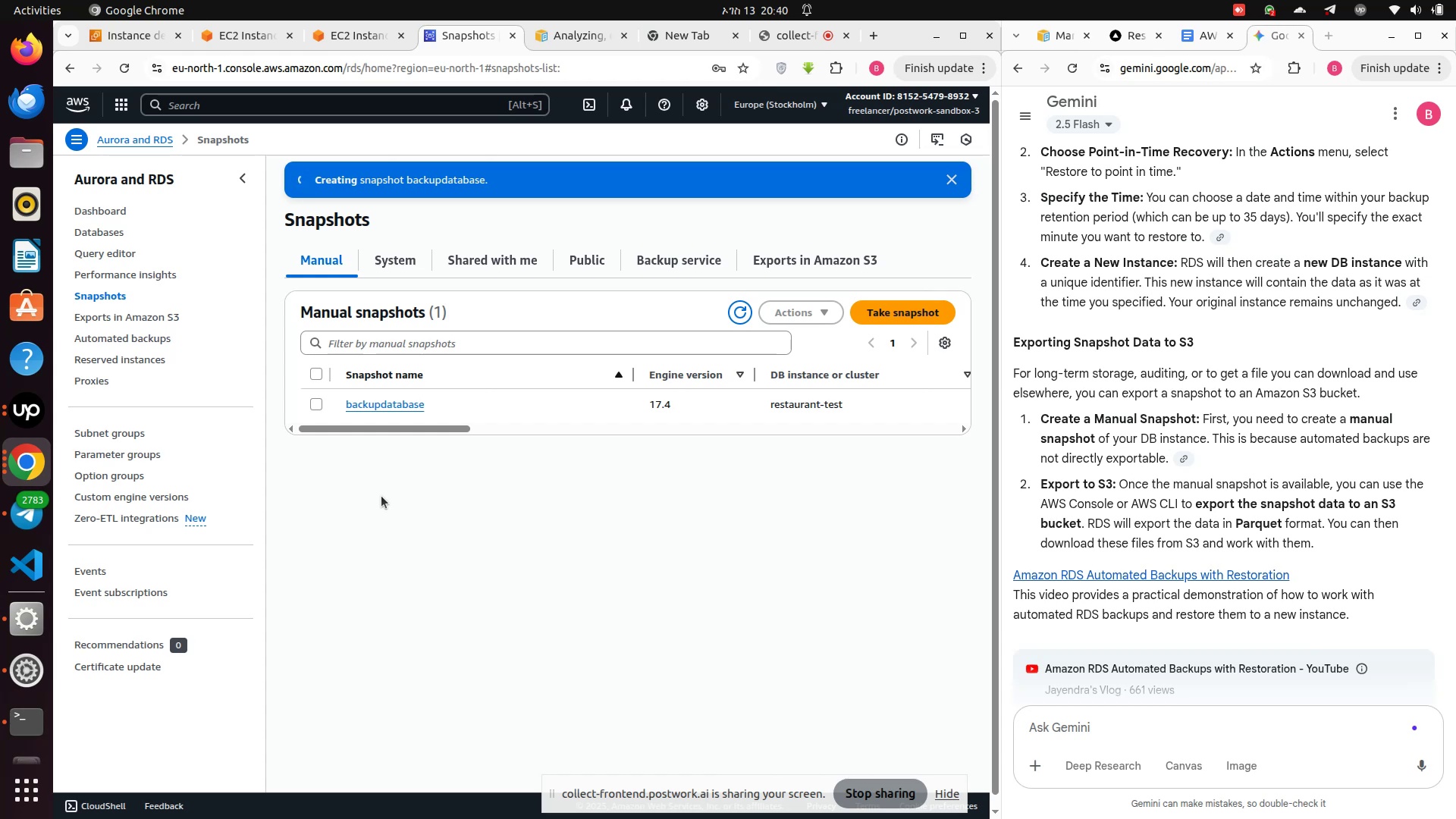 
wait(28.67)
 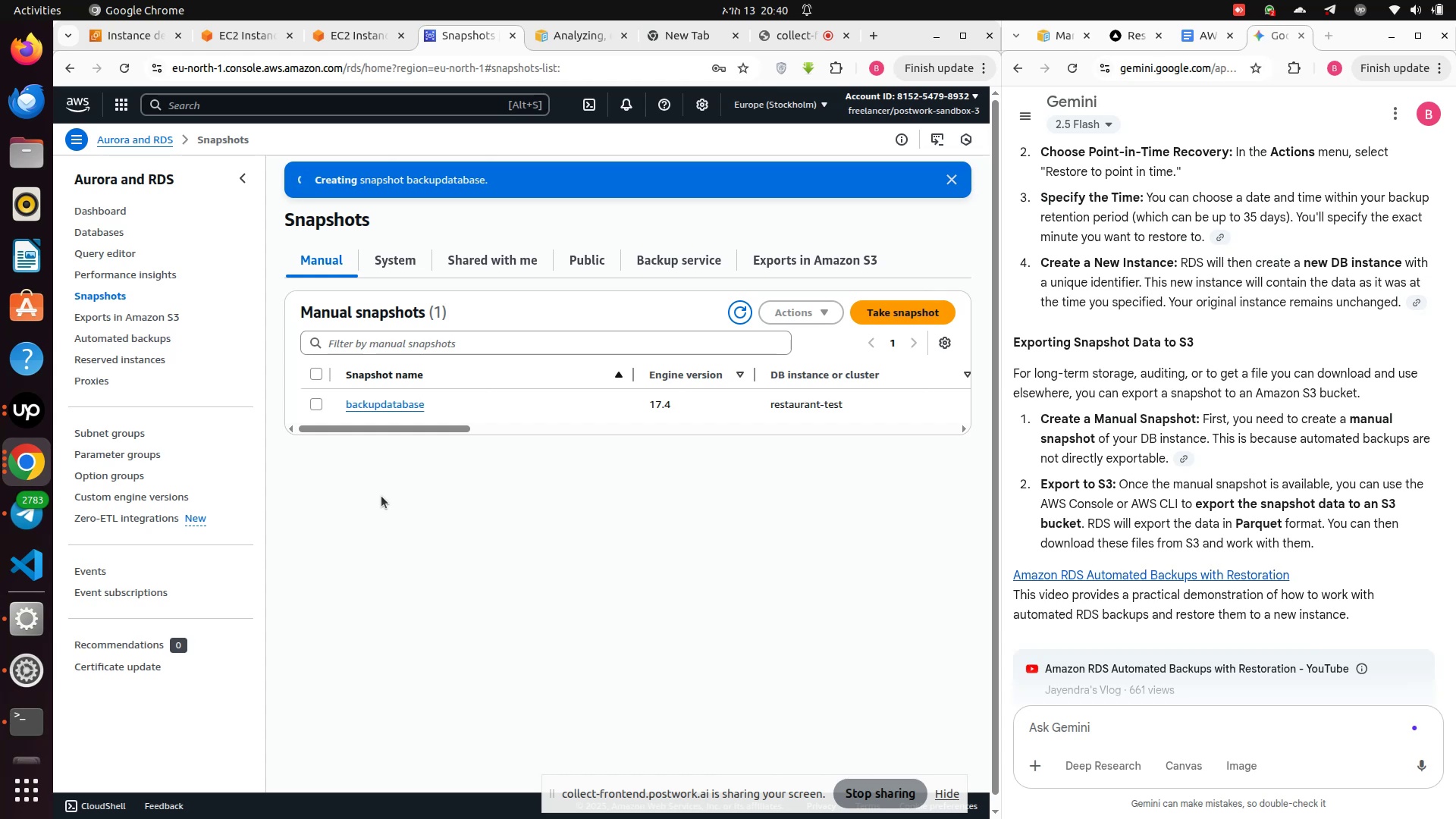 
left_click([406, 403])
 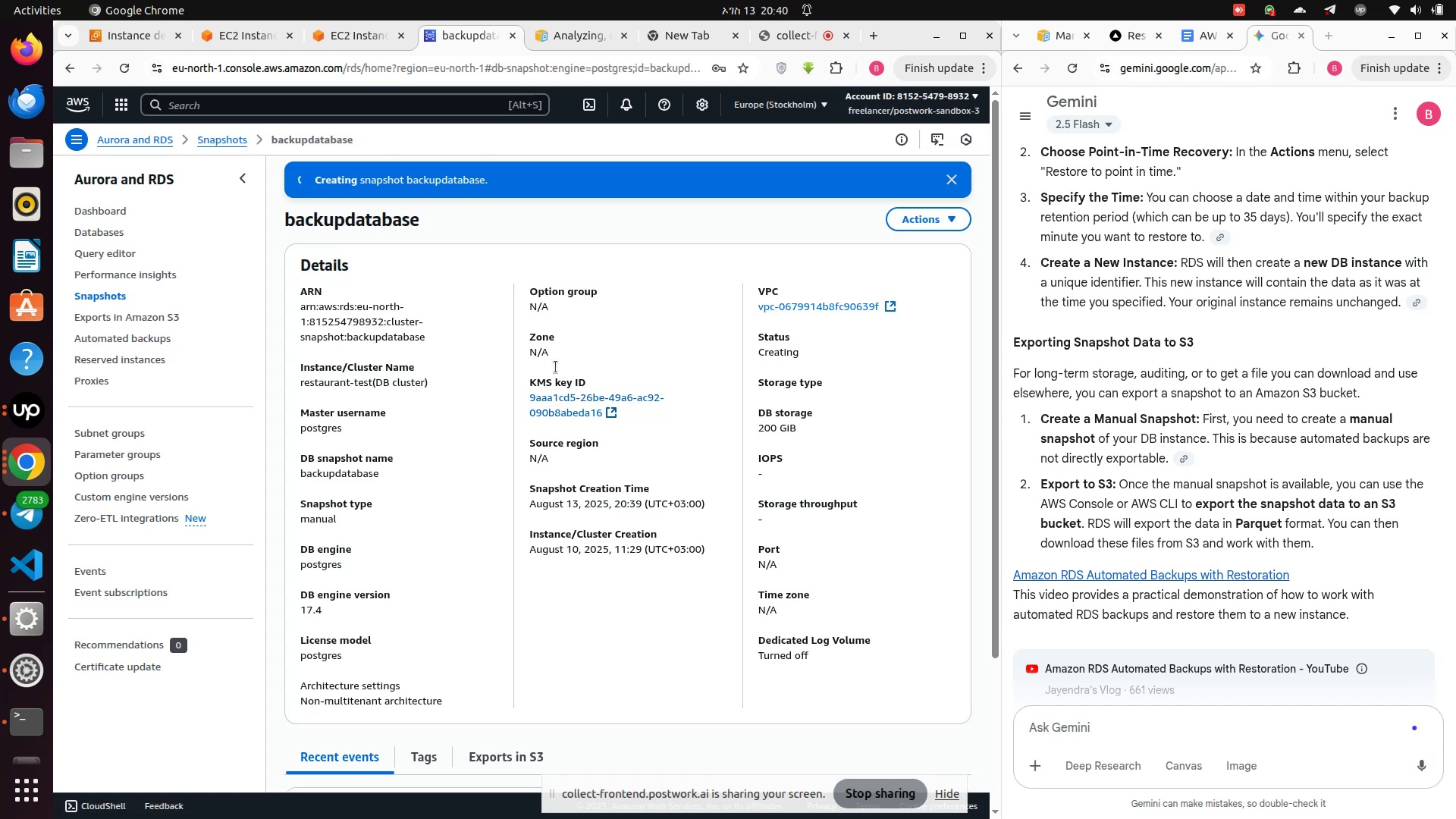 
wait(7.36)
 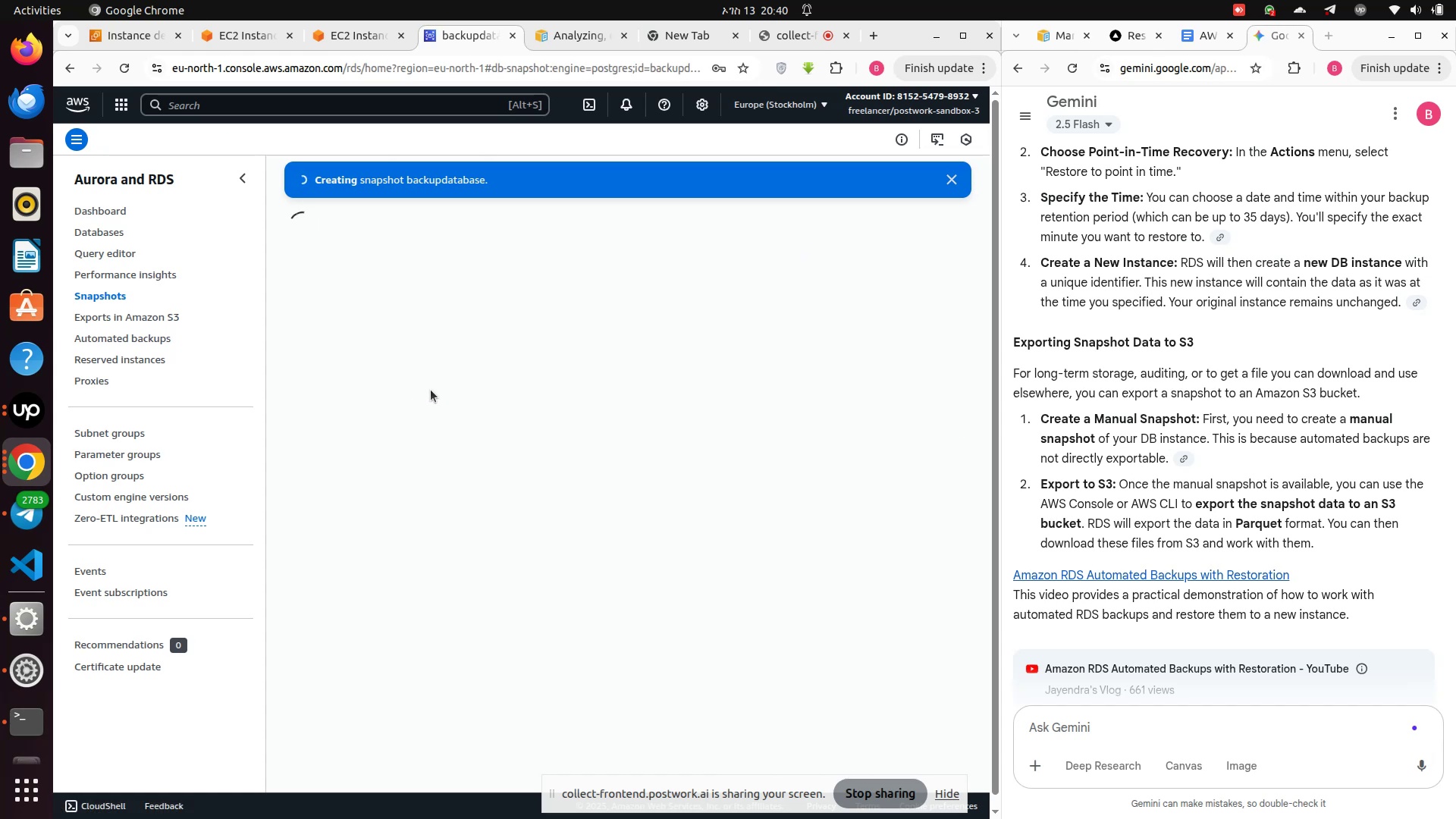 
scroll: coordinate [589, 500], scroll_direction: down, amount: 3.0
 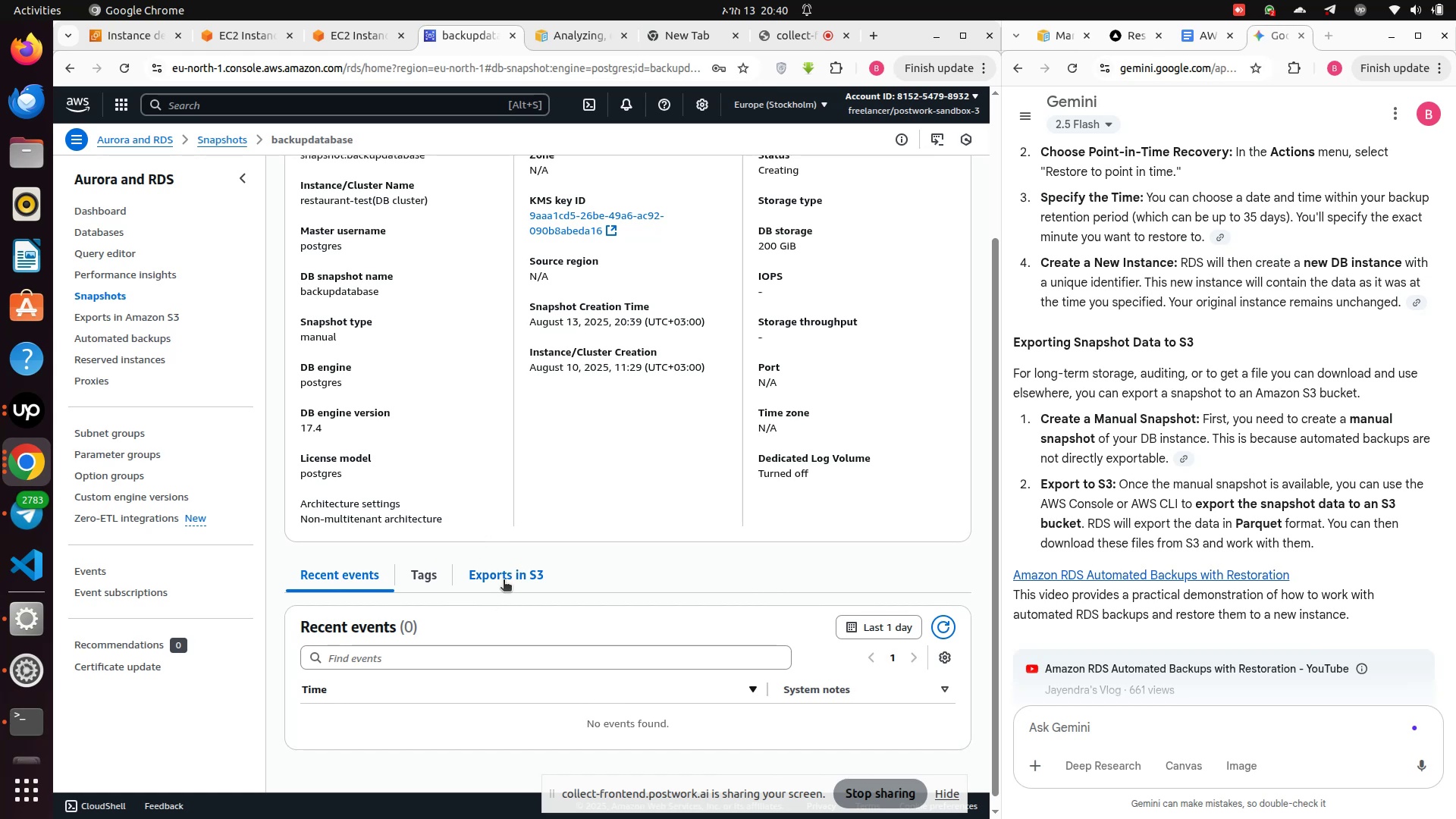 
wait(14.99)
 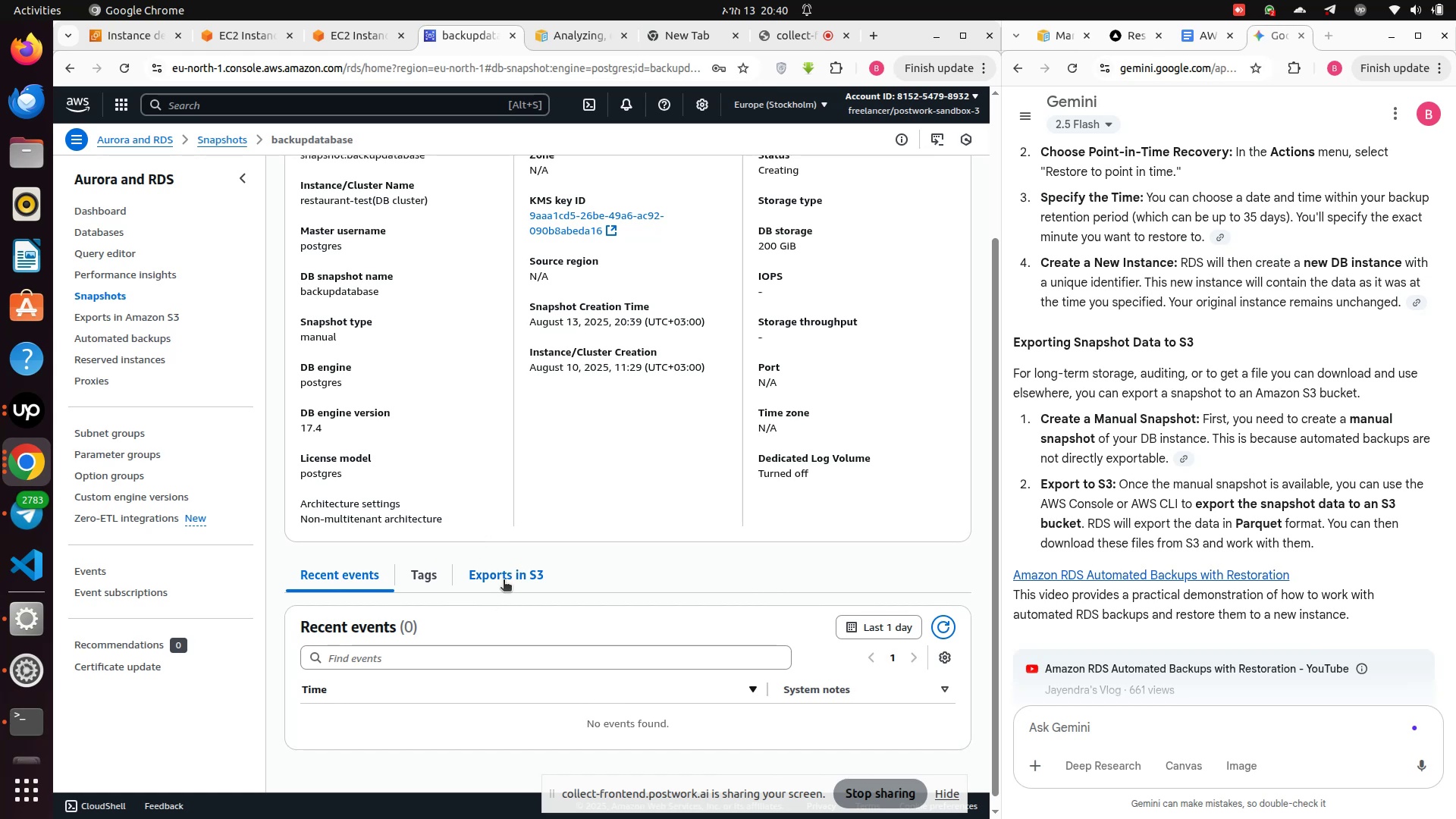 
scroll: coordinate [578, 500], scroll_direction: down, amount: 2.0
 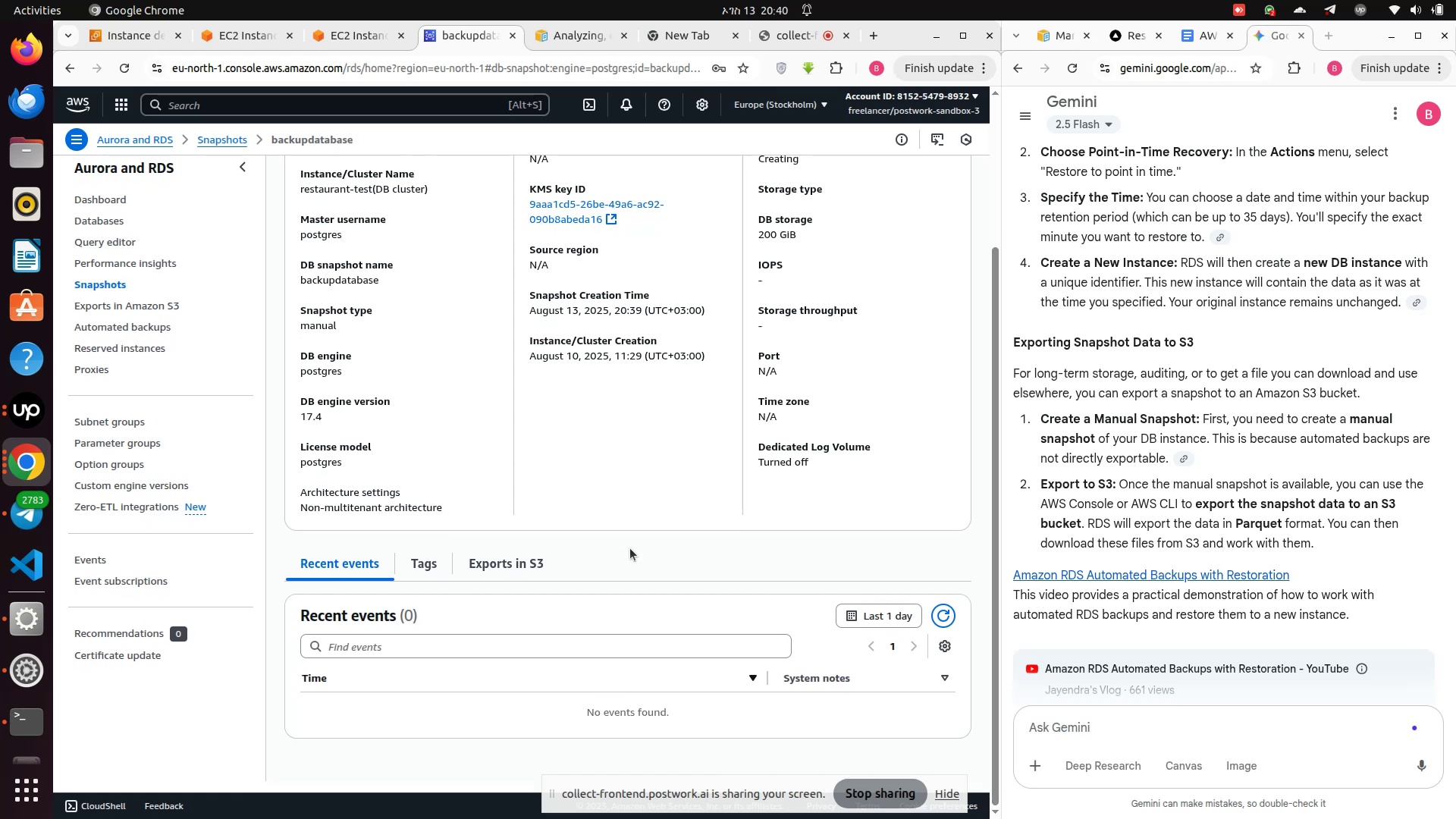 
wait(6.78)
 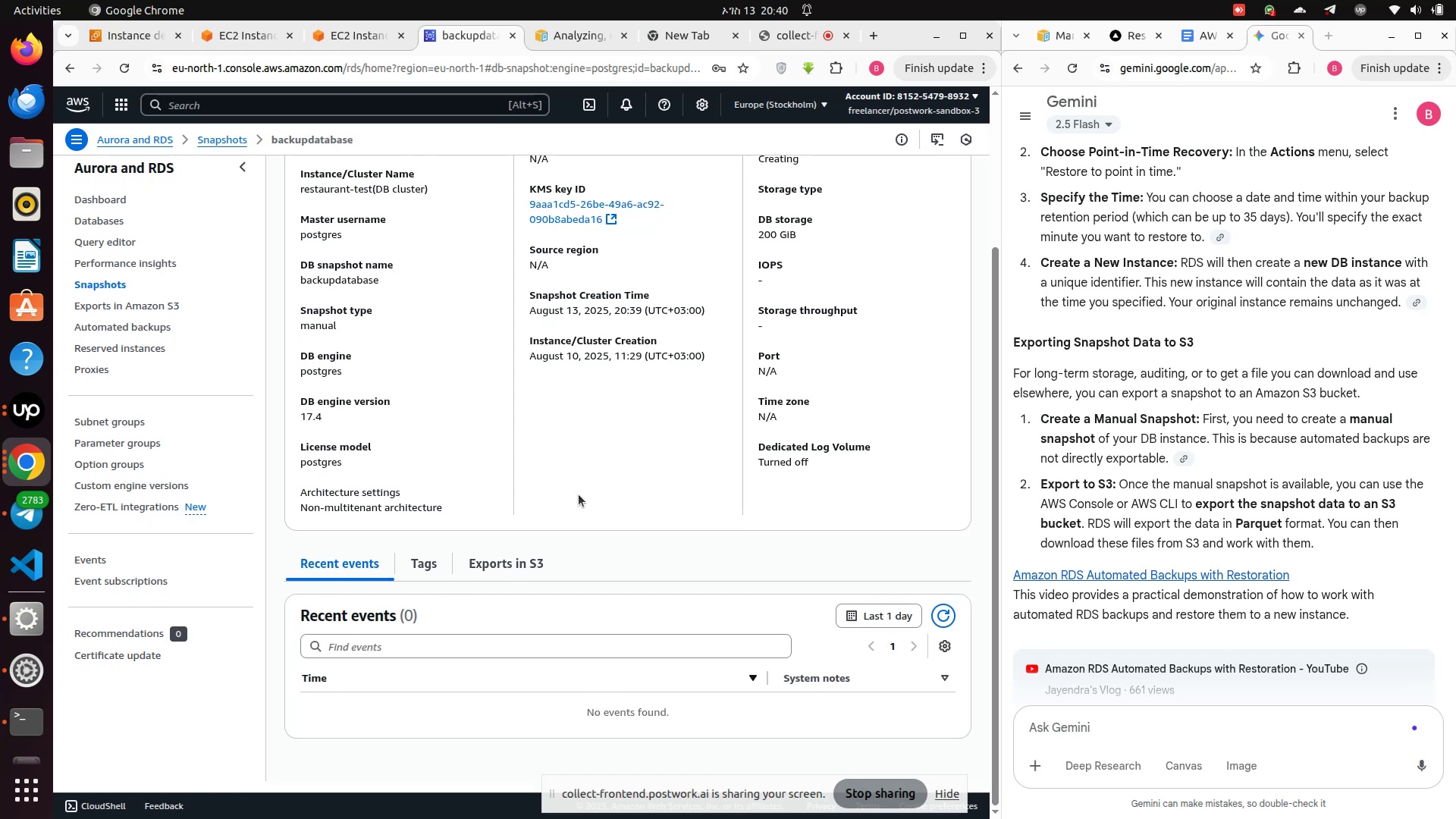 
left_click([14, 406])
 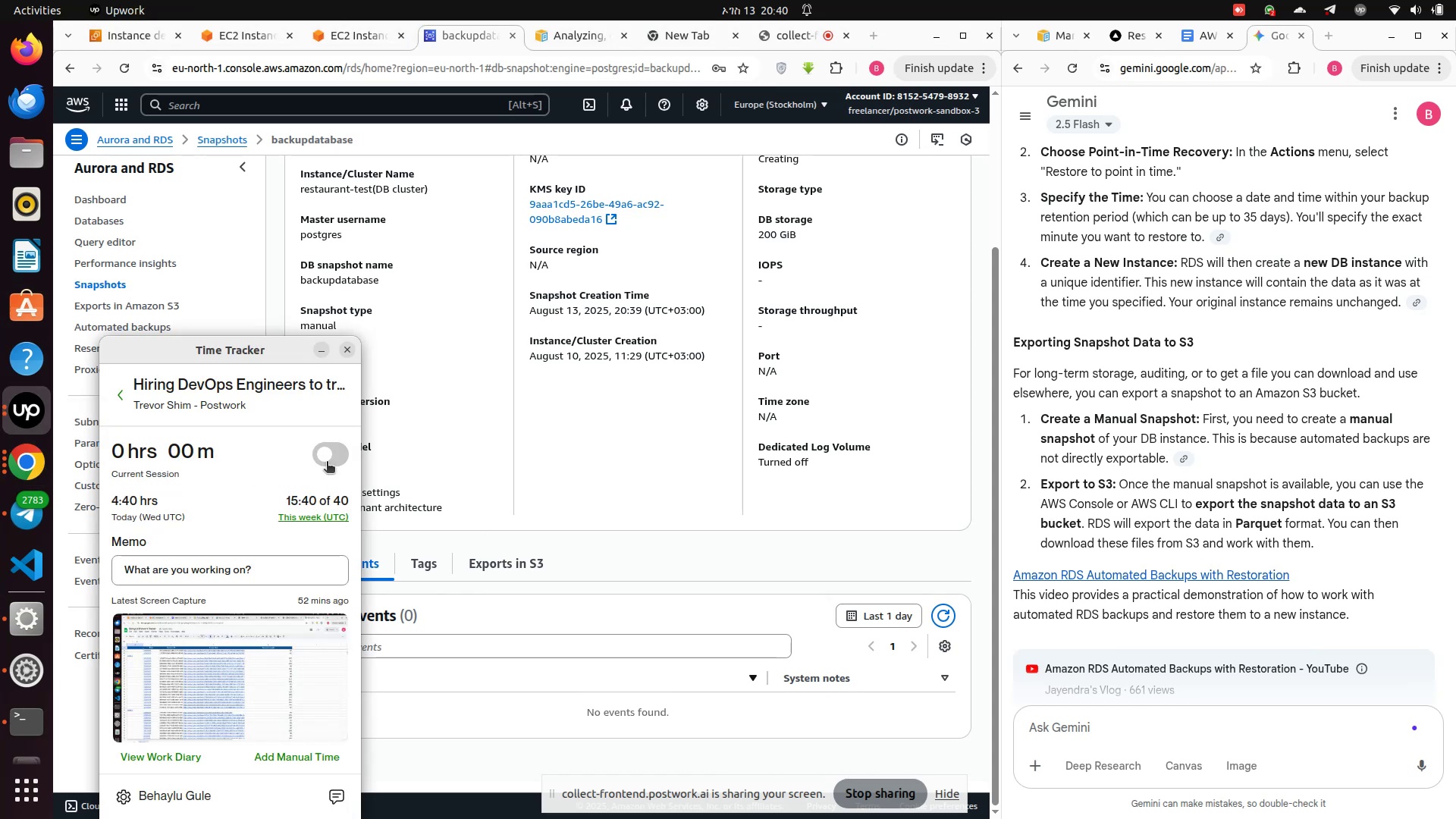 
left_click([327, 460])
 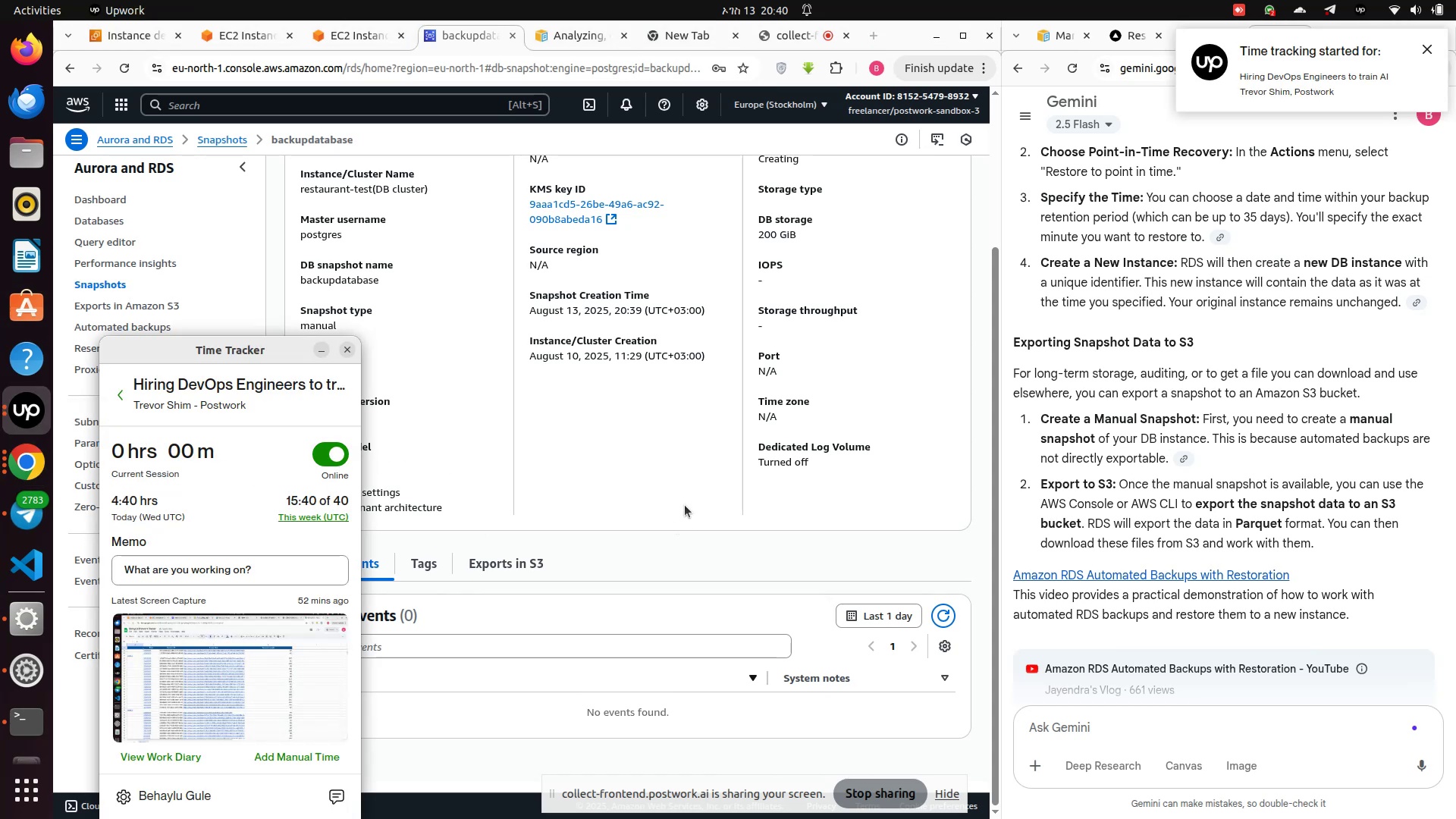 
left_click([669, 520])
 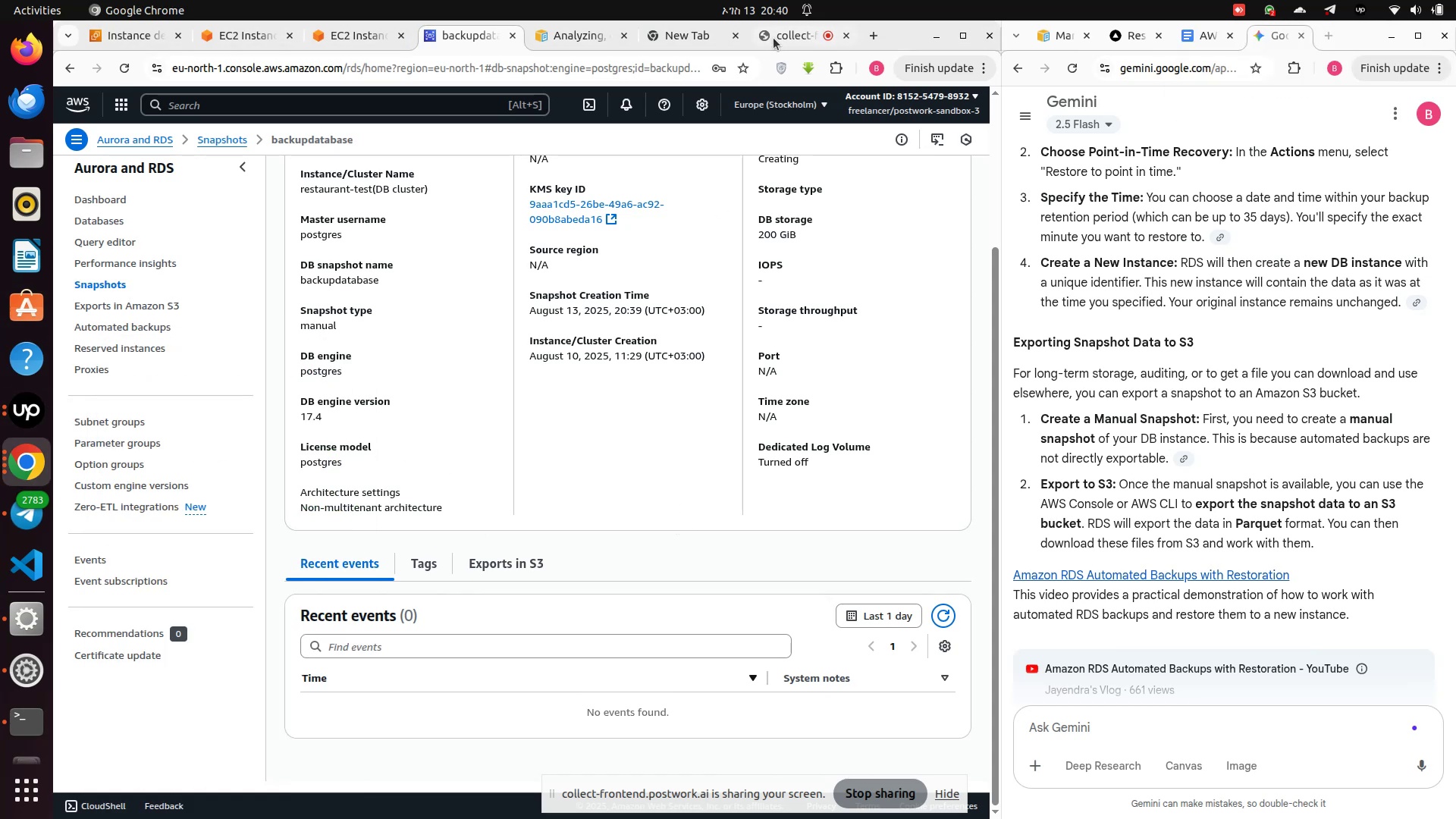 
left_click([774, 37])
 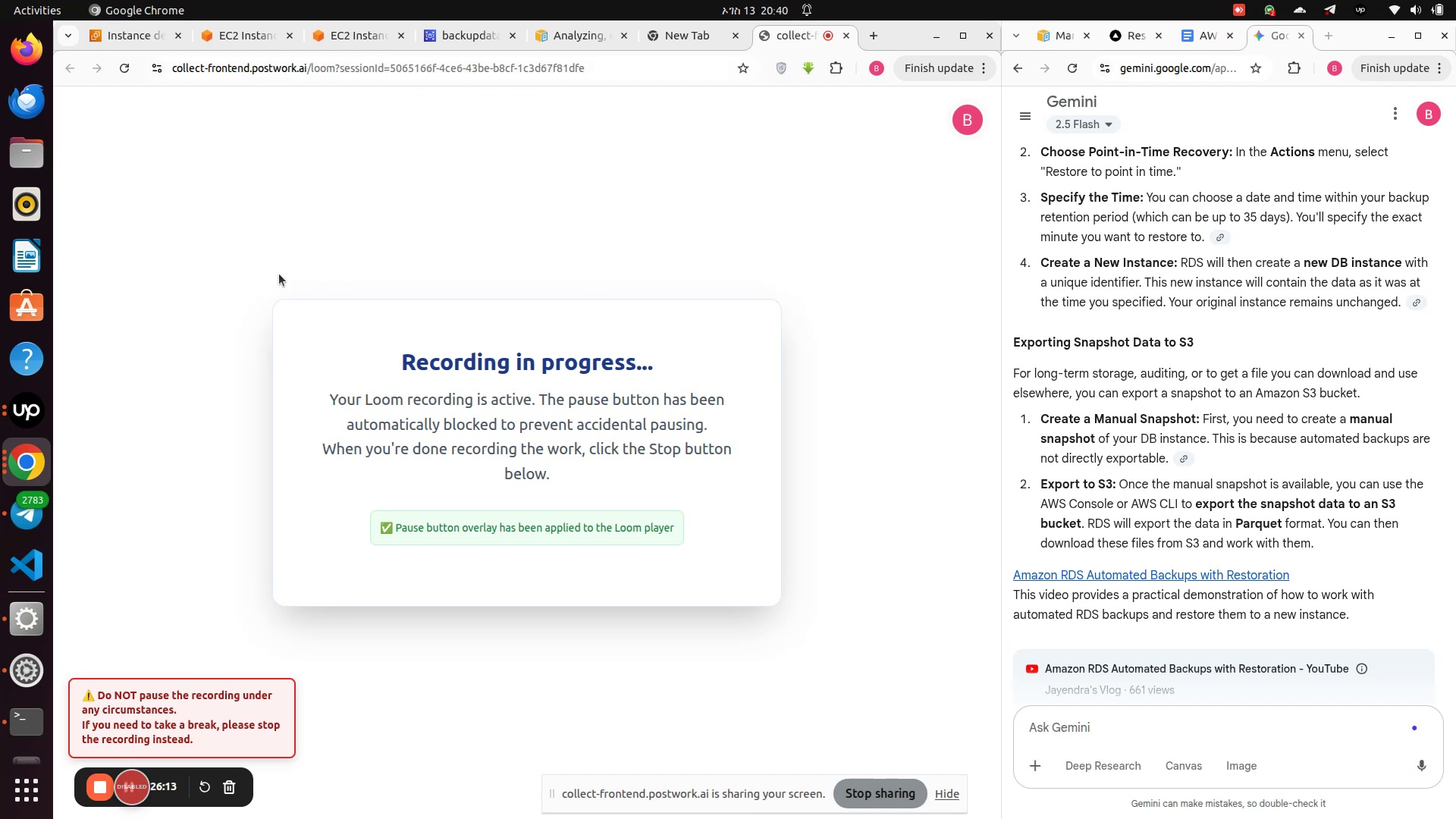 
wait(6.6)
 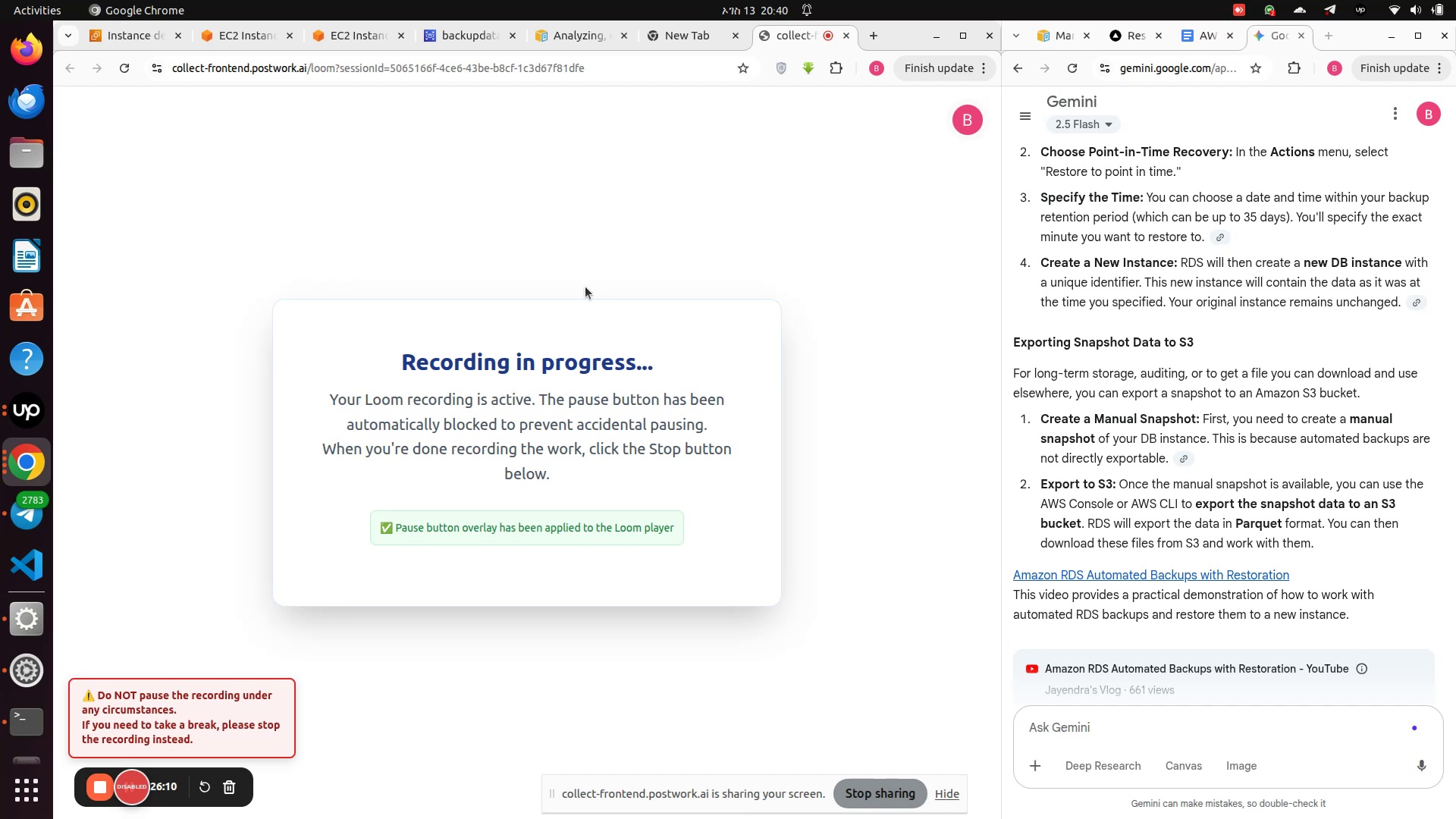 
left_click([35, 422])
 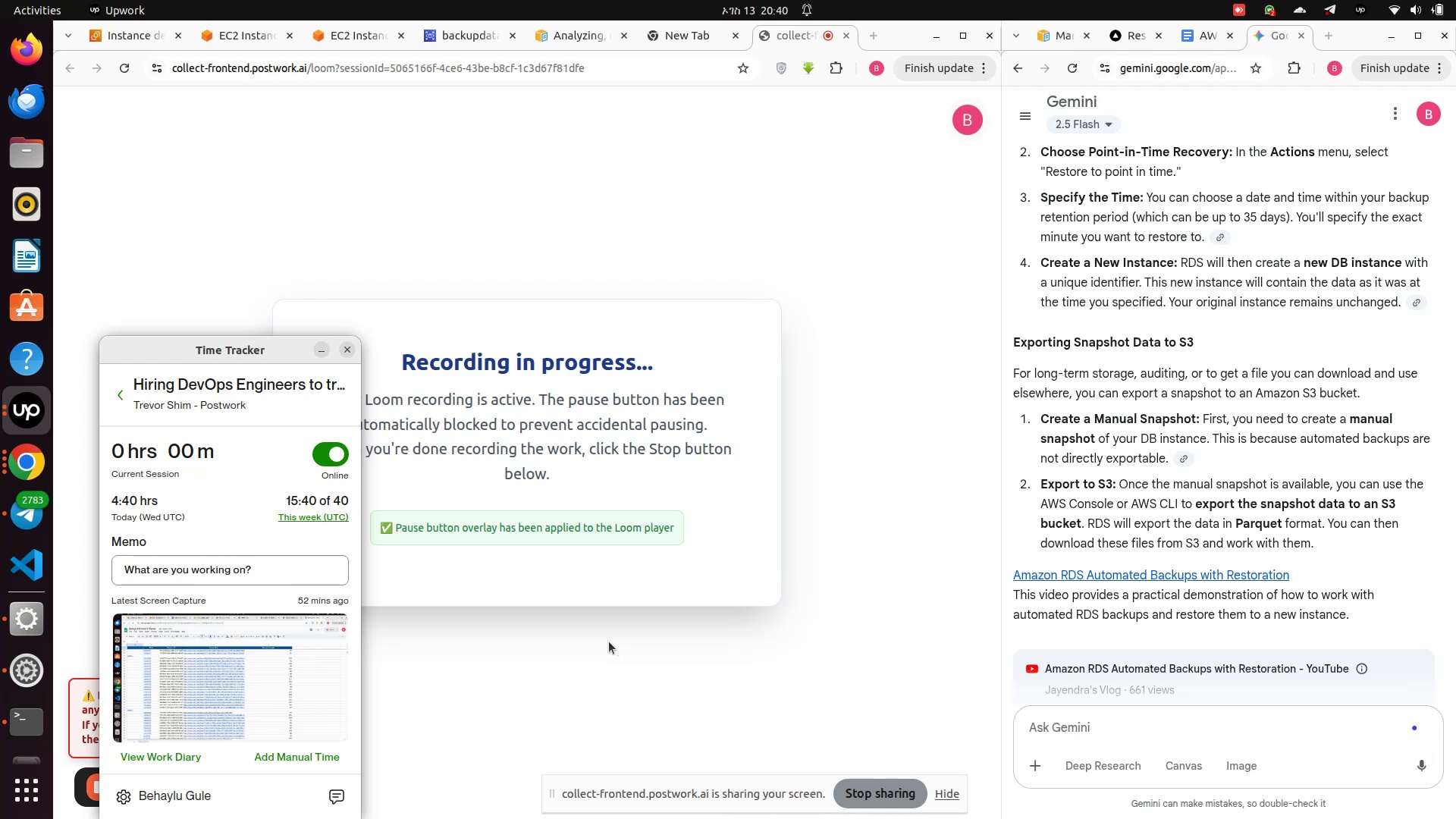 
wait(6.51)
 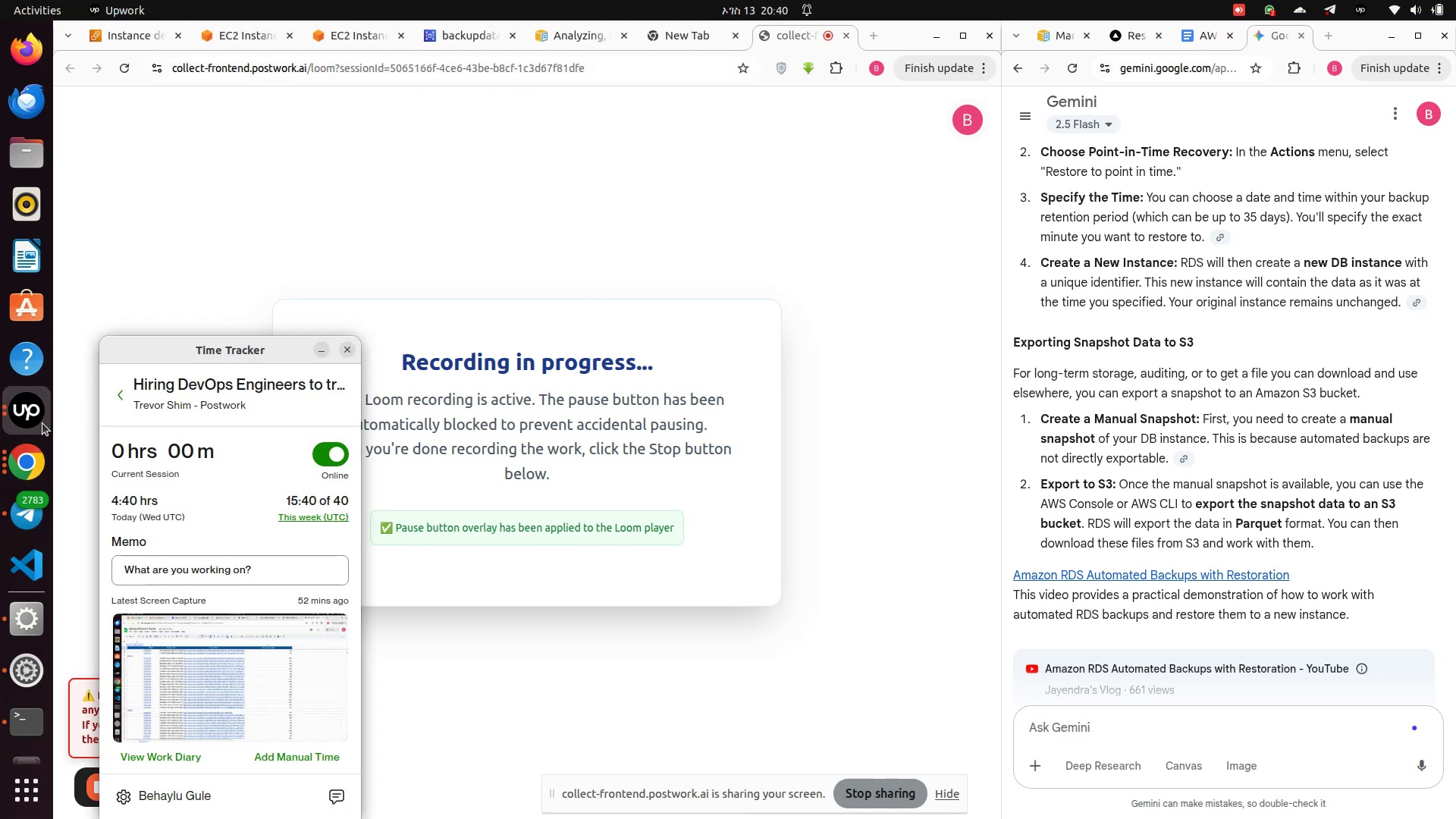 
left_click_drag(start_coordinate=[519, 657], to_coordinate=[519, 667])
 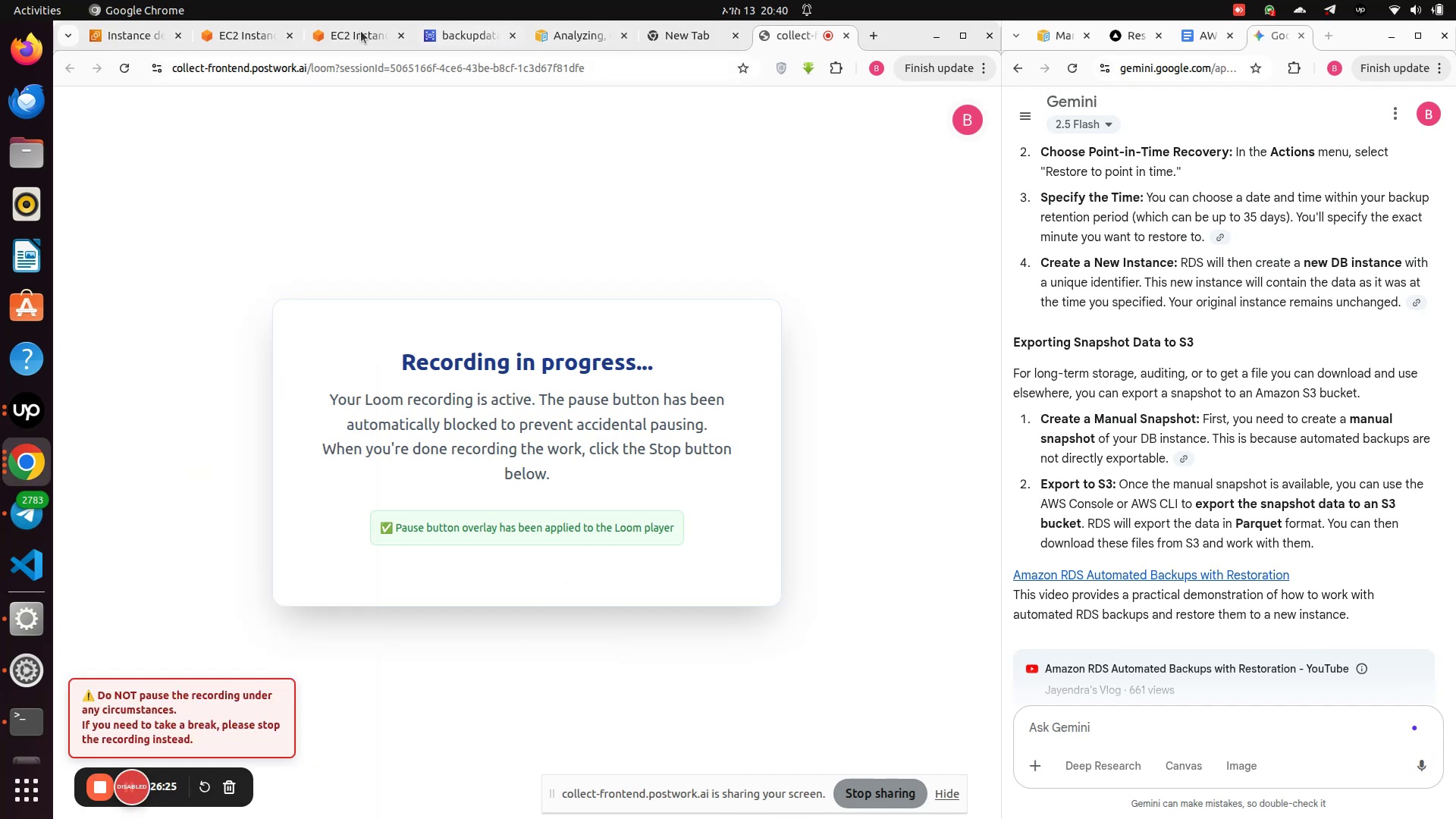 
left_click([431, 46])
 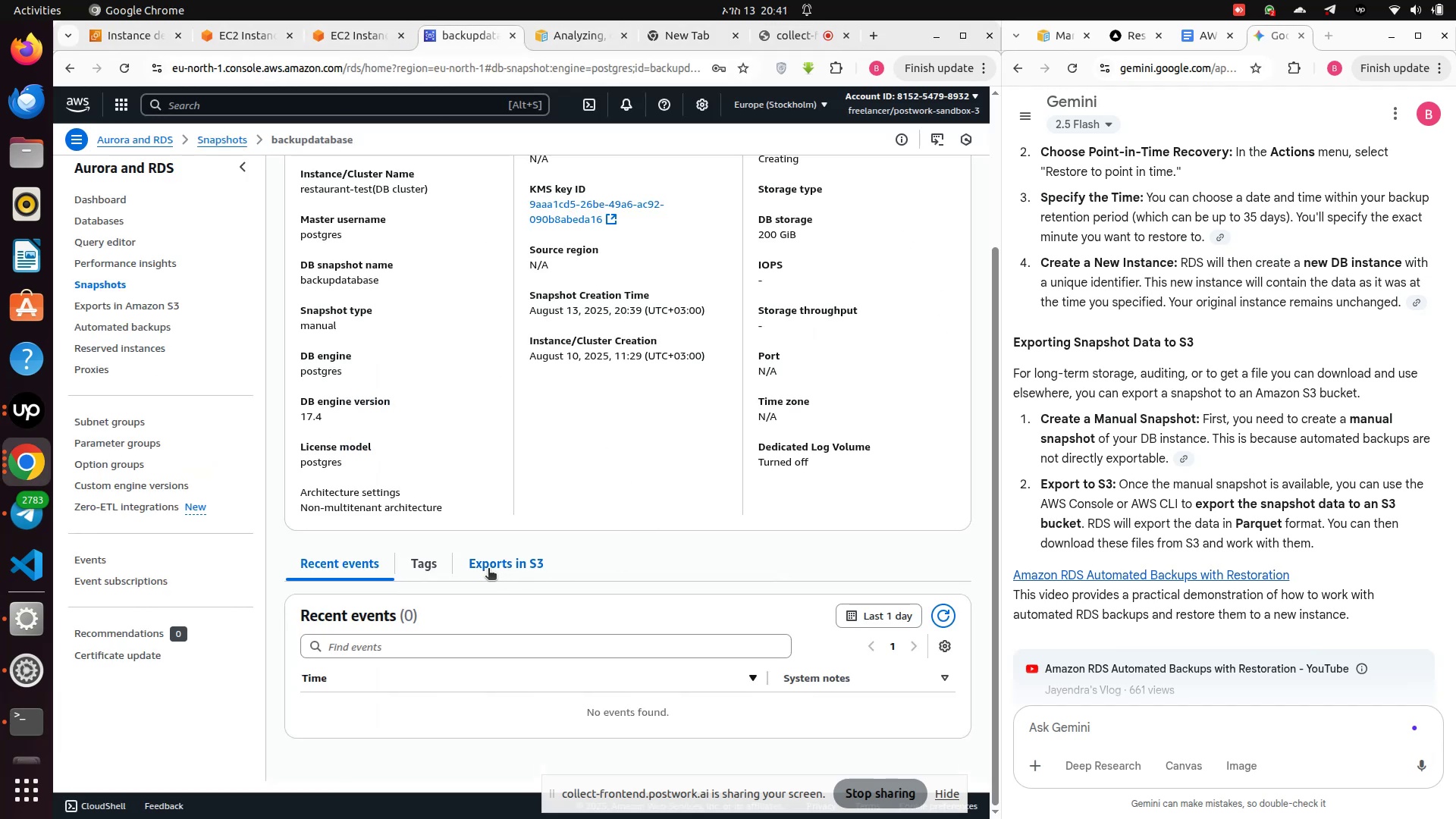 
left_click([480, 570])
 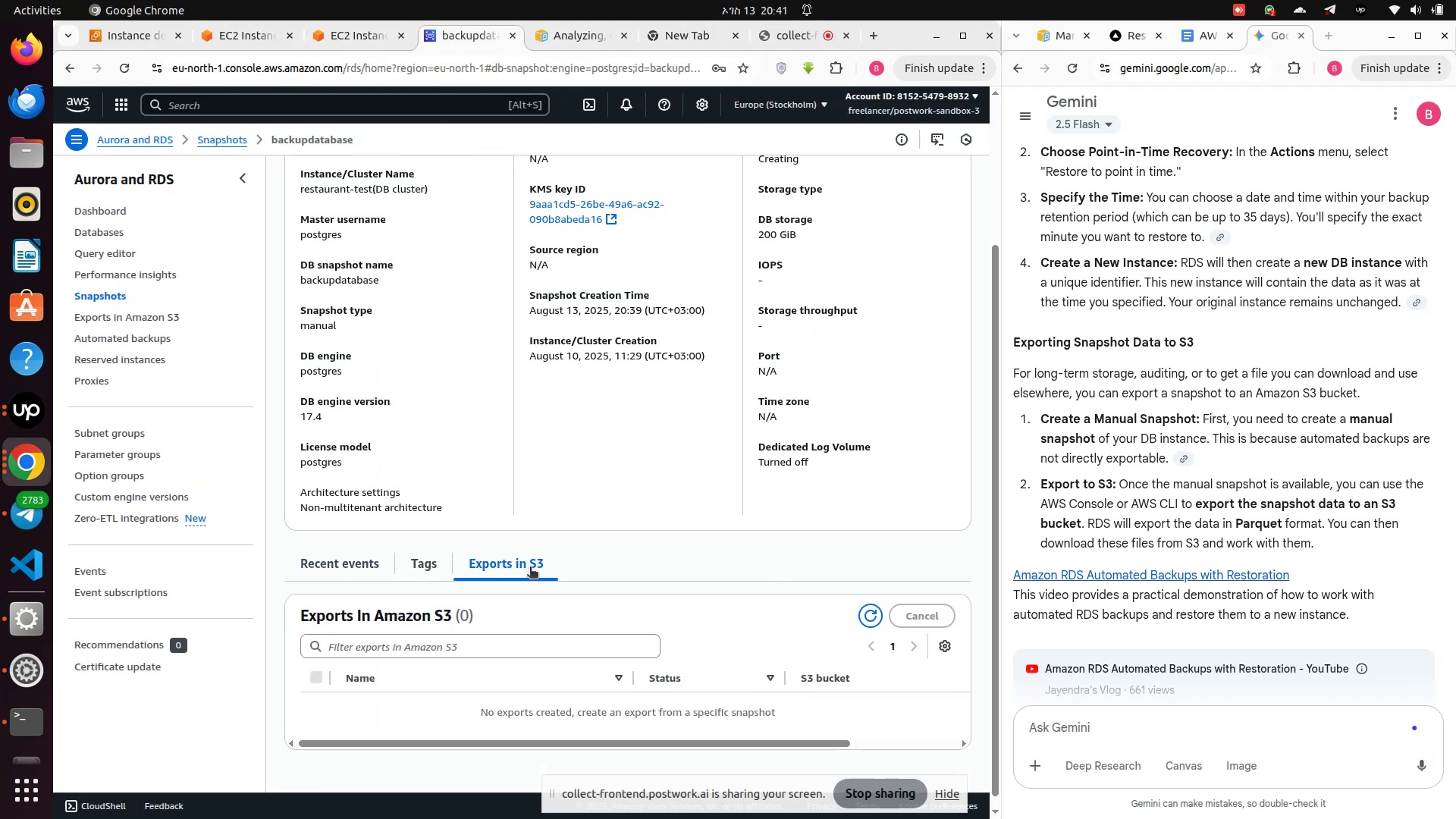 
scroll: coordinate [546, 576], scroll_direction: down, amount: 2.0
 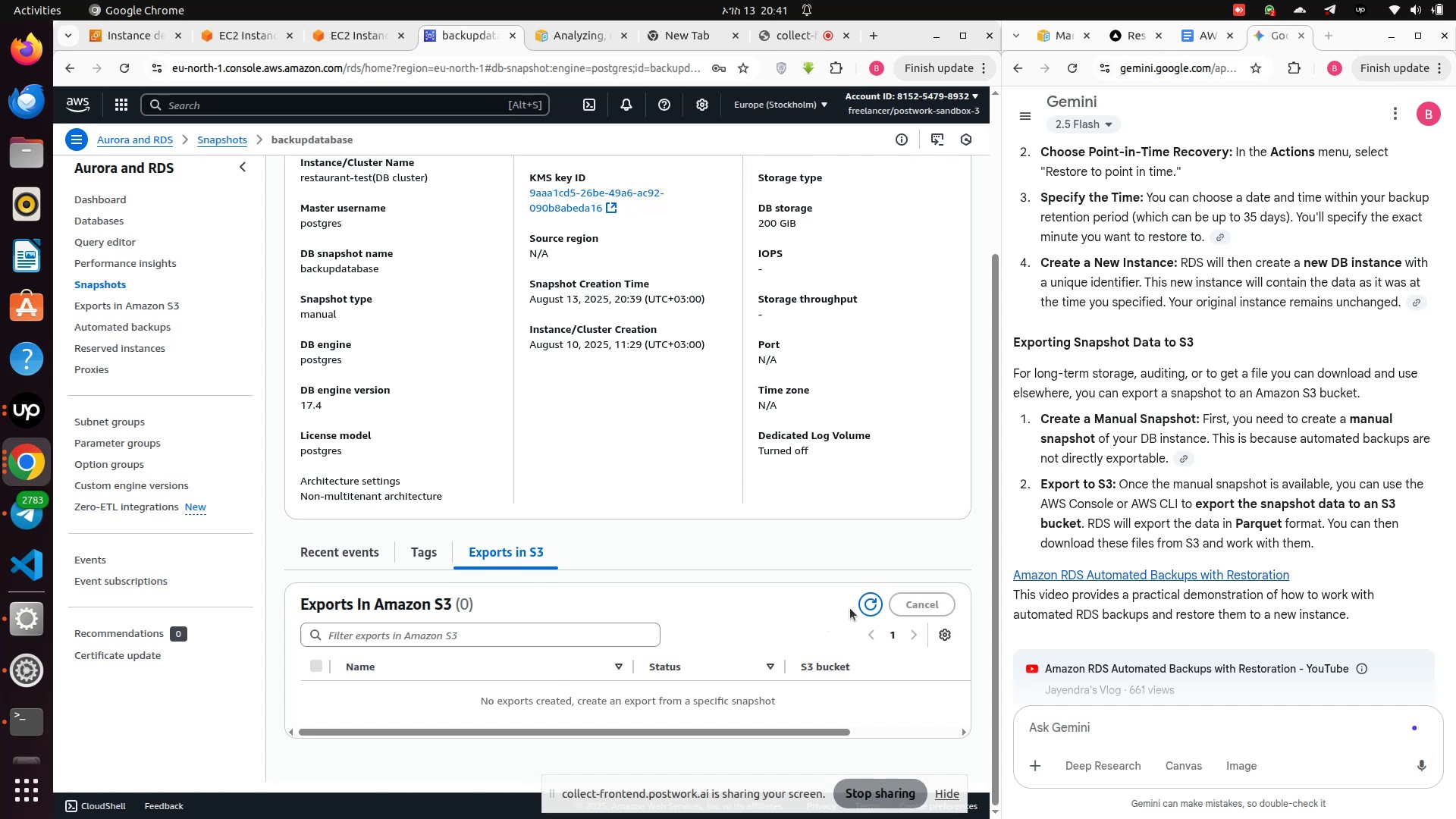 
left_click([867, 595])
 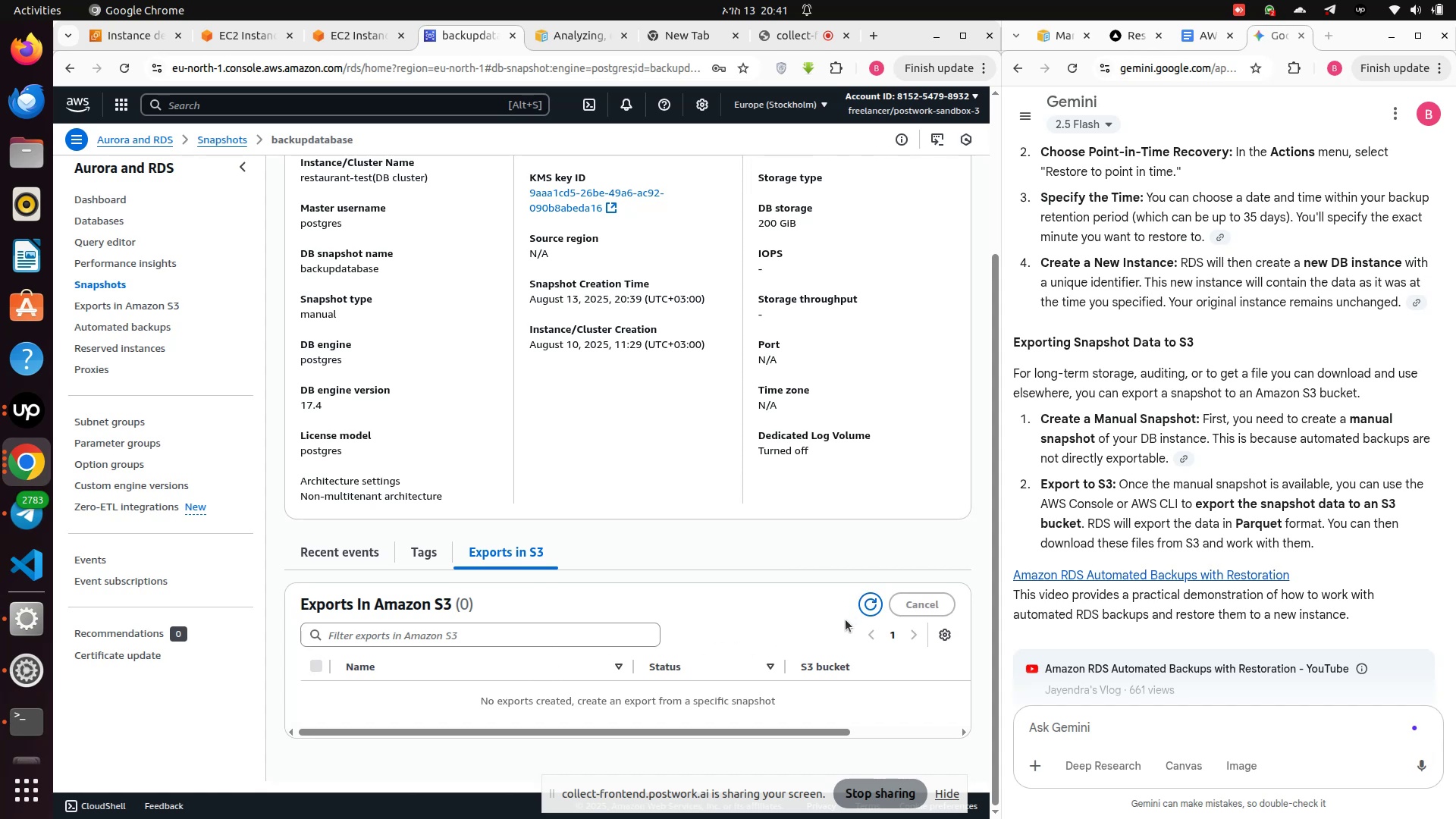 
left_click([850, 616])
 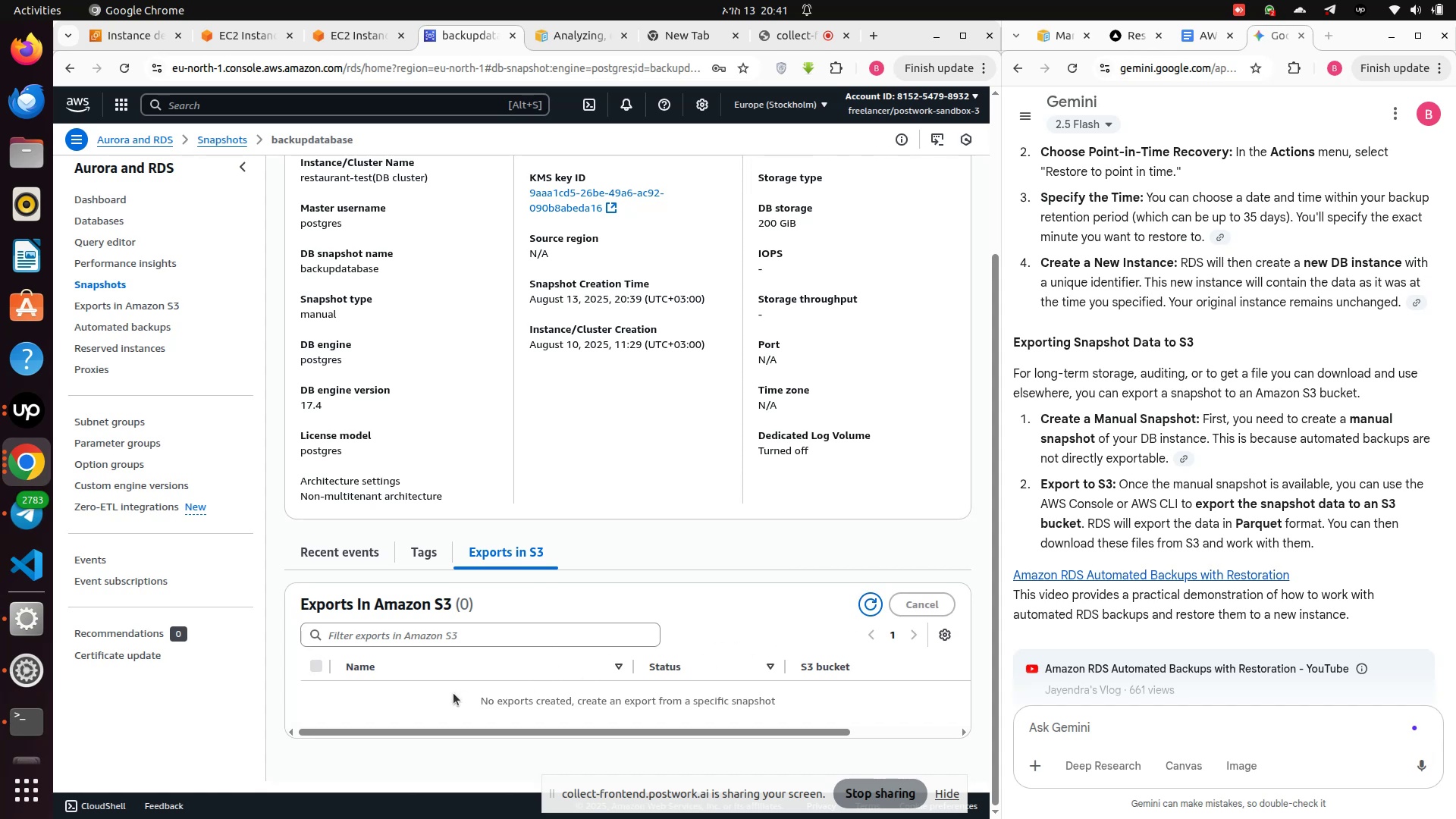 
left_click([453, 693])
 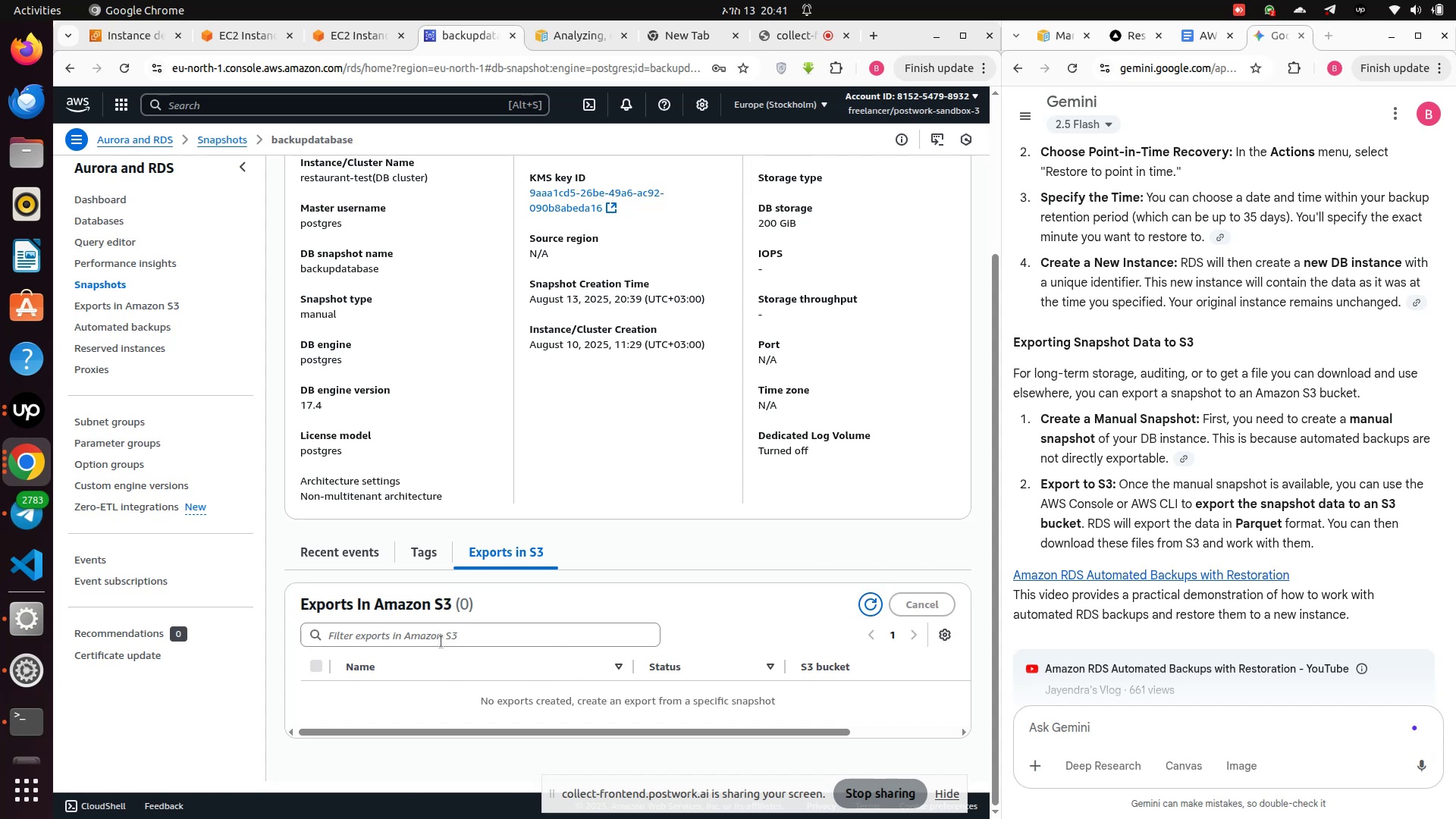 
left_click([441, 642])
 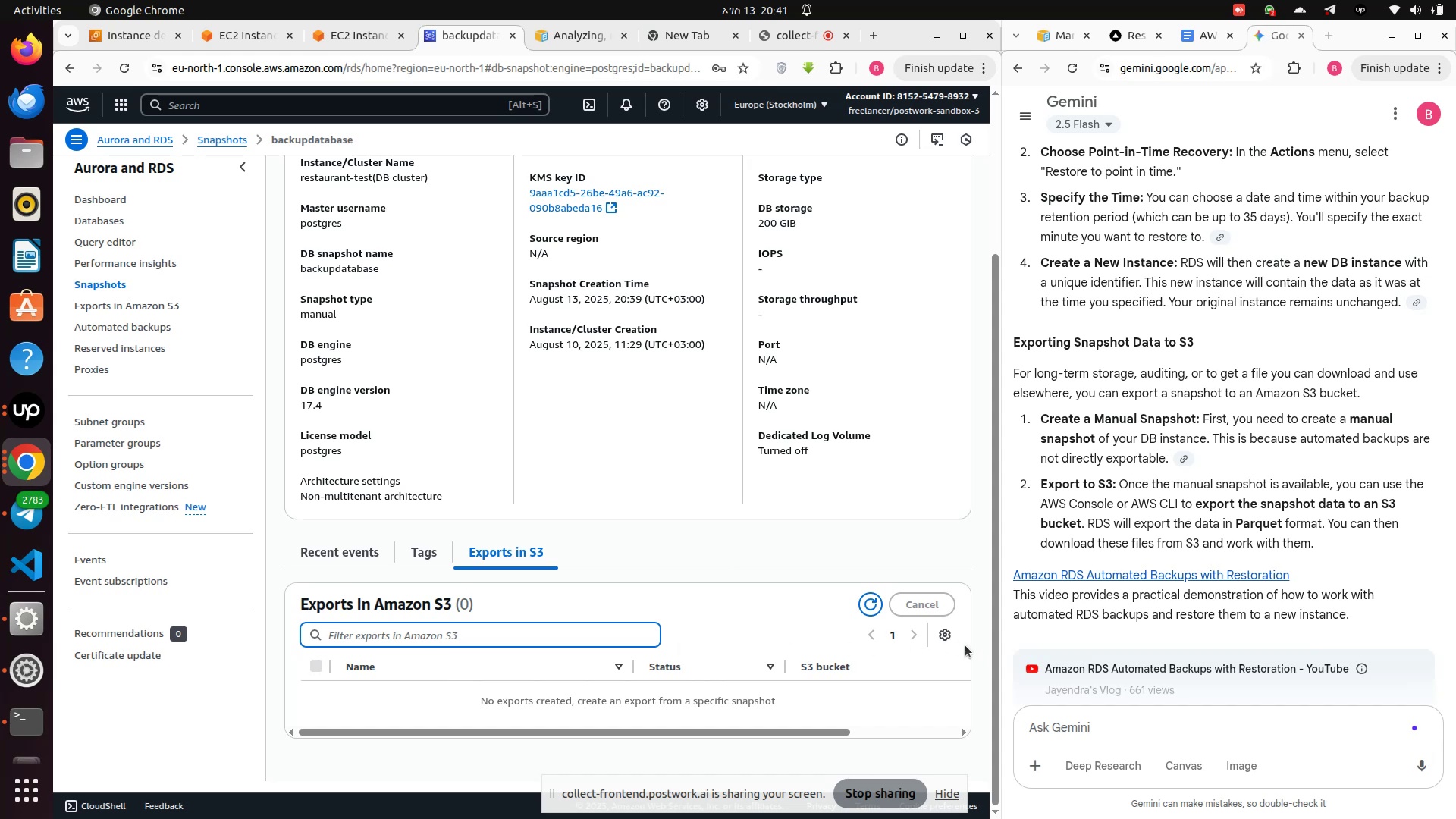 
wait(6.0)
 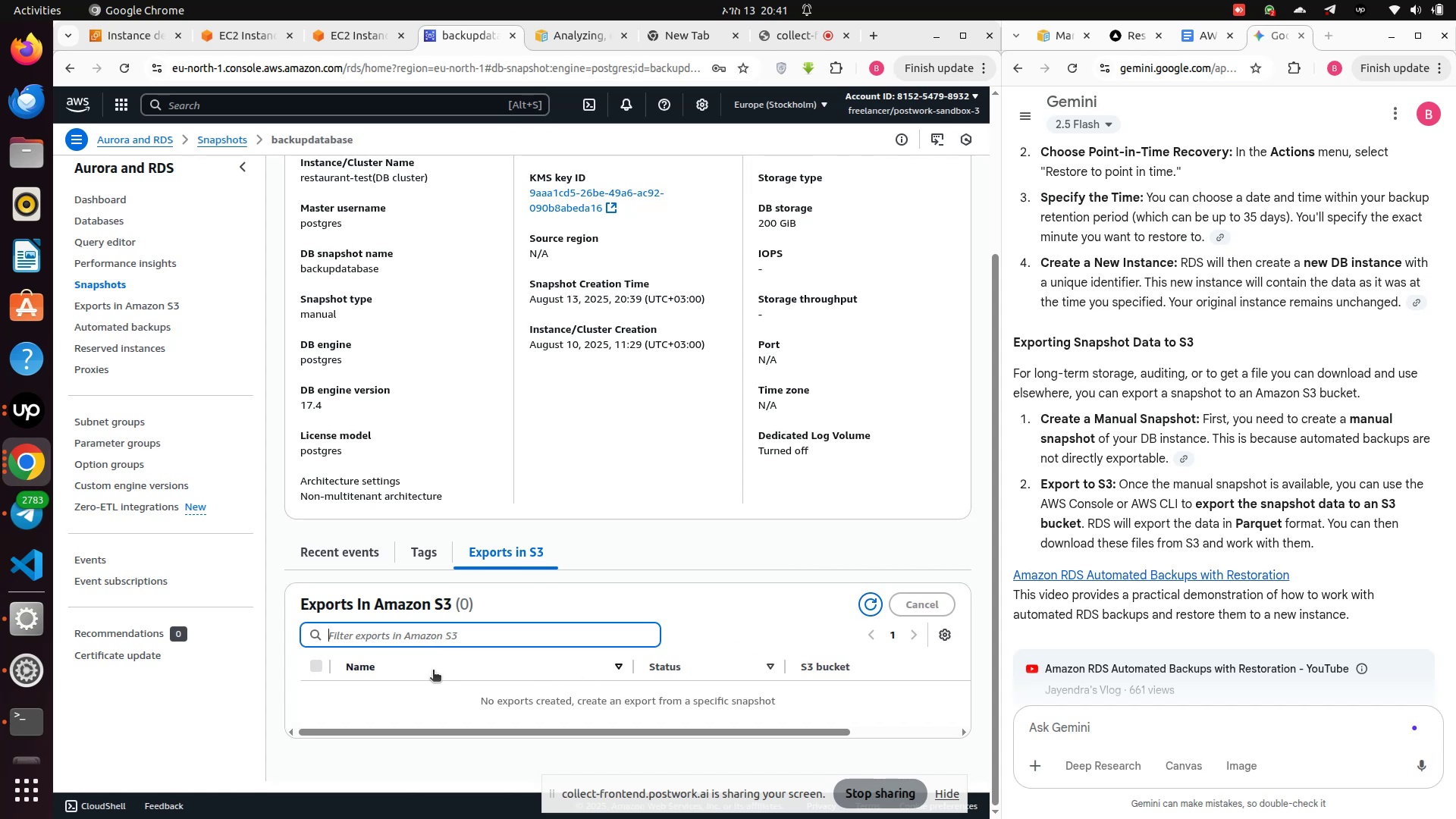 
left_click([950, 635])
 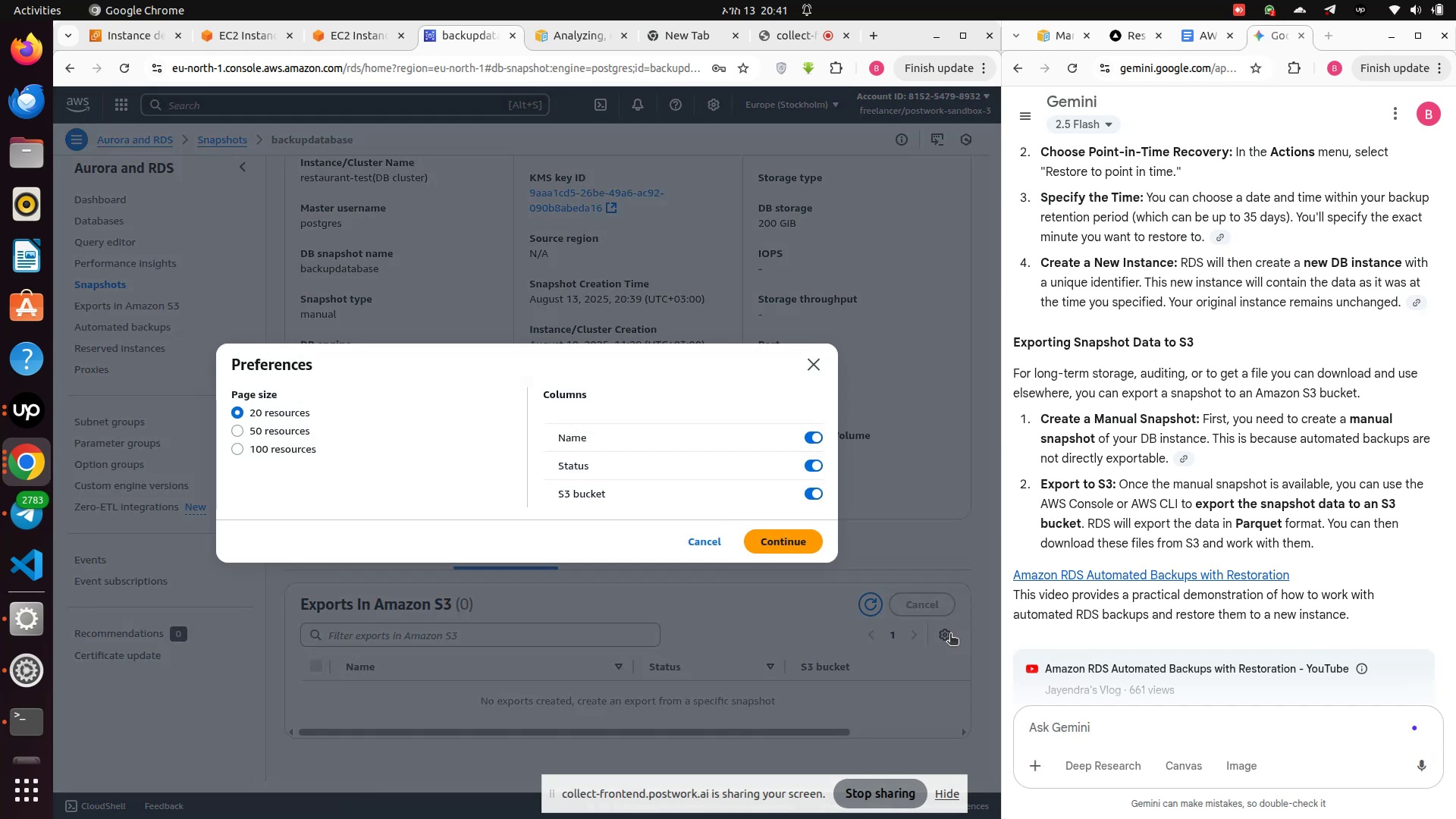 
wait(5.08)
 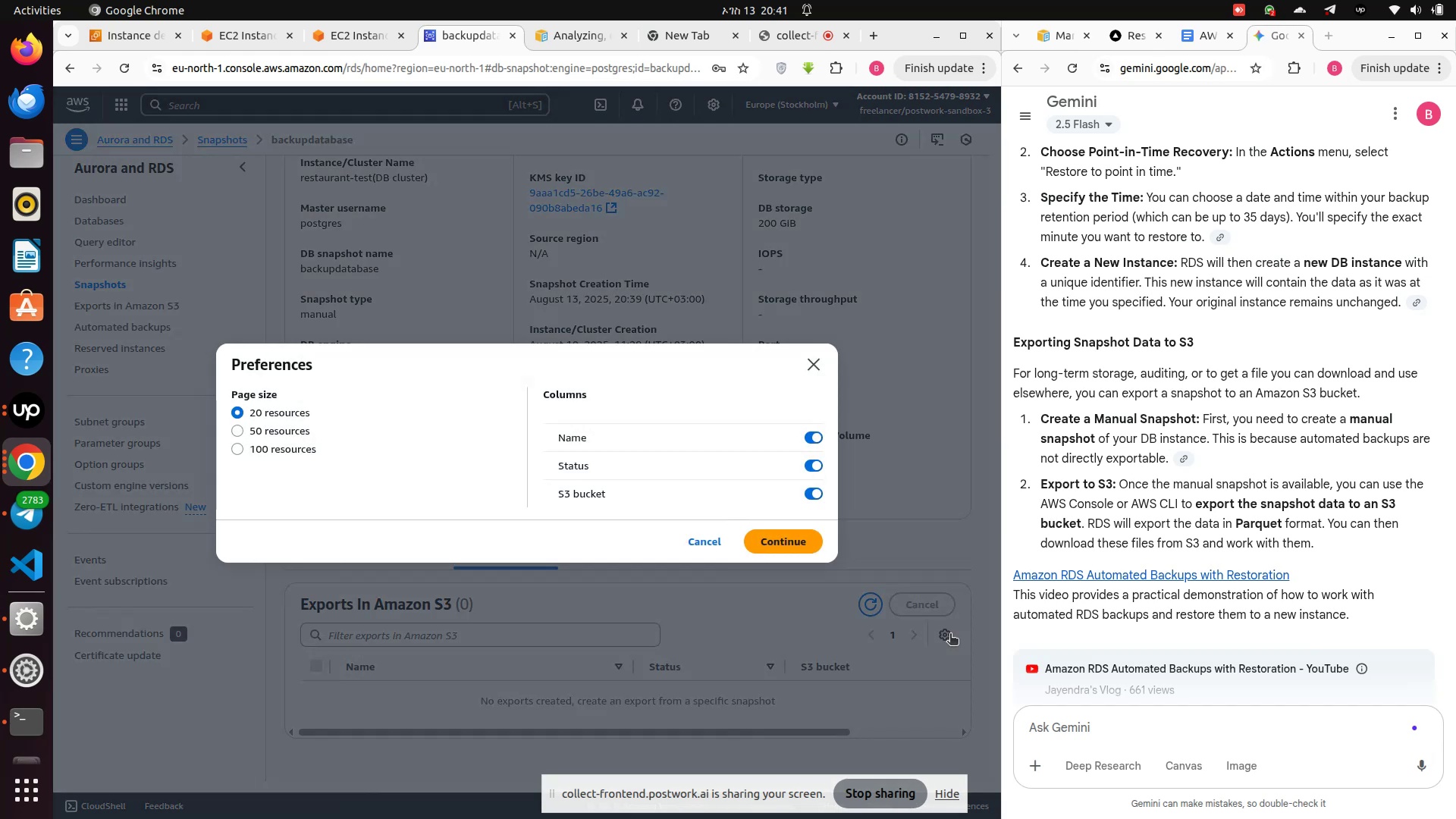 
left_click([579, 664])
 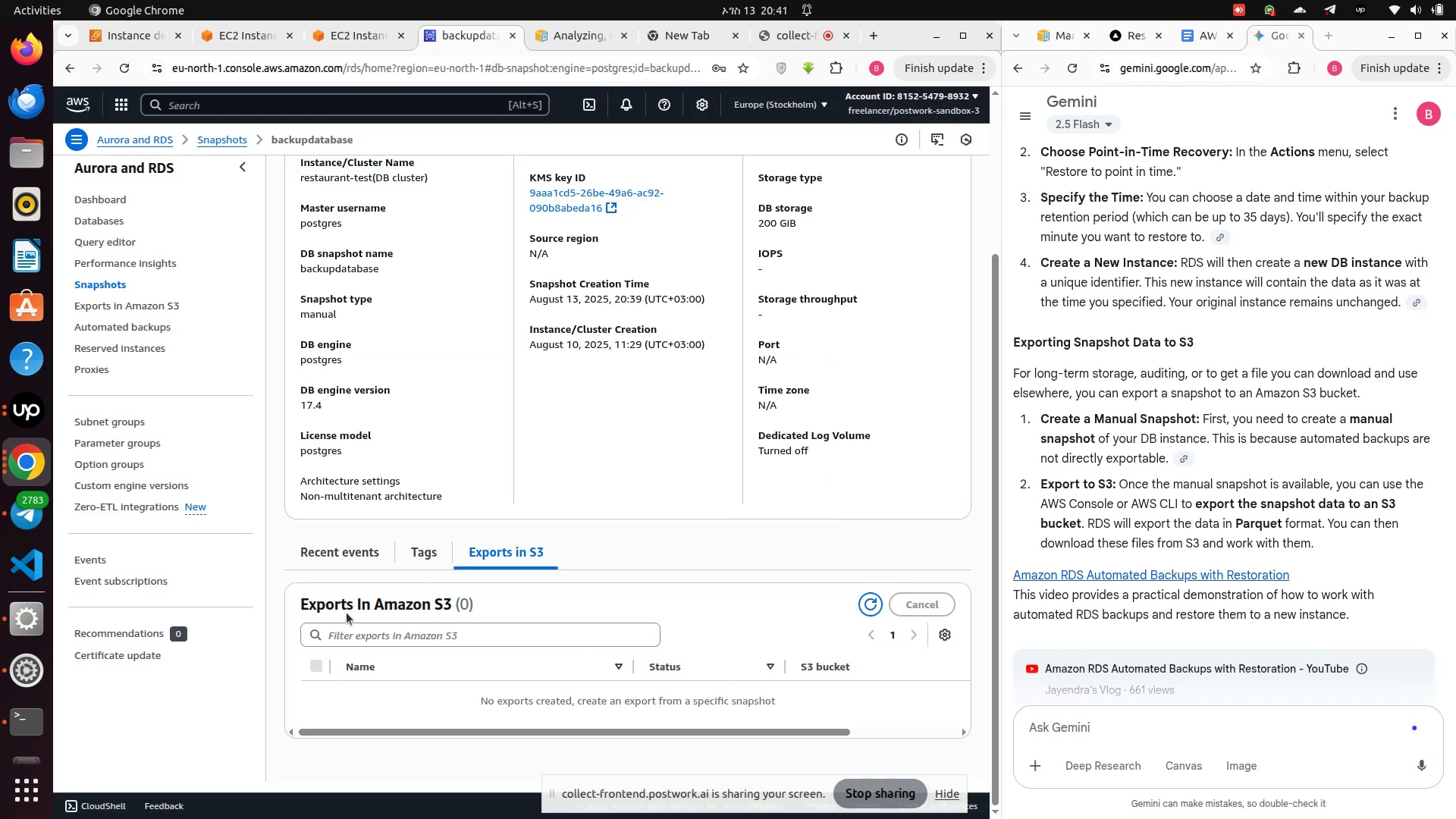 
left_click([344, 549])
 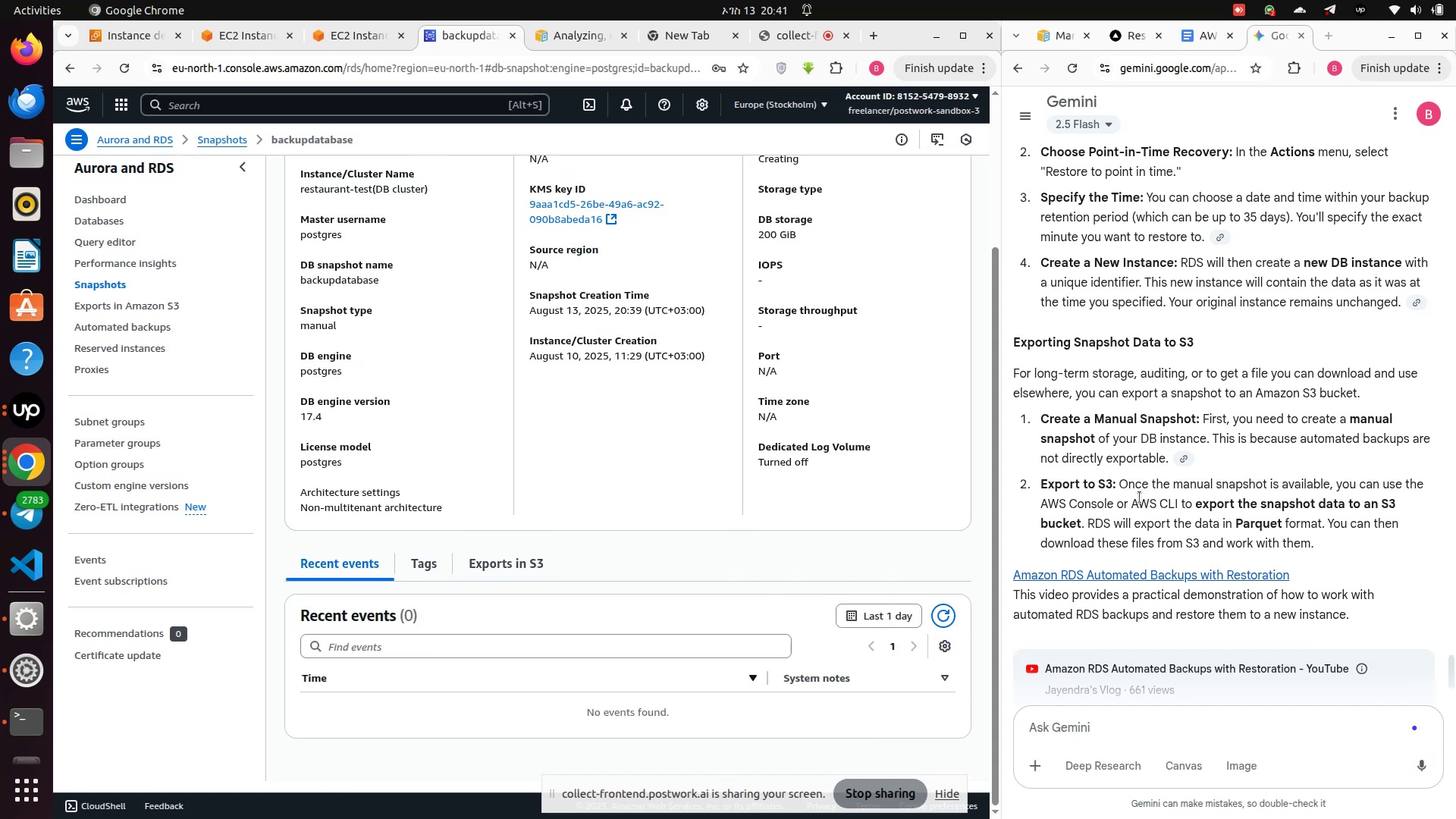 
wait(7.37)
 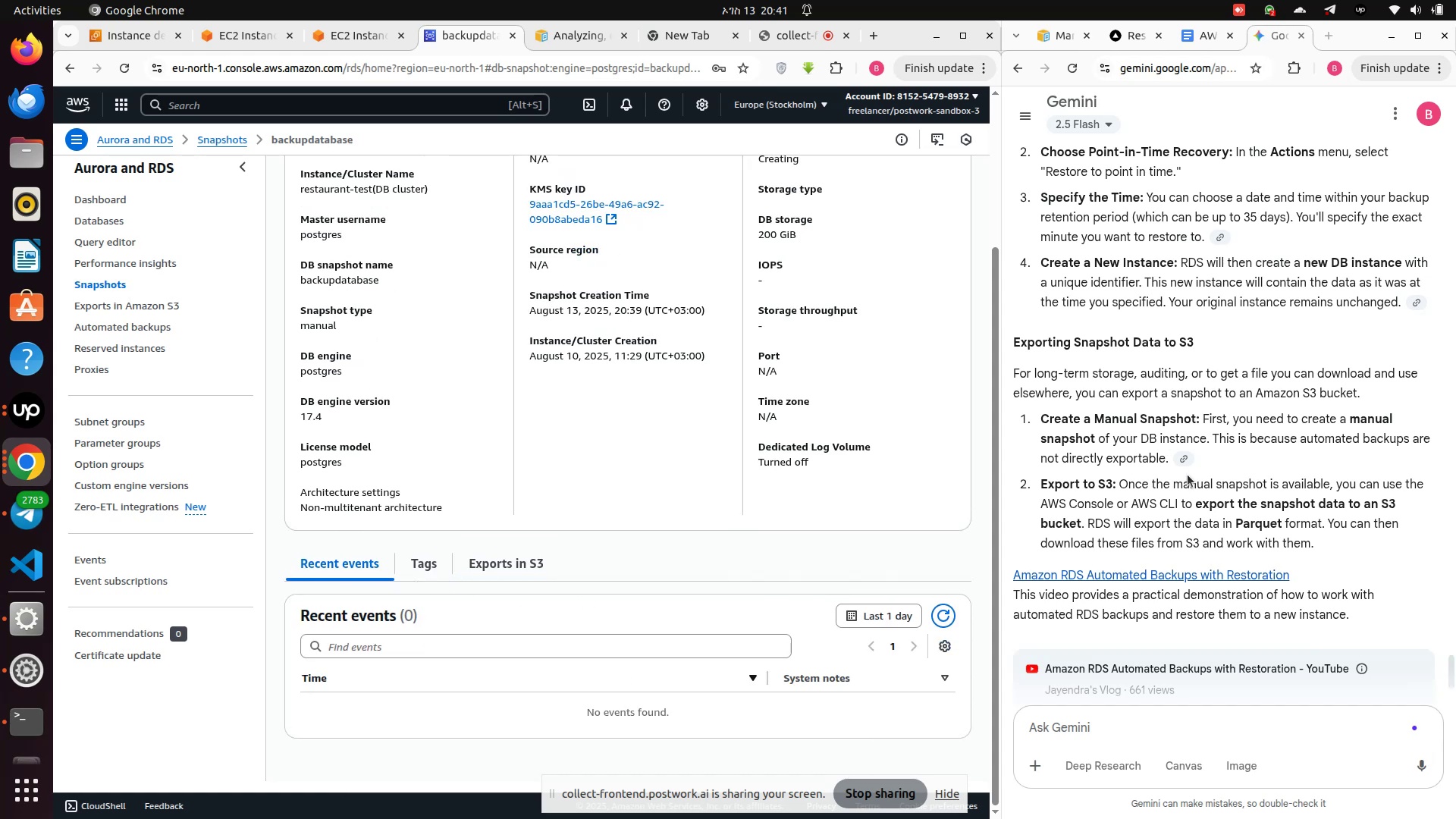 
scroll: coordinate [1081, 530], scroll_direction: down, amount: 12.0
 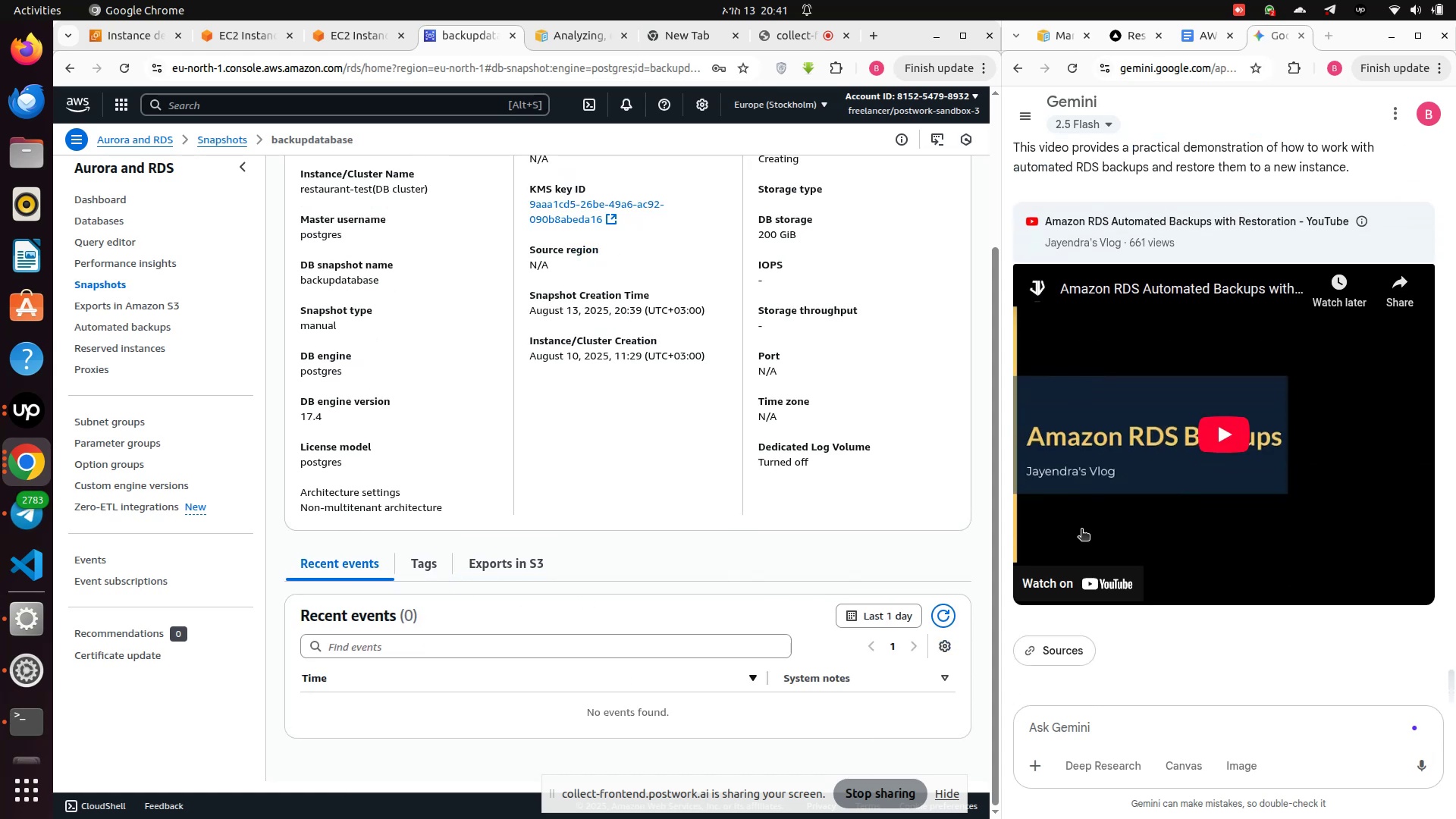 
scroll: coordinate [517, 569], scroll_direction: up, amount: 11.0
 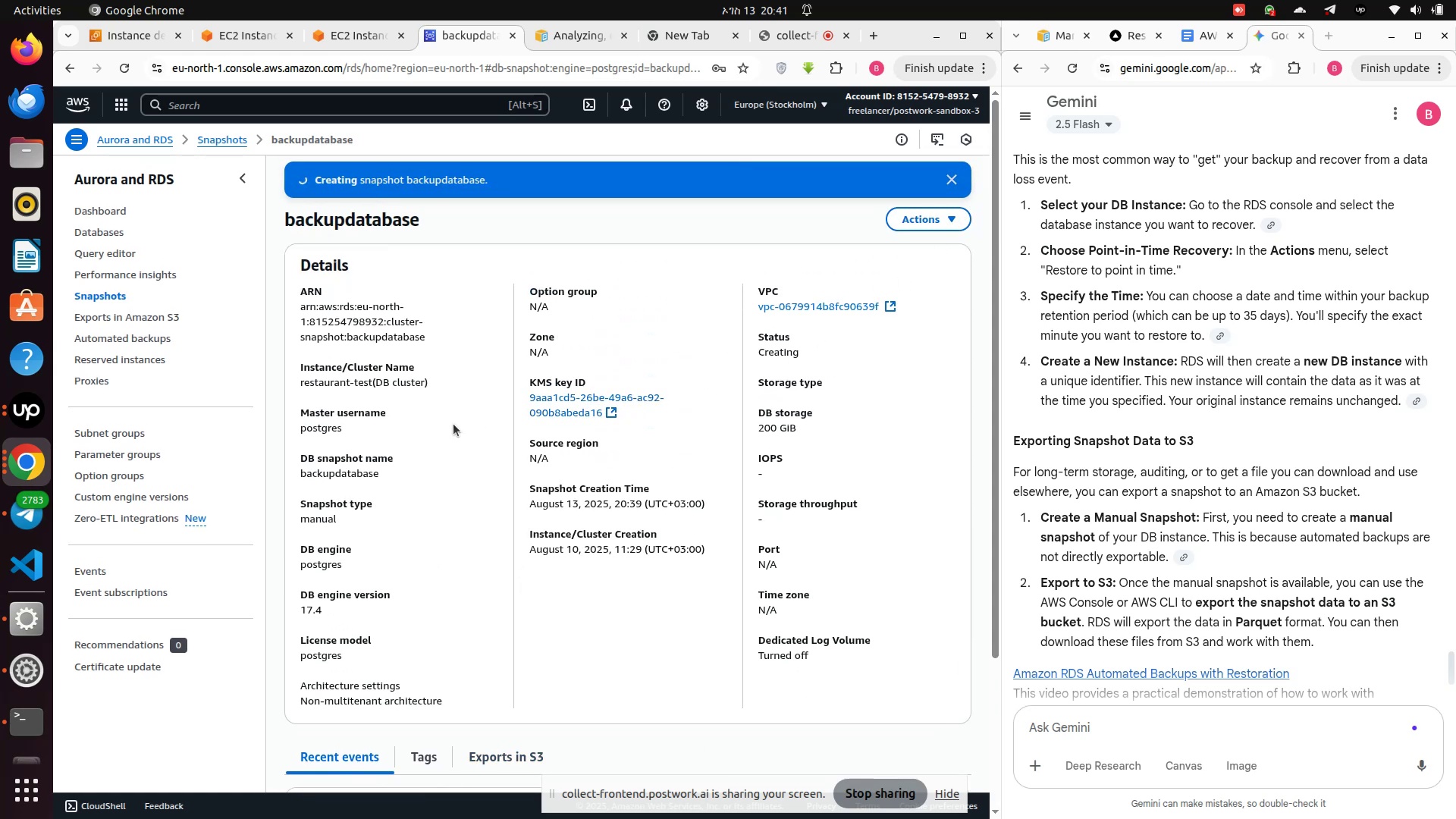 
wait(6.17)
 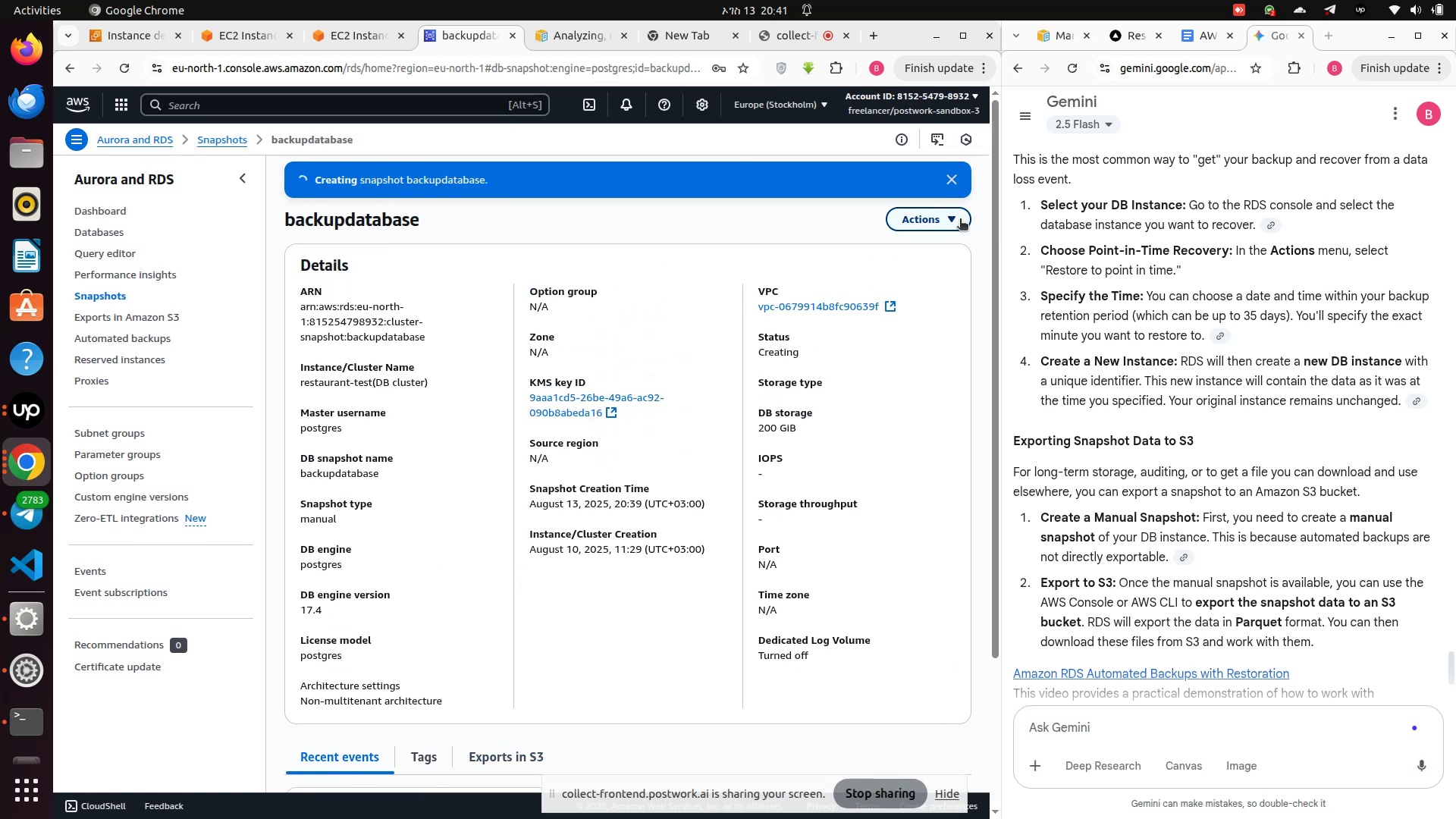 
scroll: coordinate [289, 383], scroll_direction: up, amount: 4.0
 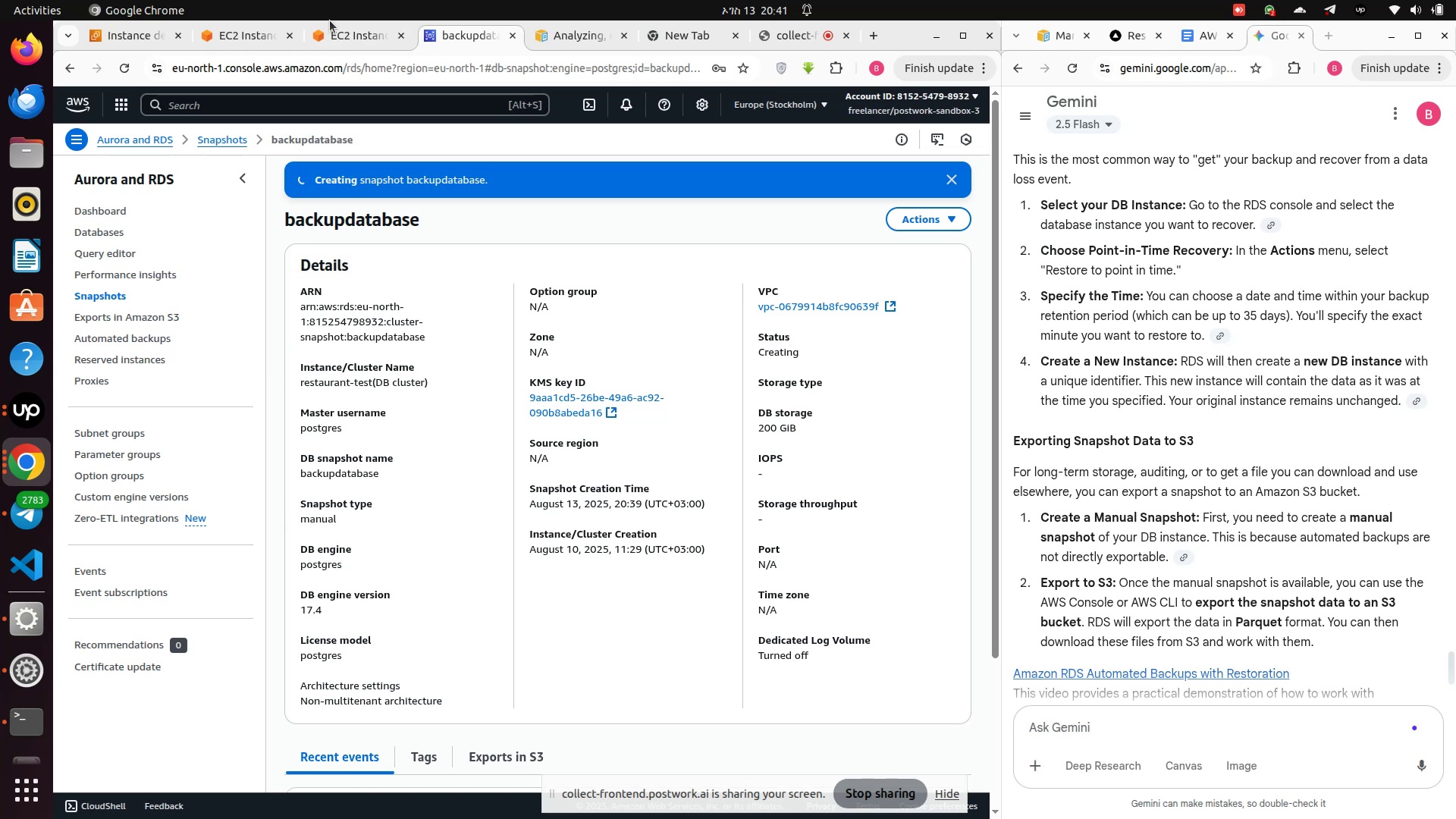 
left_click([334, 29])
 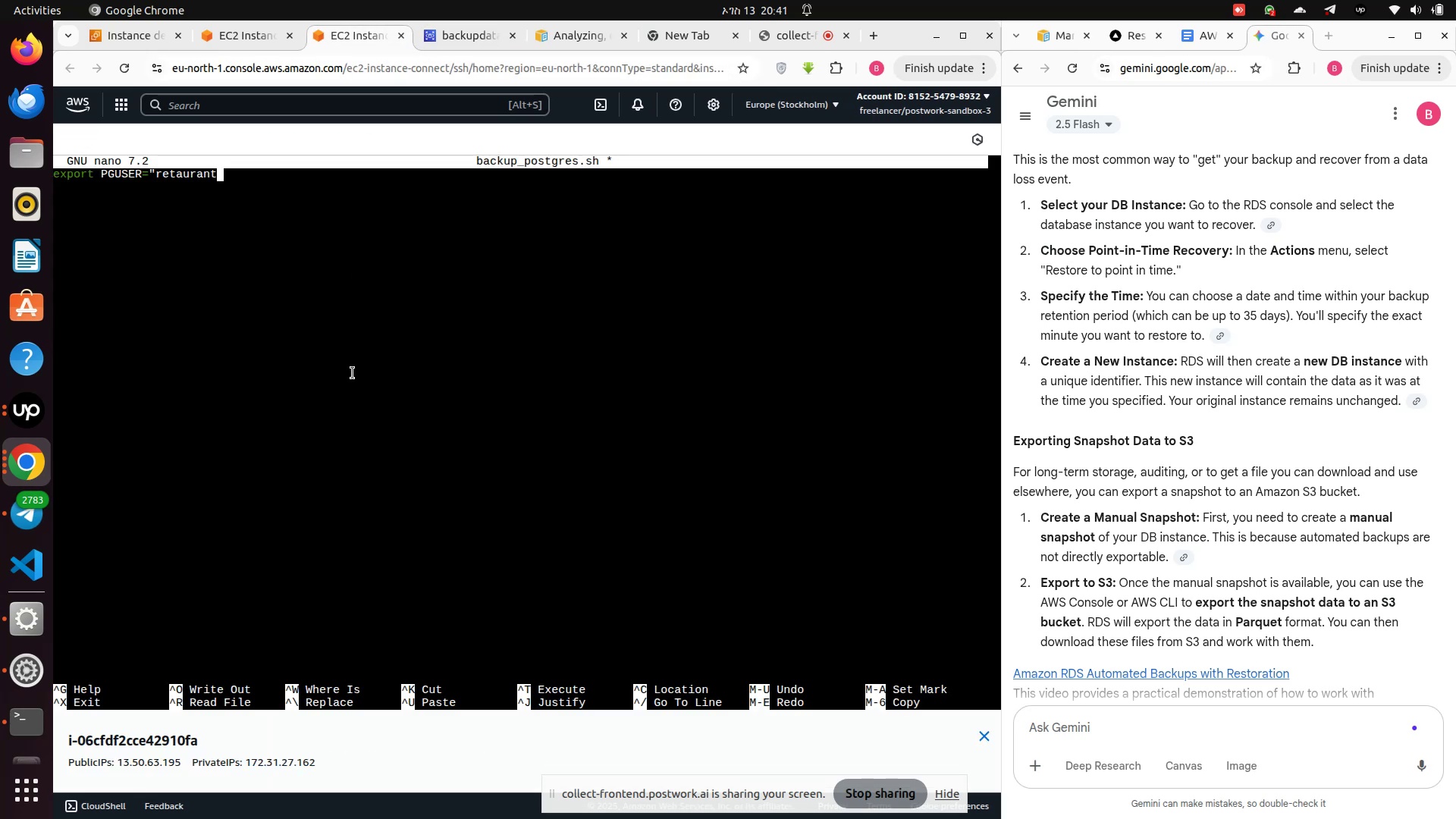 
hold_key(key=Backspace, duration=1.14)
 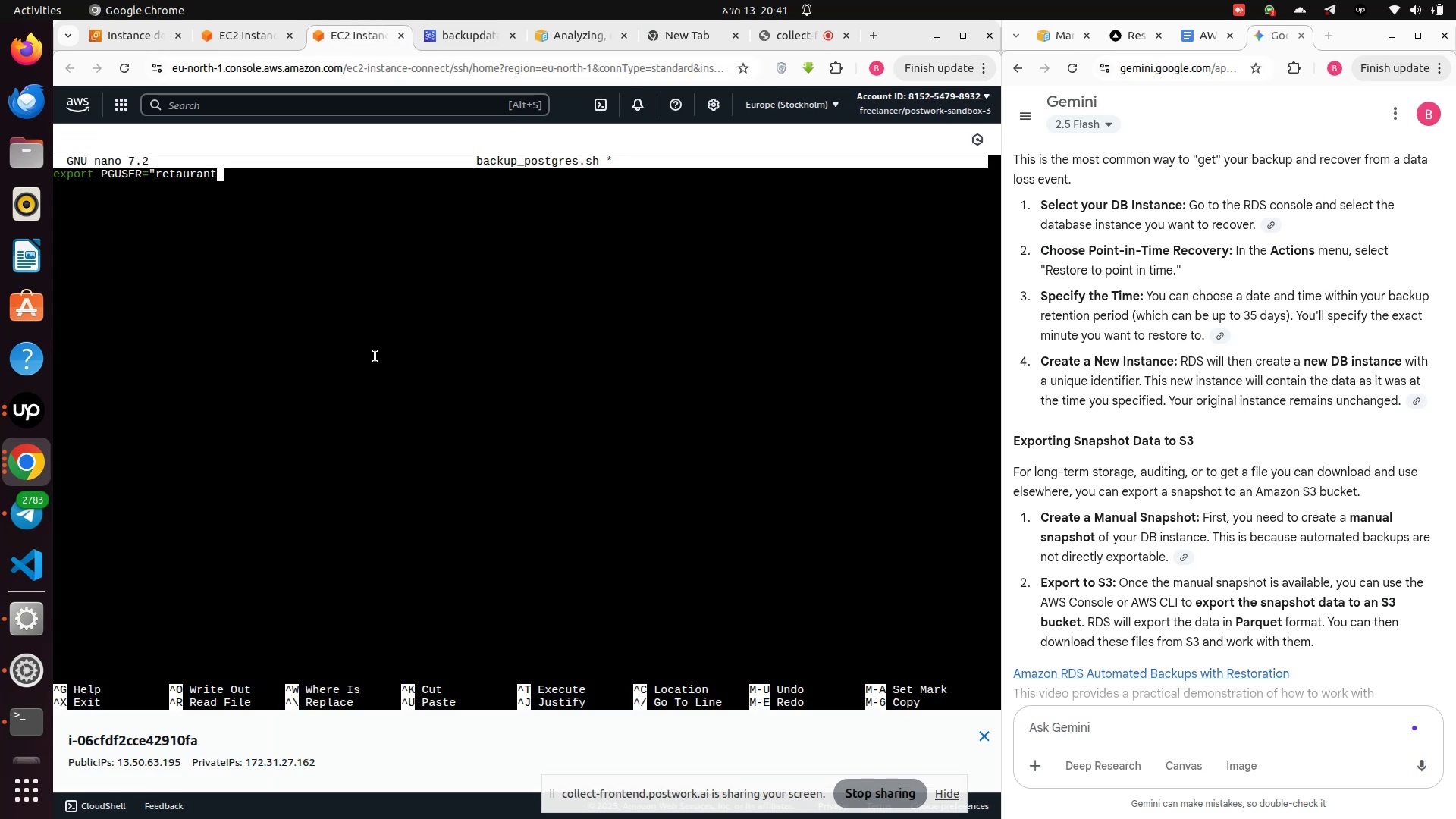 
key(Backspace)
 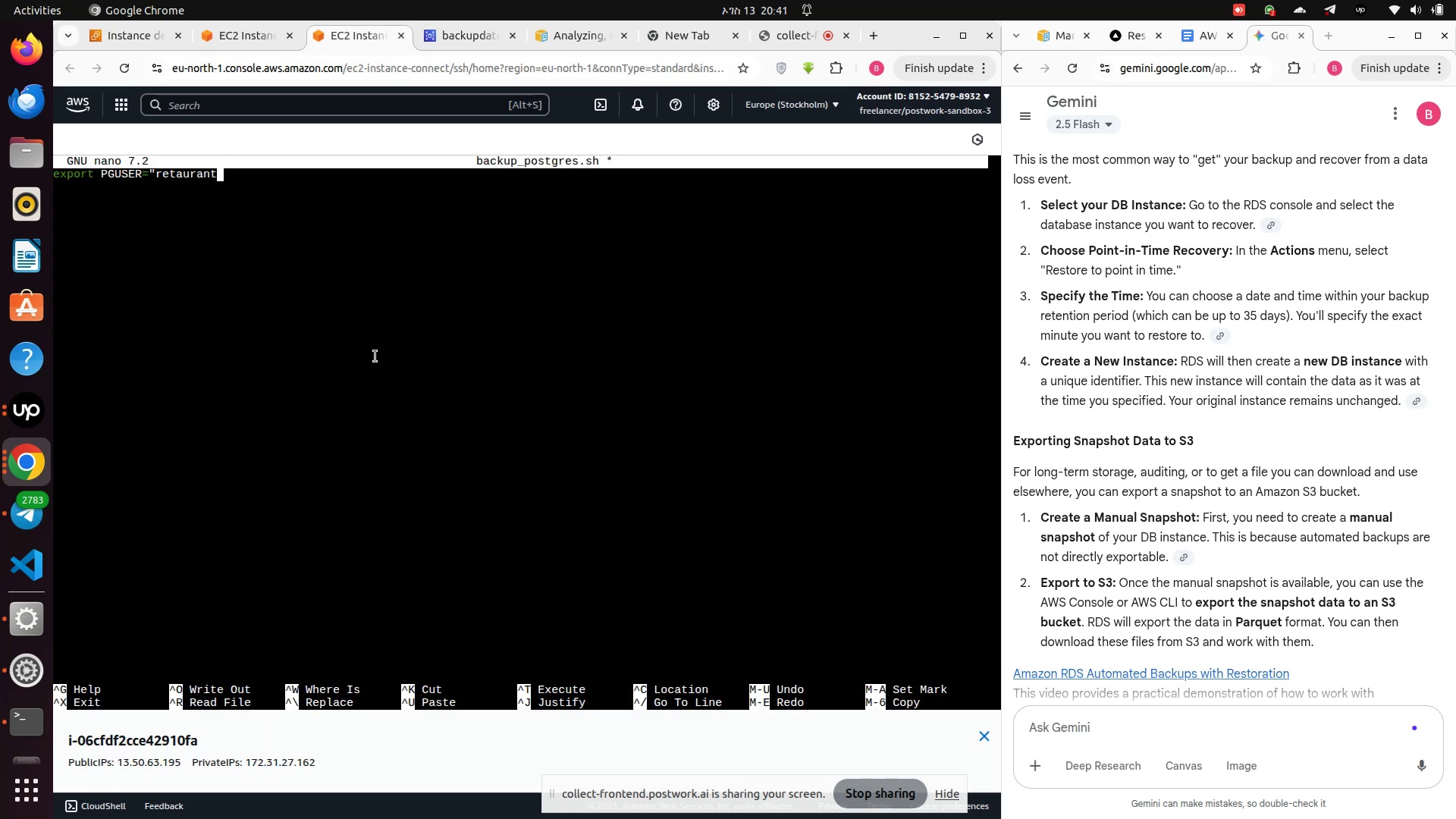 
key(Control+Z)
 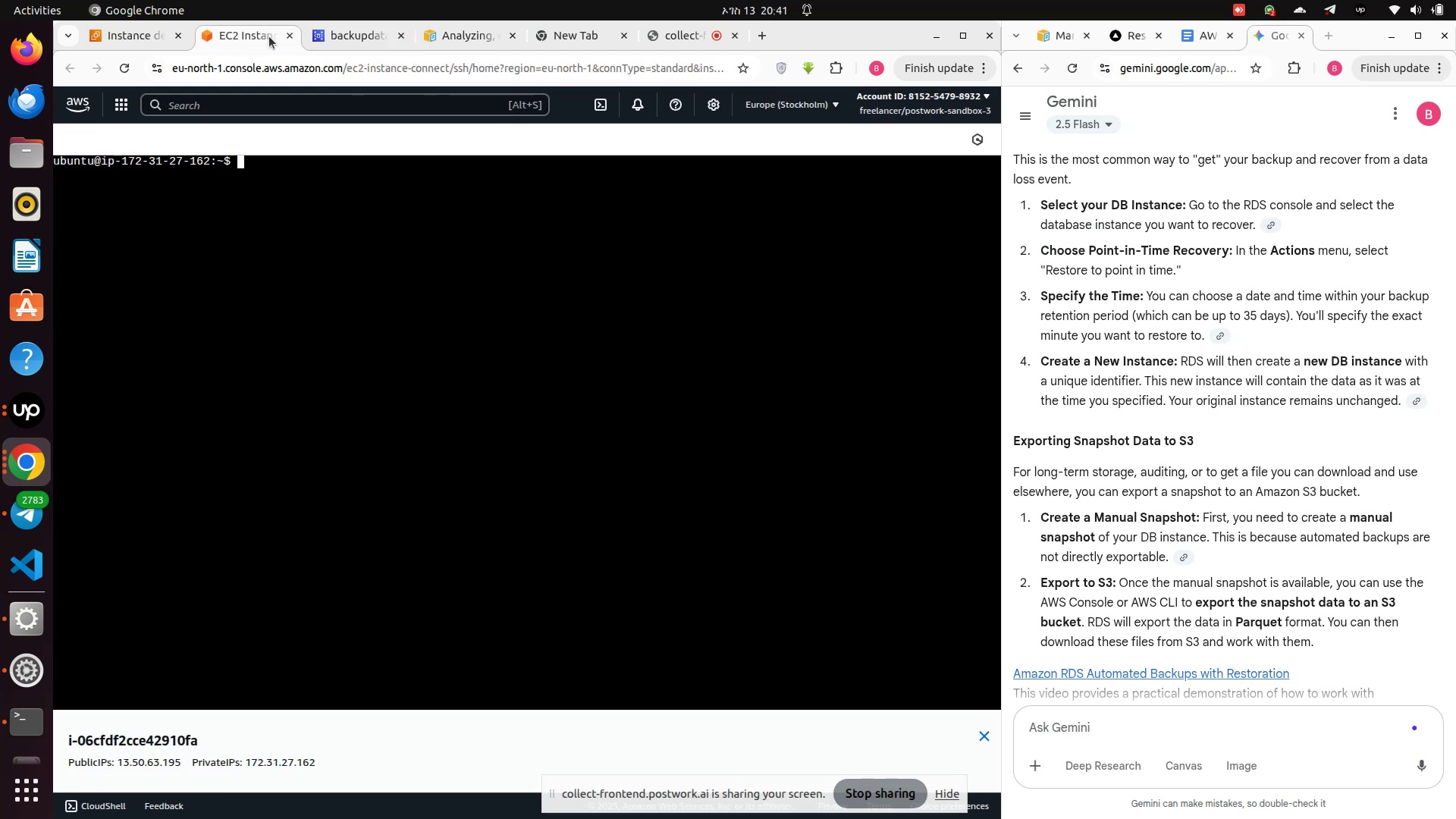 
wait(5.49)
 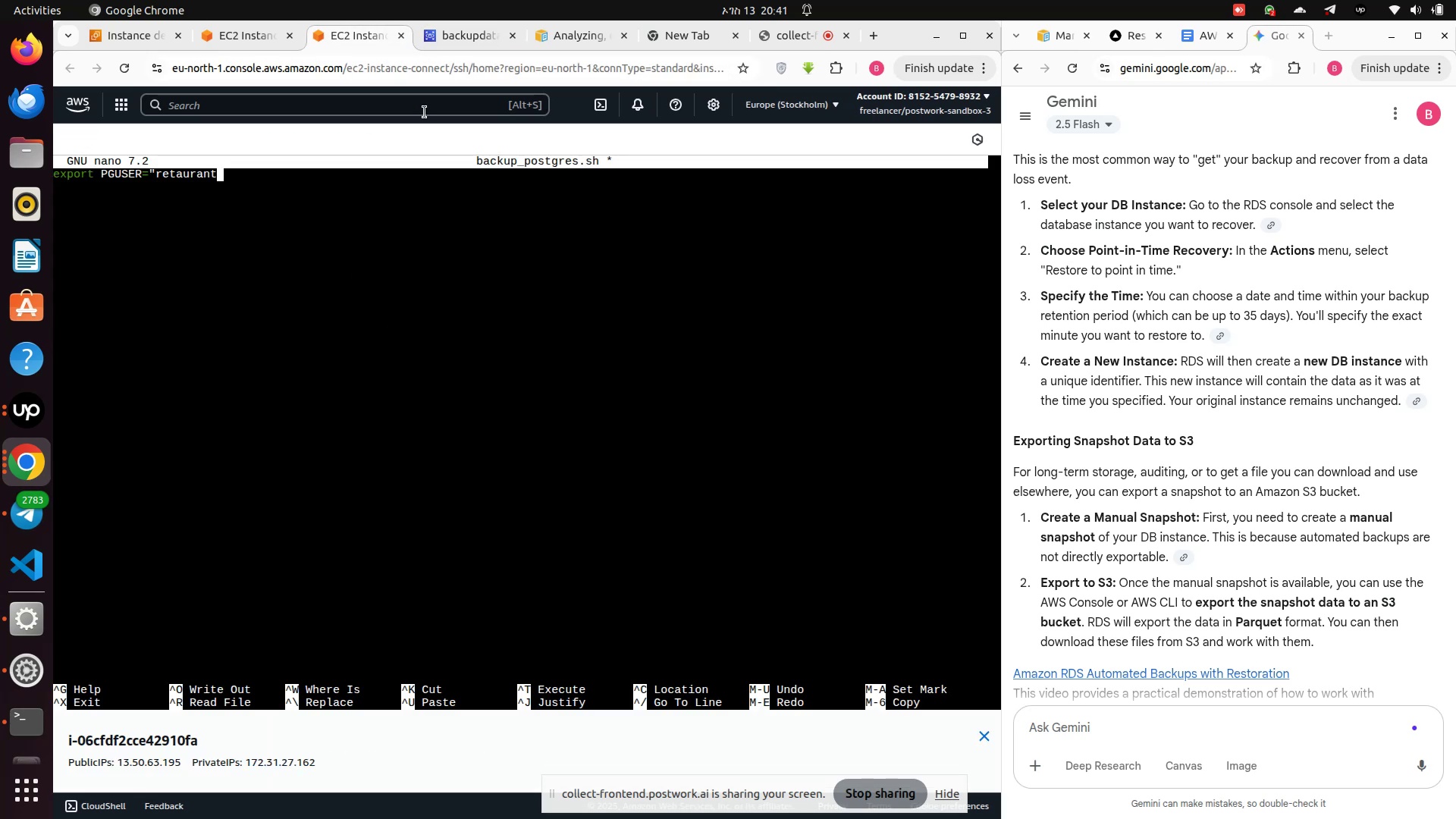 
type(ll)
 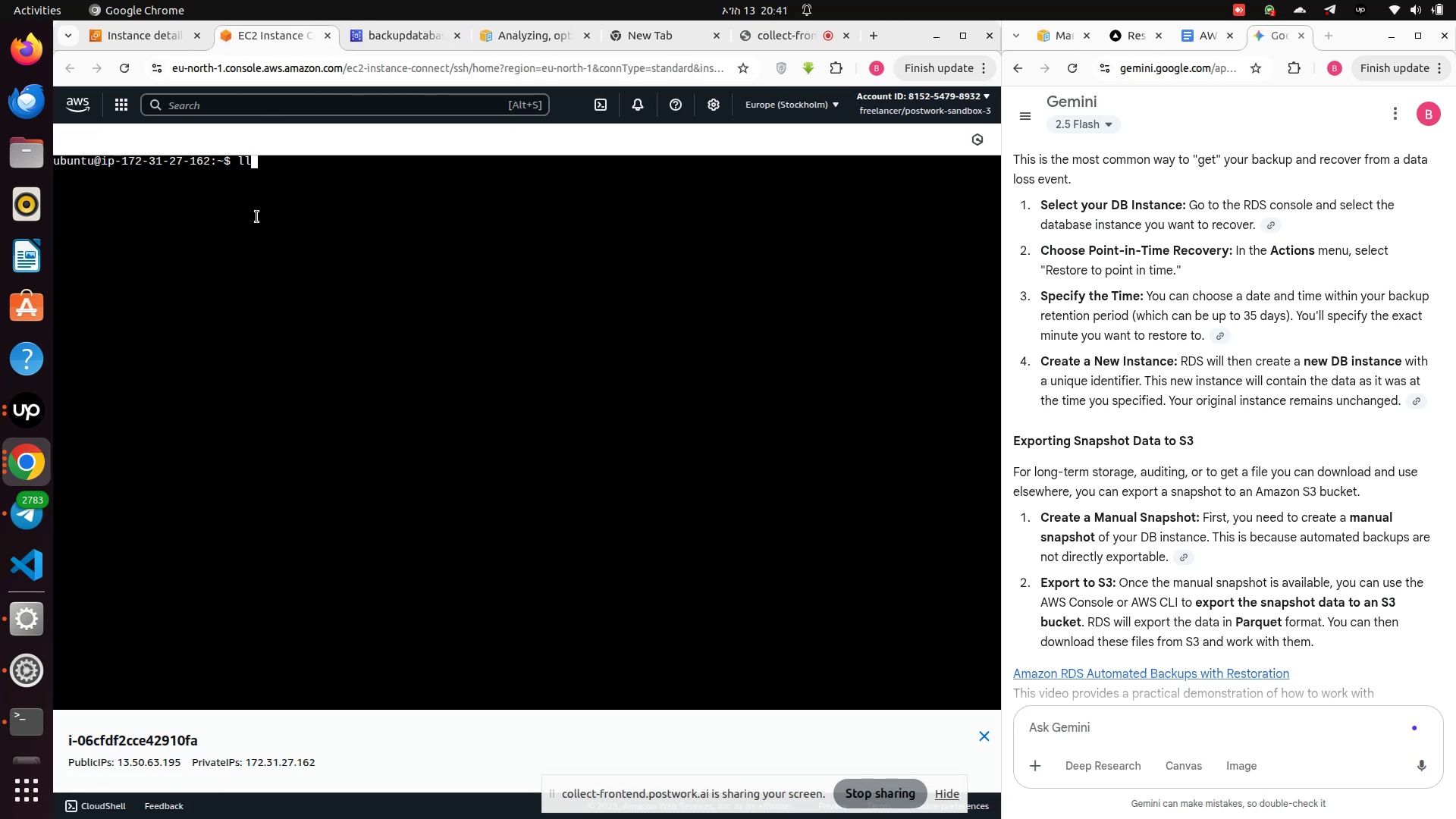 
key(Enter)
 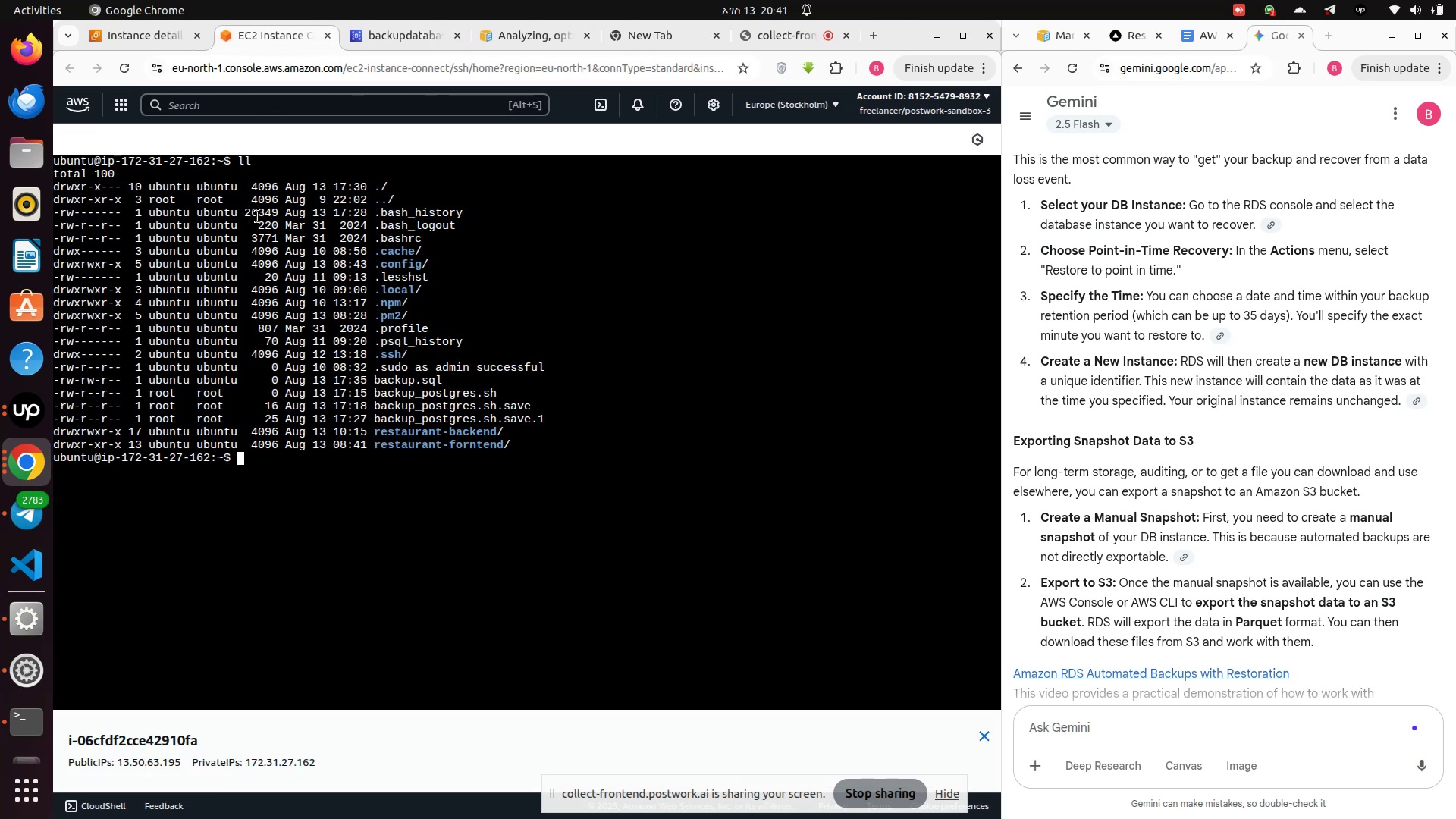 
type(clear)
 